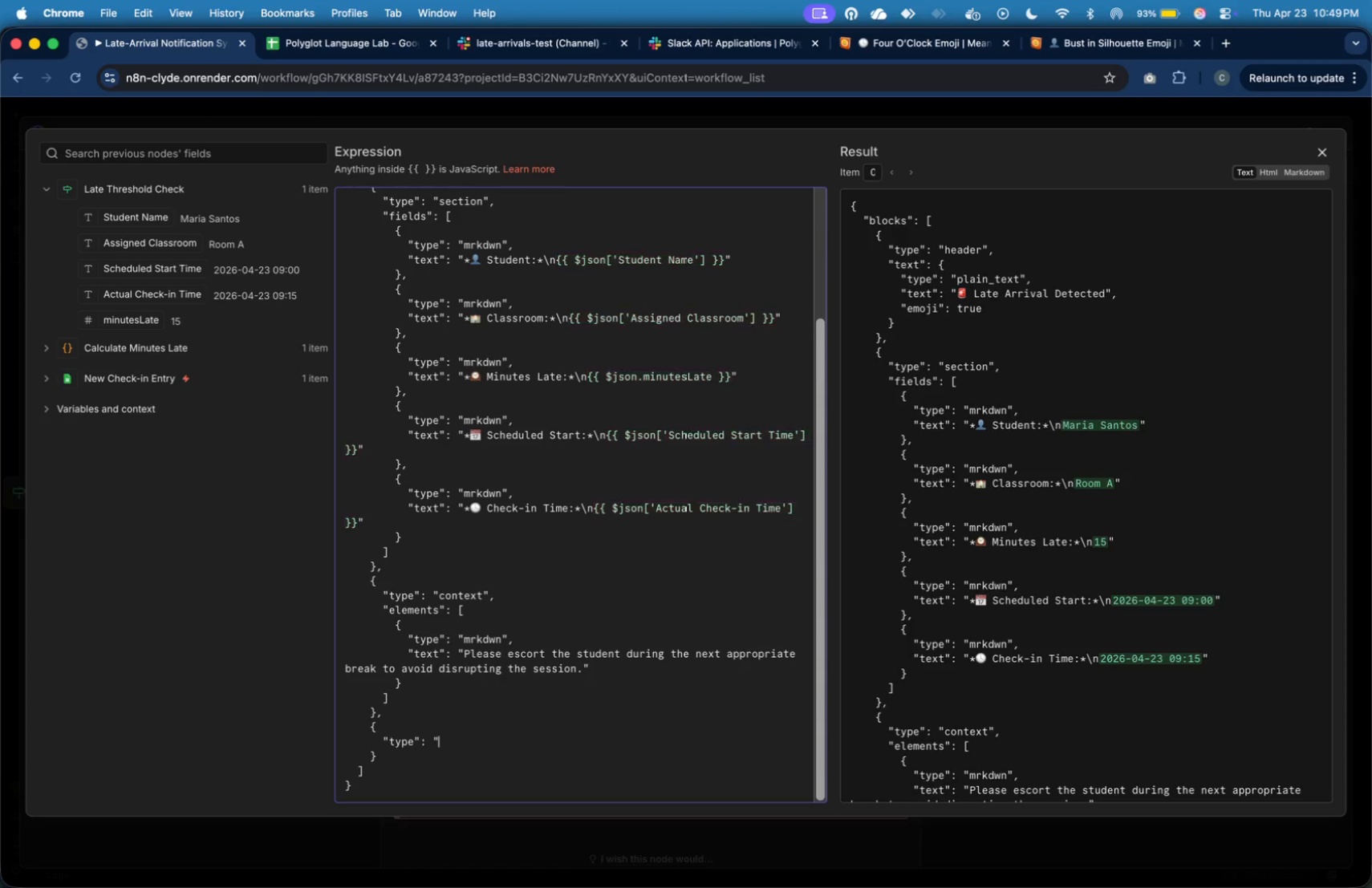 
key(Shift+Quote)
 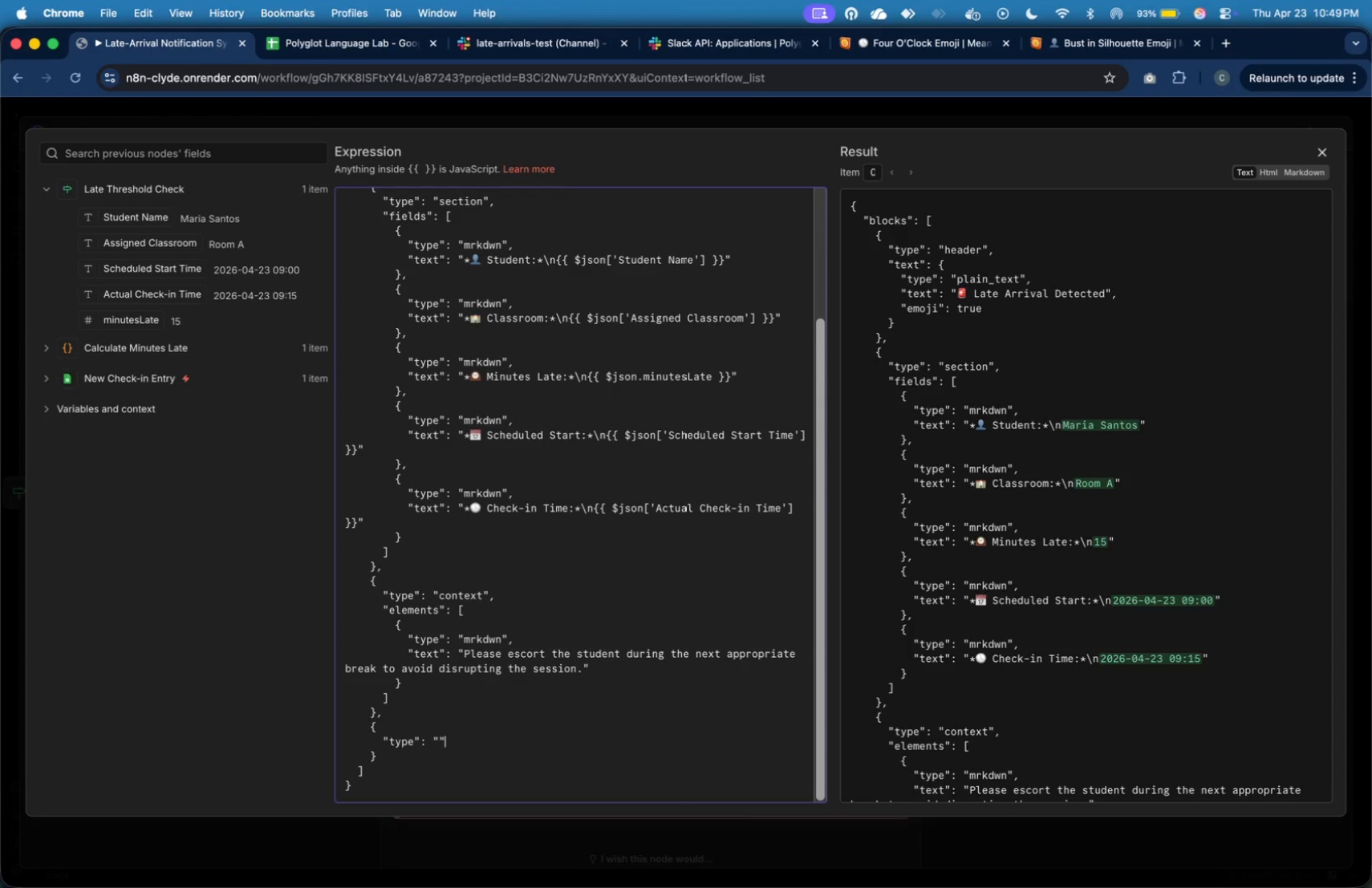 
key(Shift+Quote)
 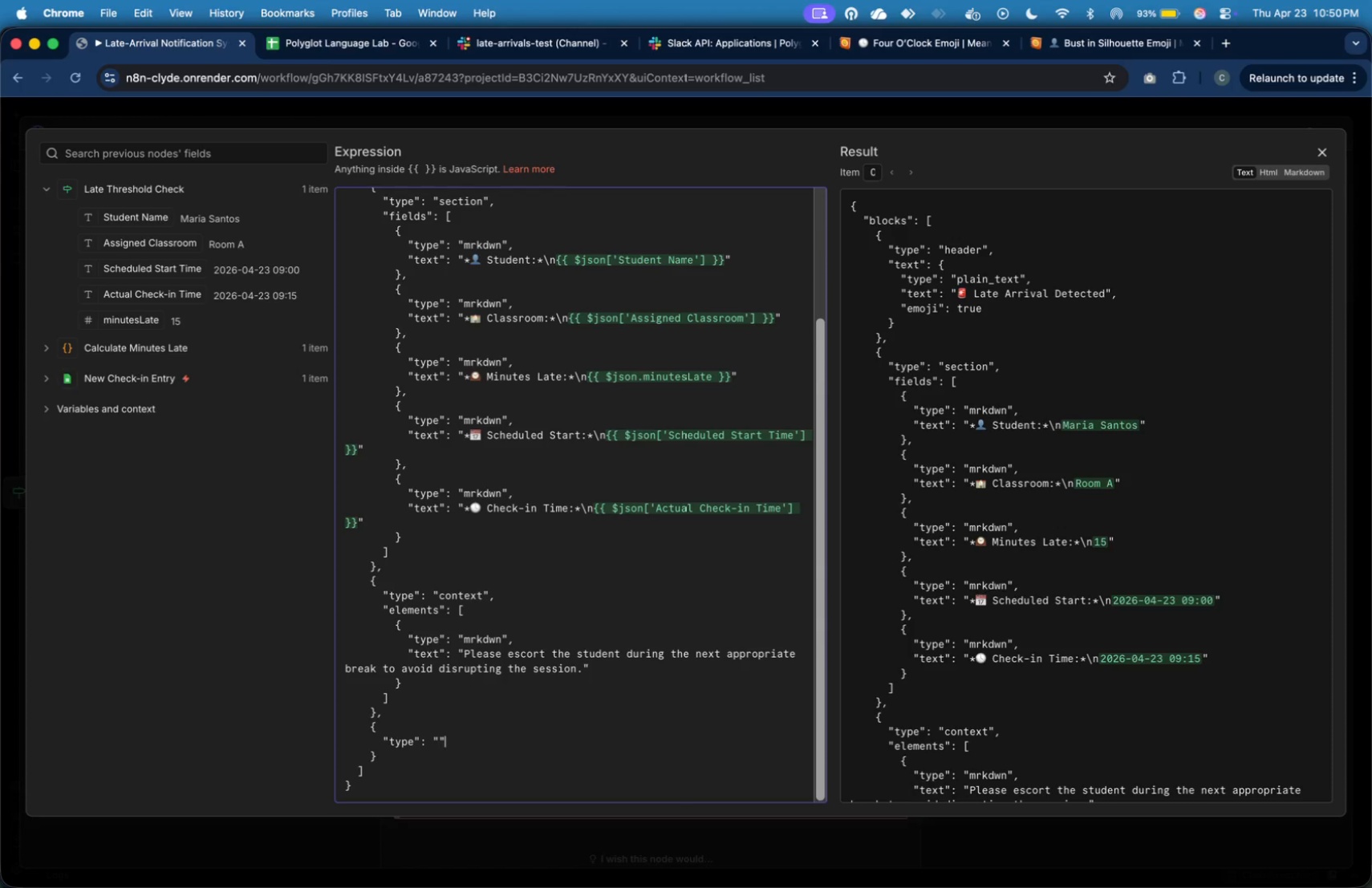 
wait(37.77)
 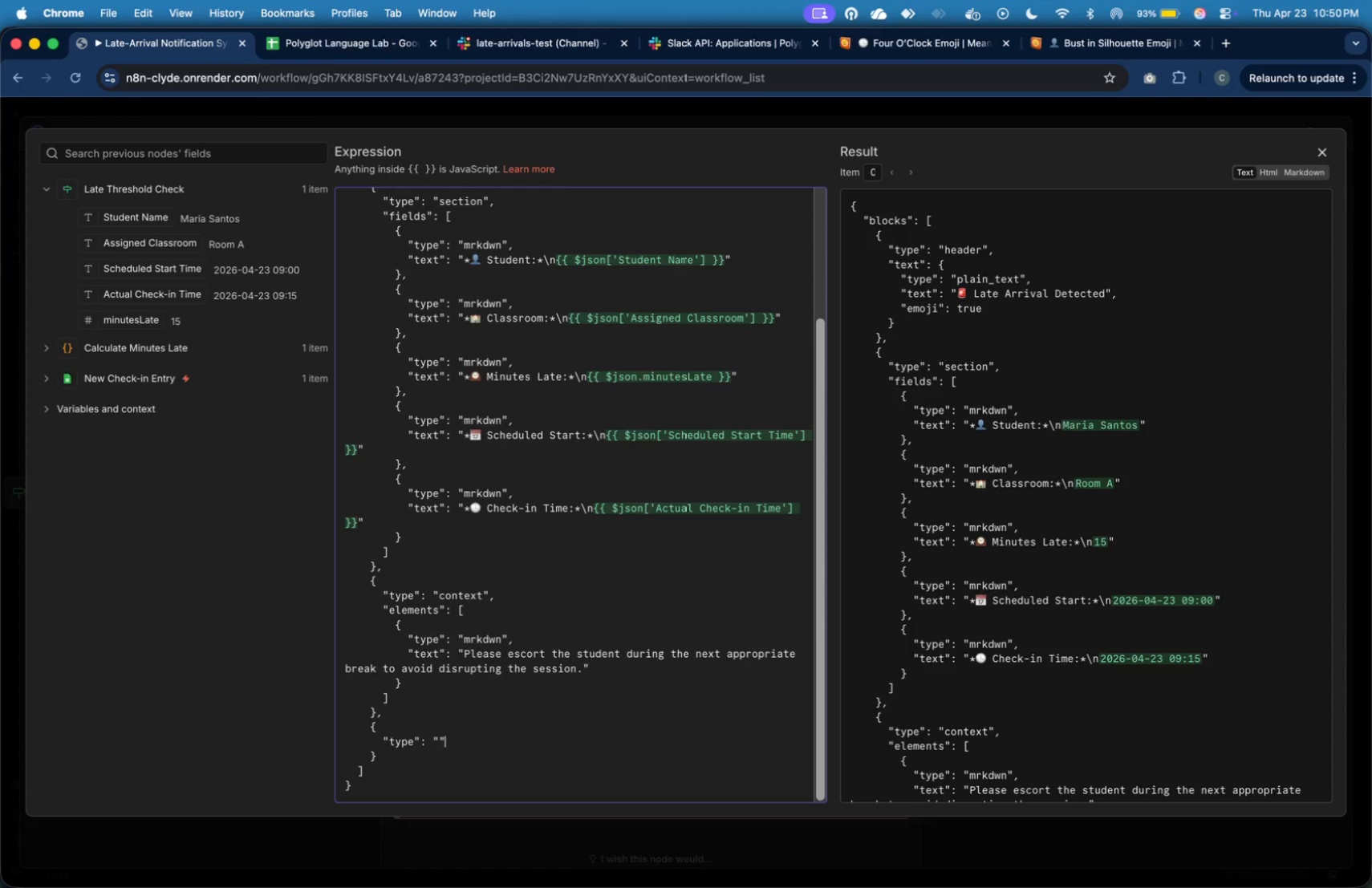 
key(ArrowLeft)
 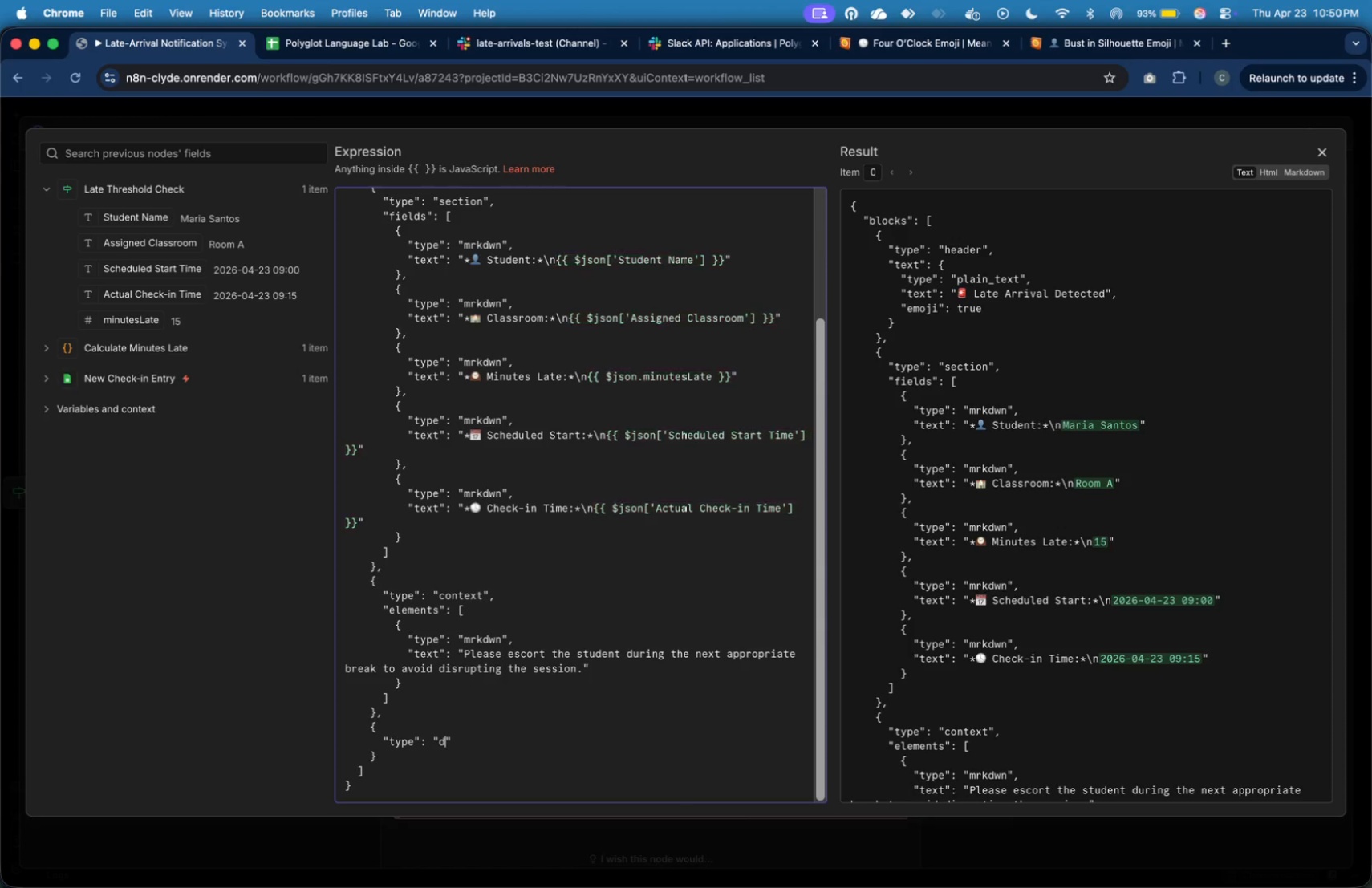 
type(divider)
 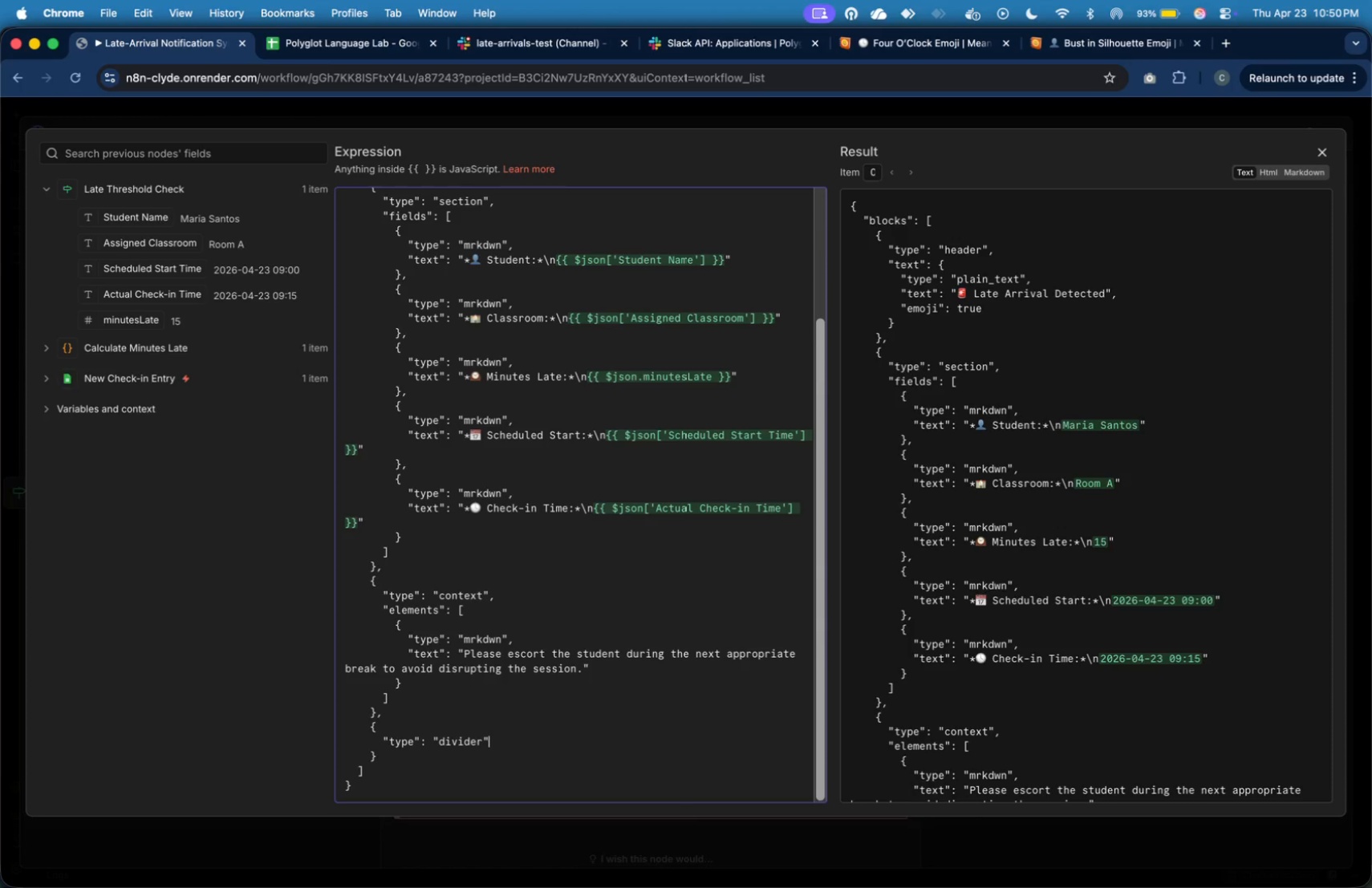 
key(ArrowRight)
 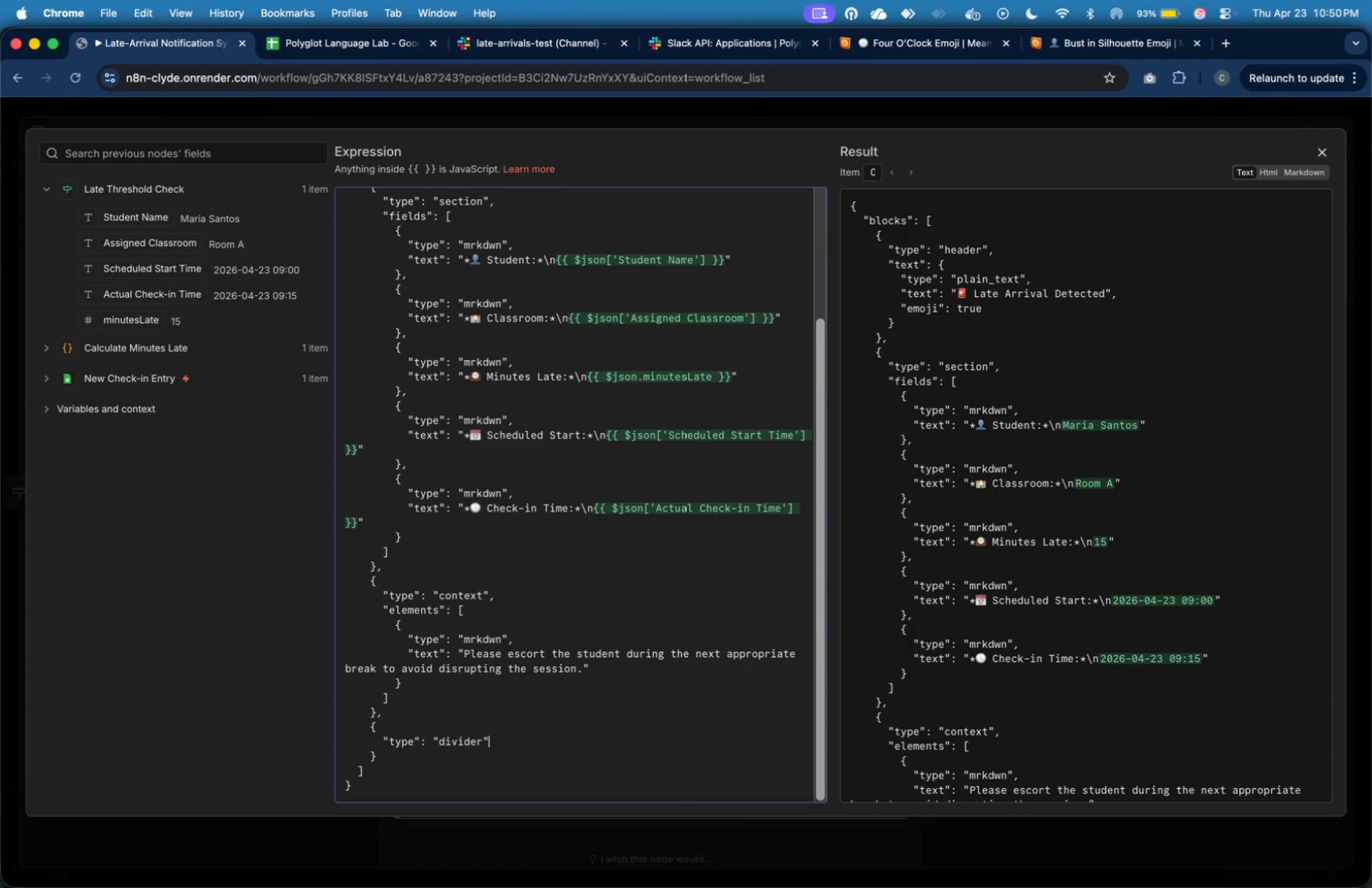 
key(ArrowDown)
 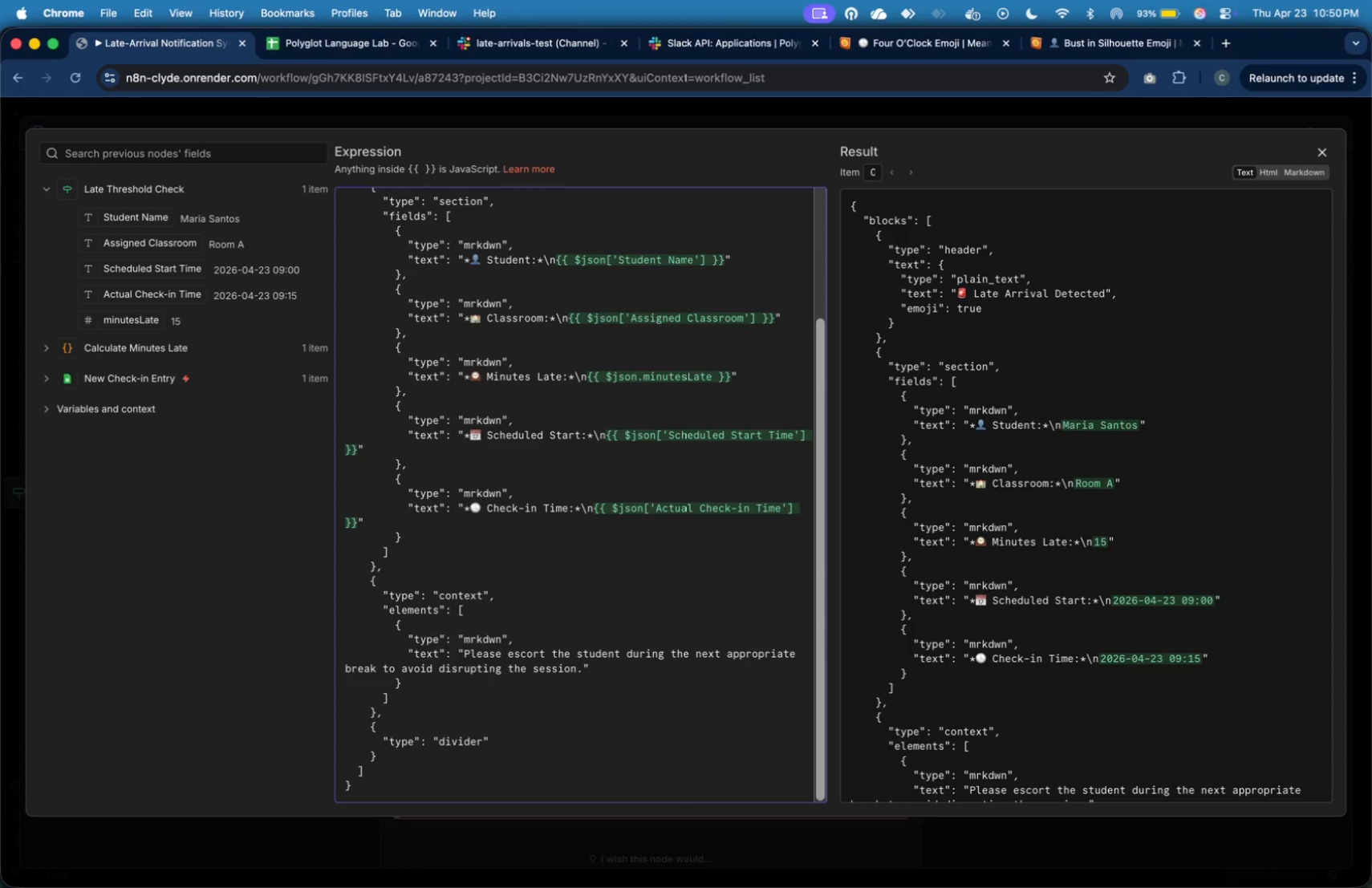 
key(Comma)
 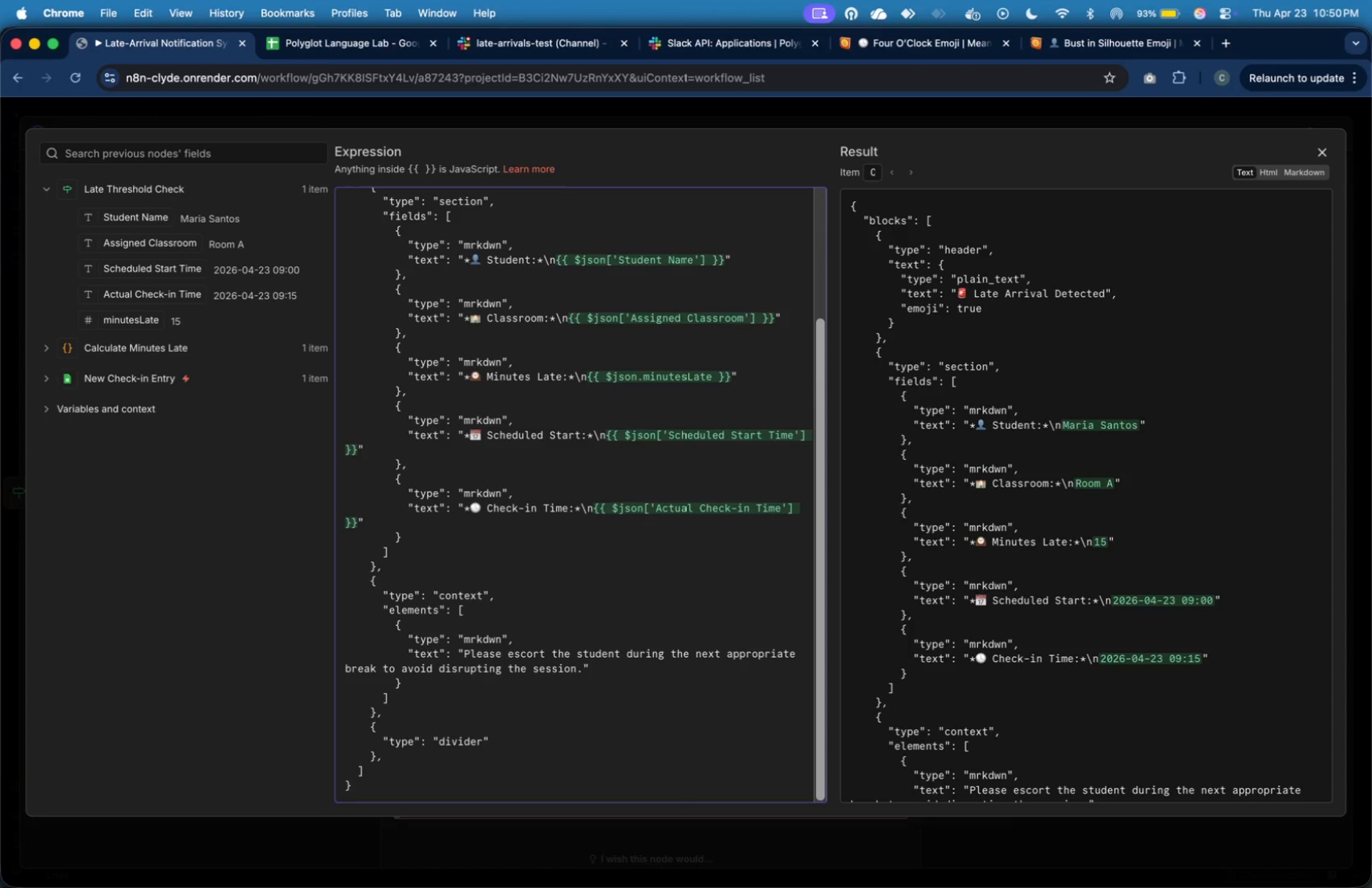 
key(Enter)
 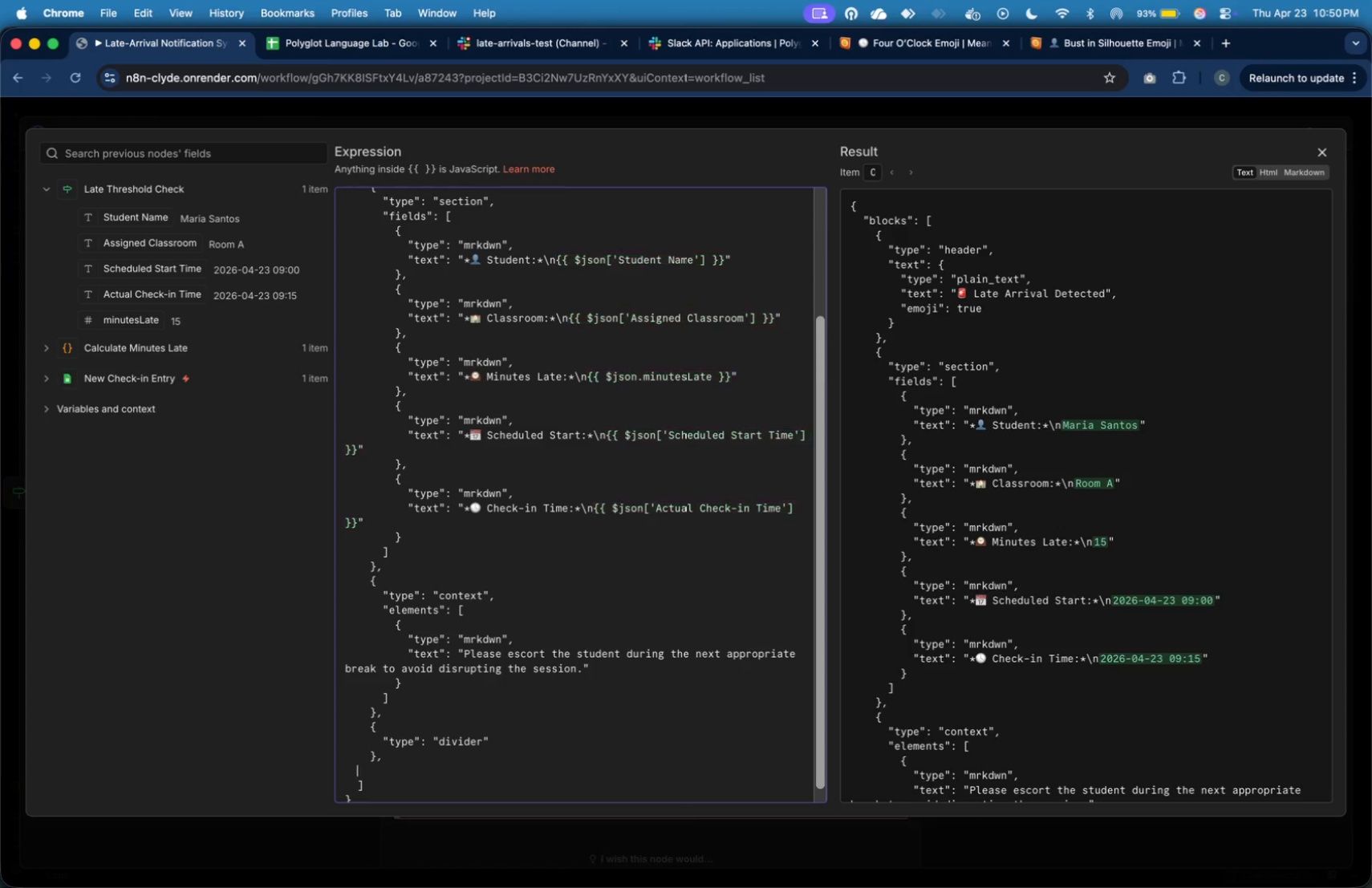 
key(Tab)
 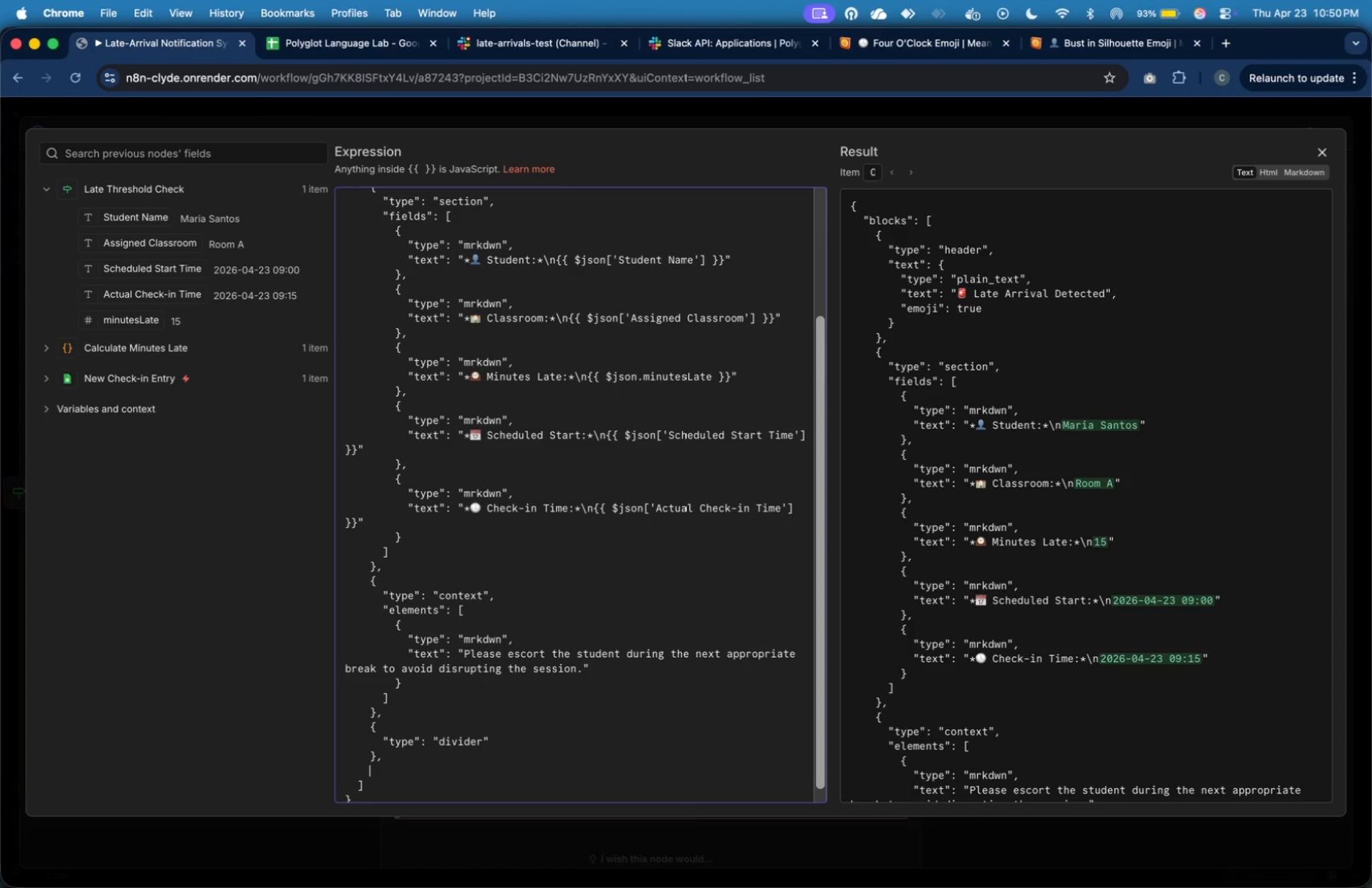 
key(Tab)
 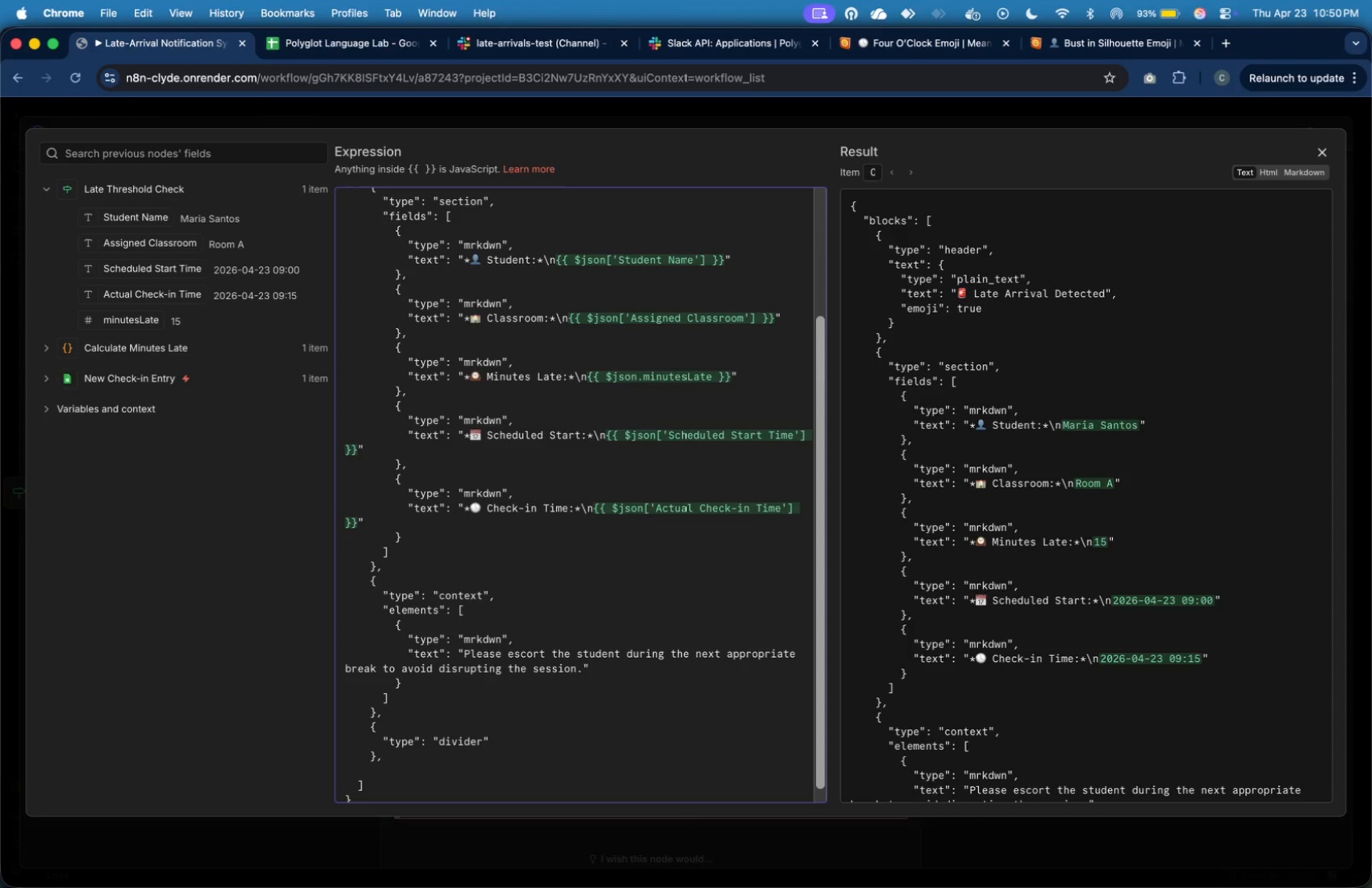 
key(Shift+BracketLeft)
 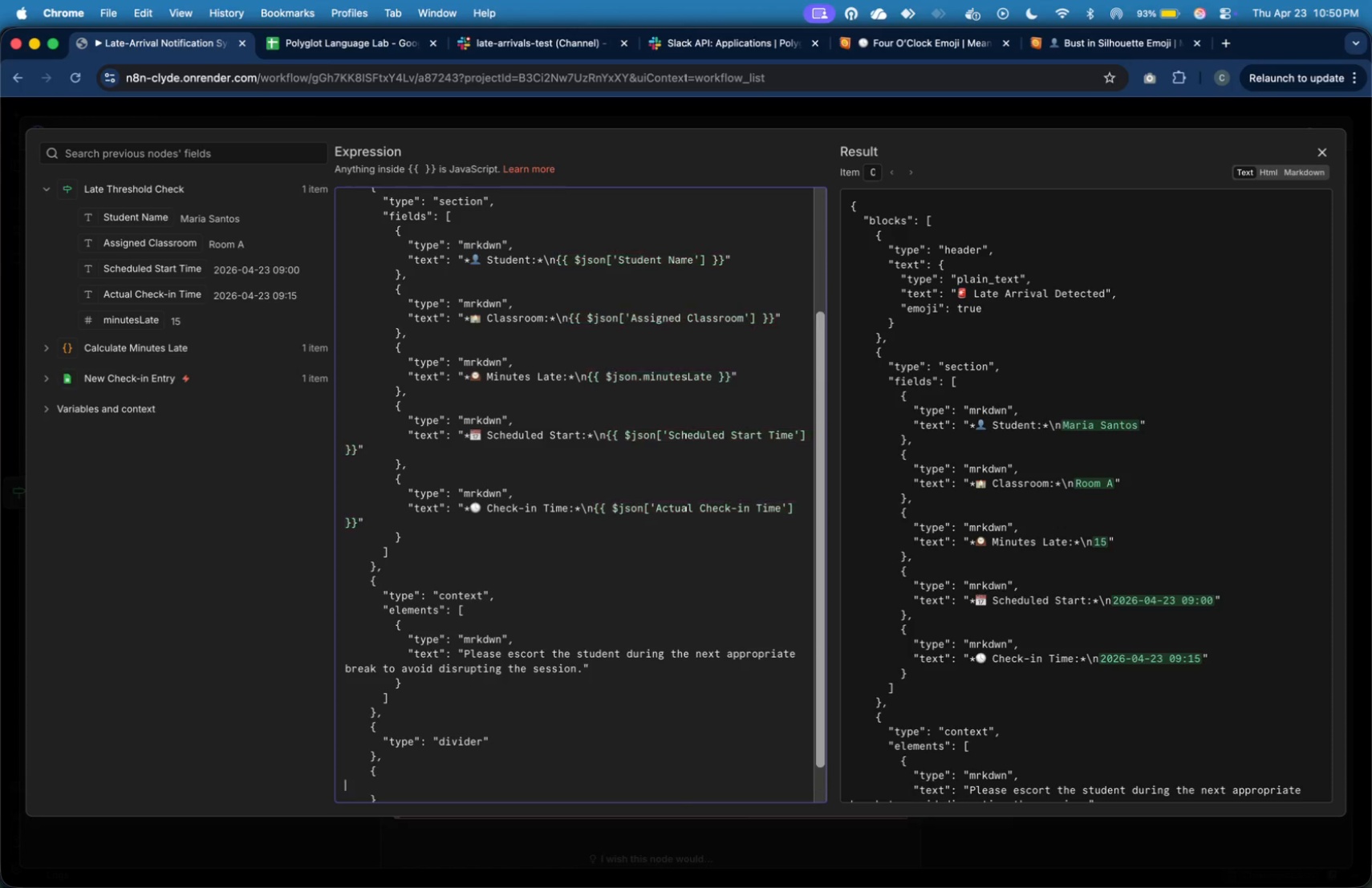 
key(Enter)
 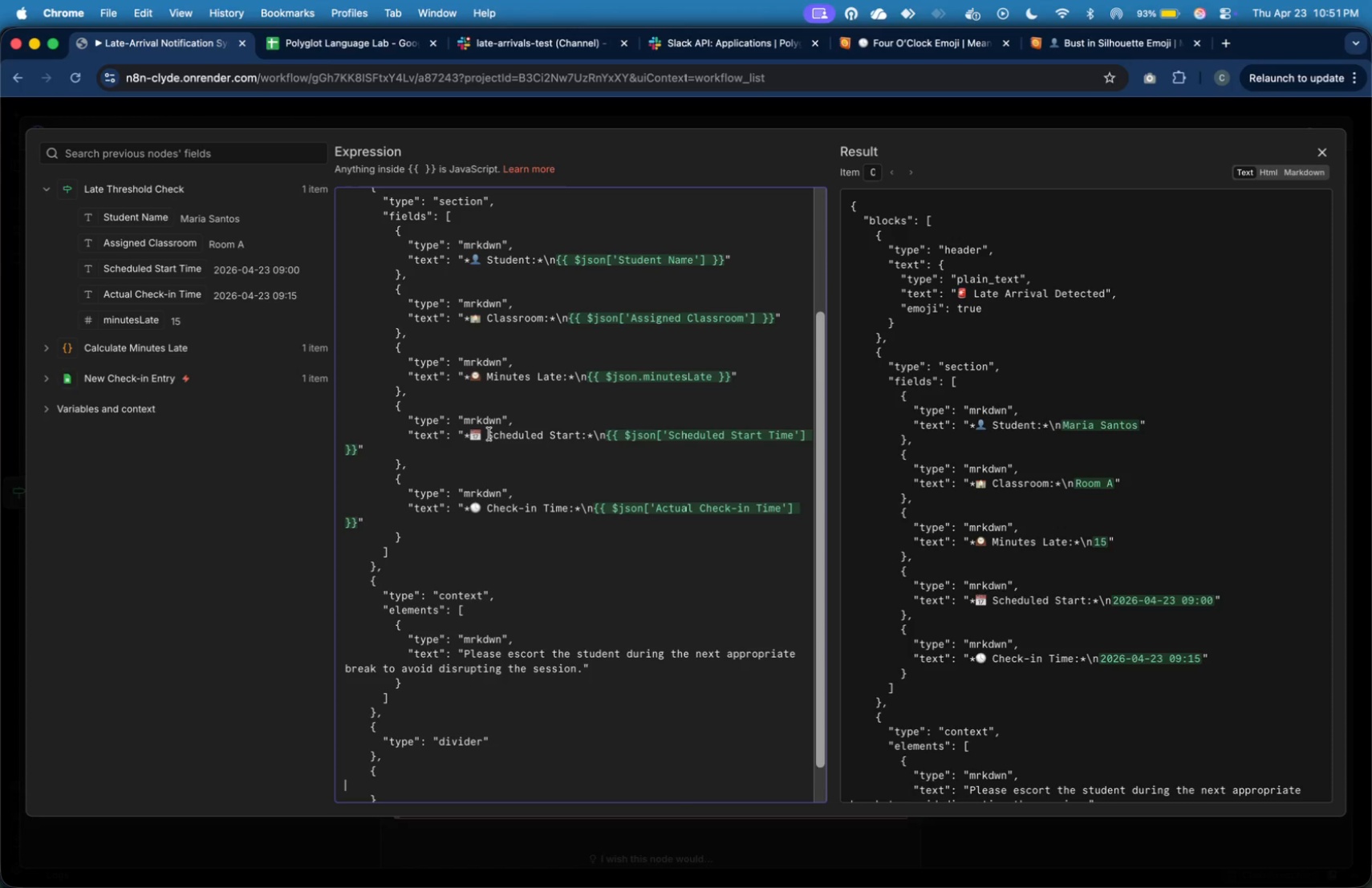 
wait(36.97)
 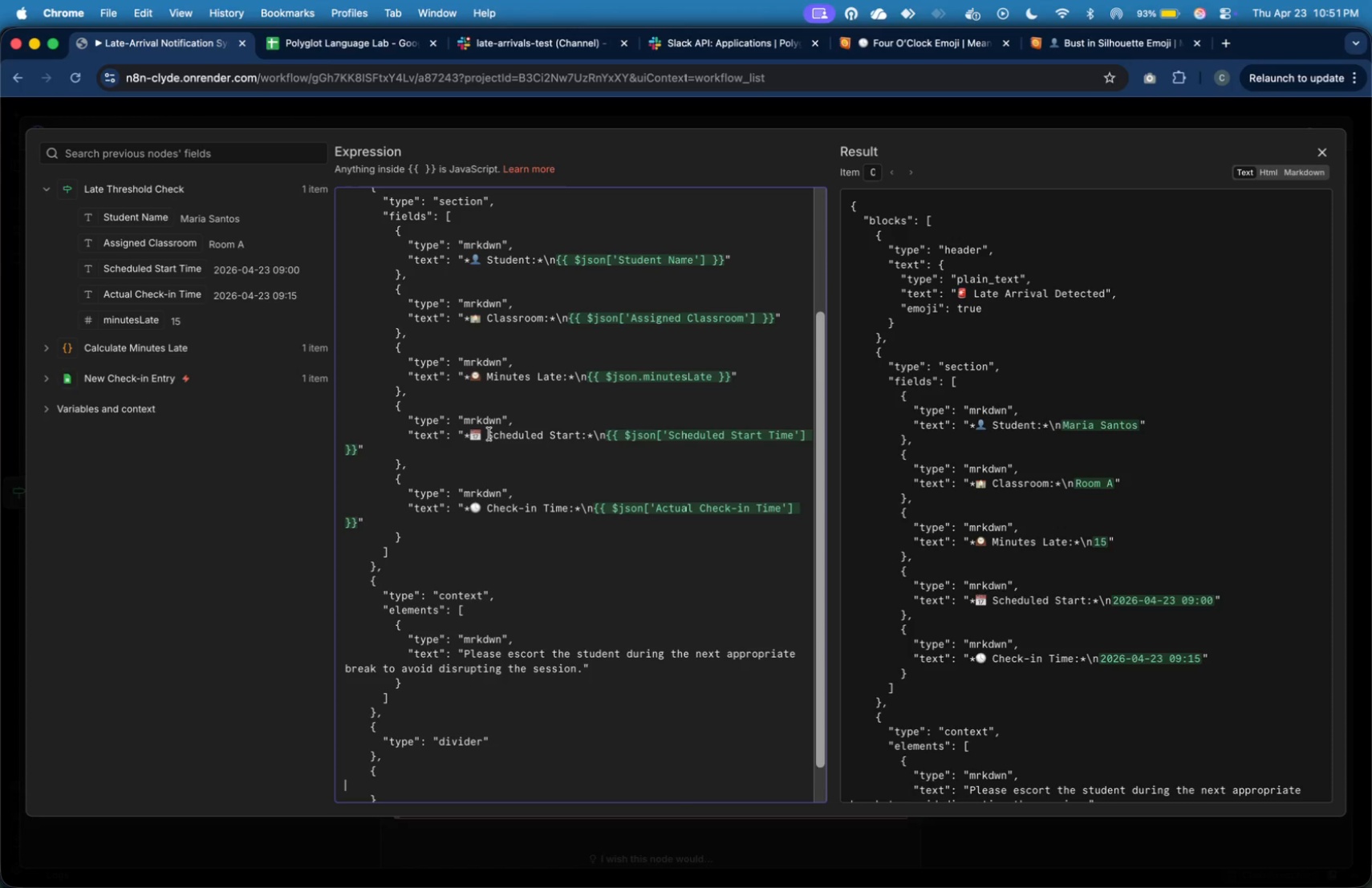 
scroll: coordinate [457, 379], scroll_direction: down, amount: 34.0
 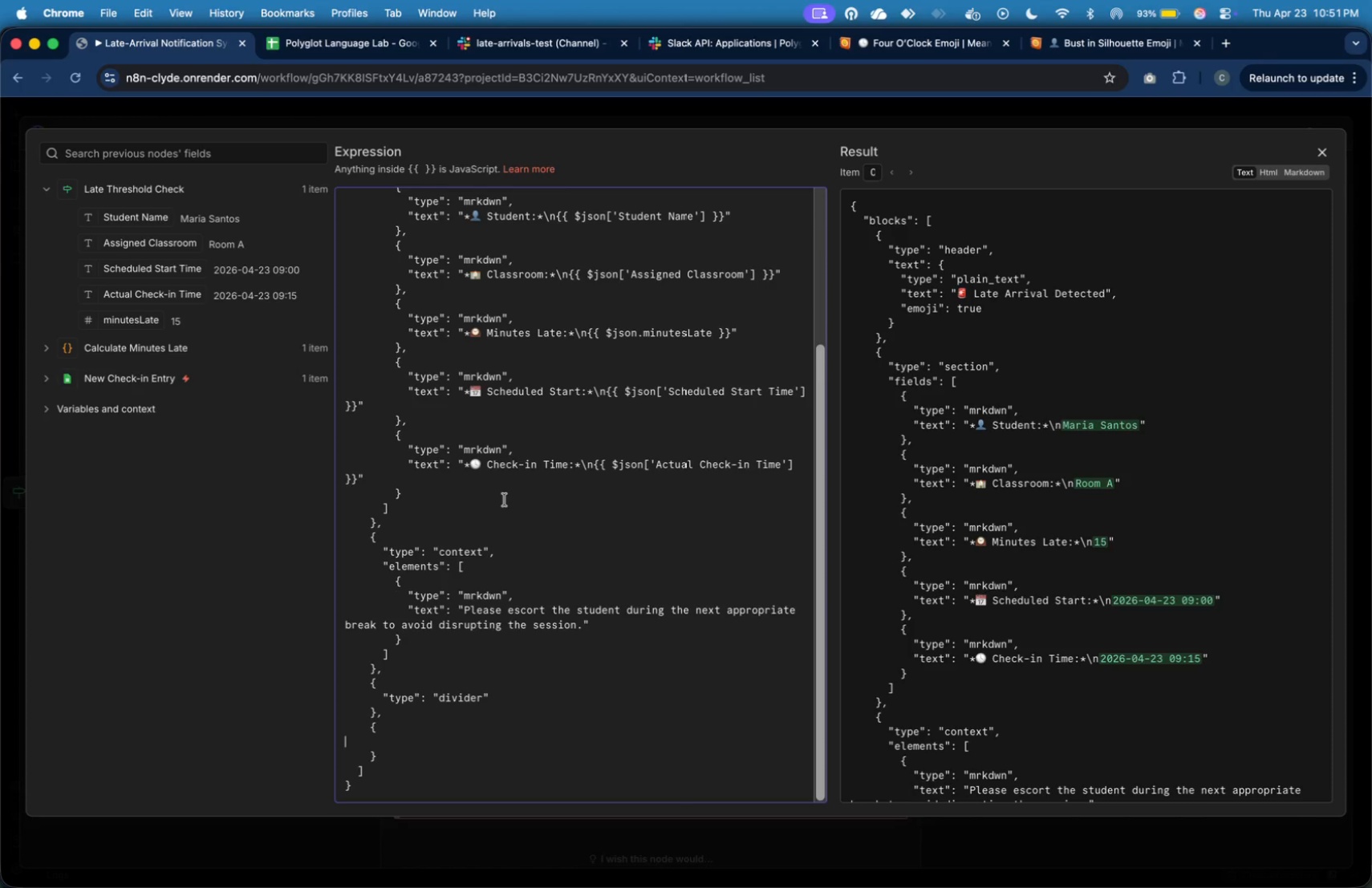 
key(Tab)
 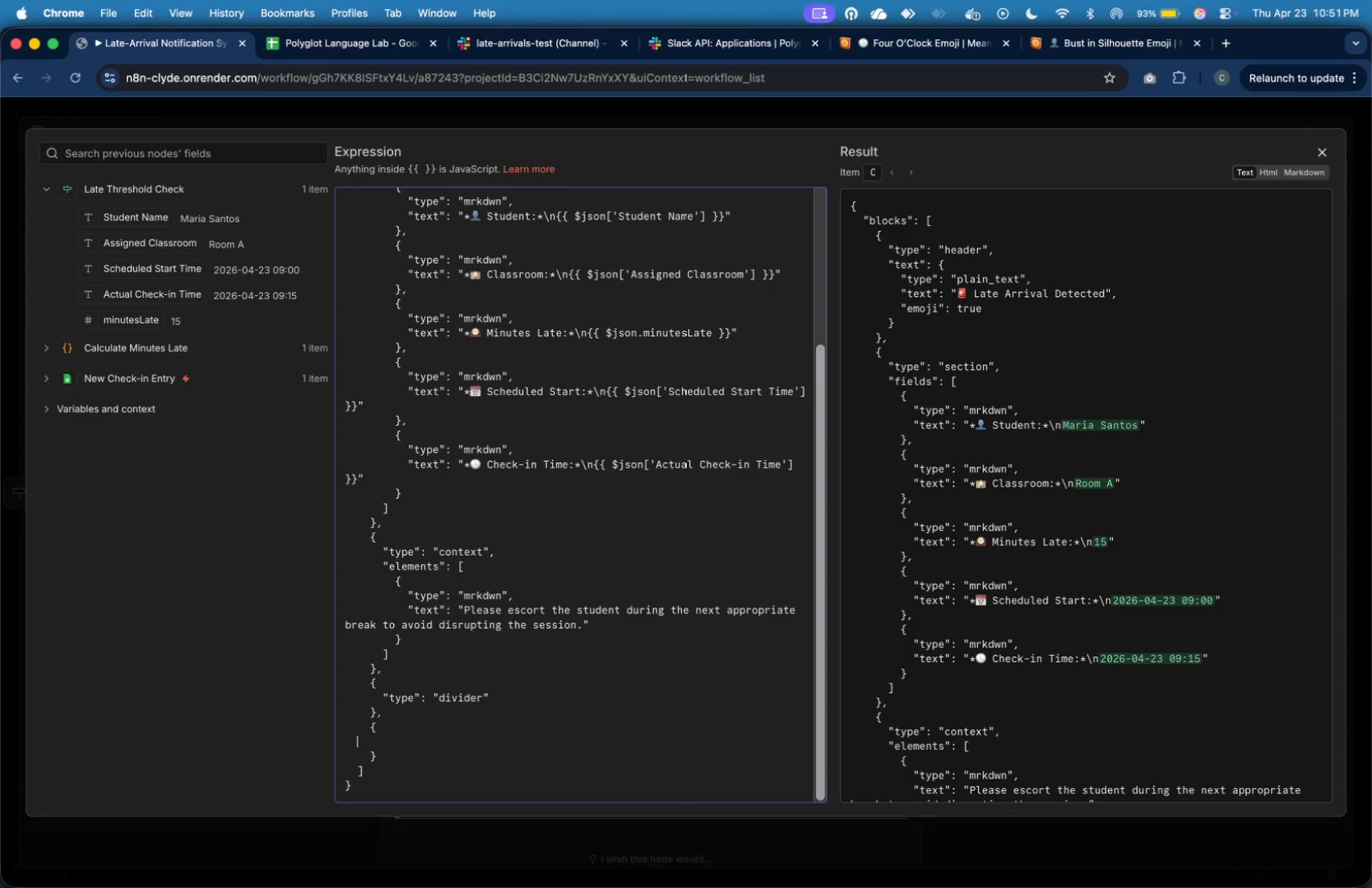 
key(Tab)
 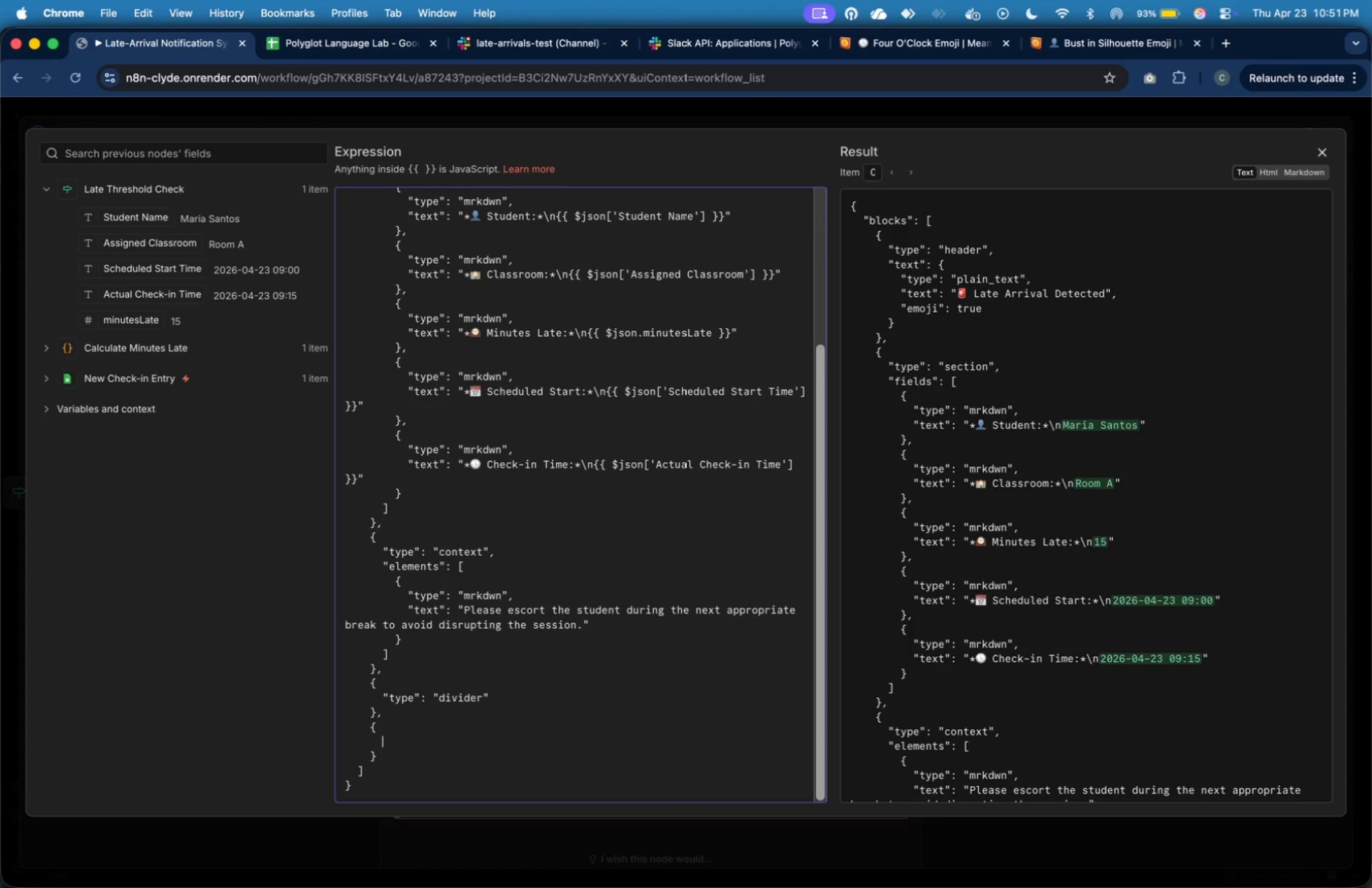 
key(Tab)
 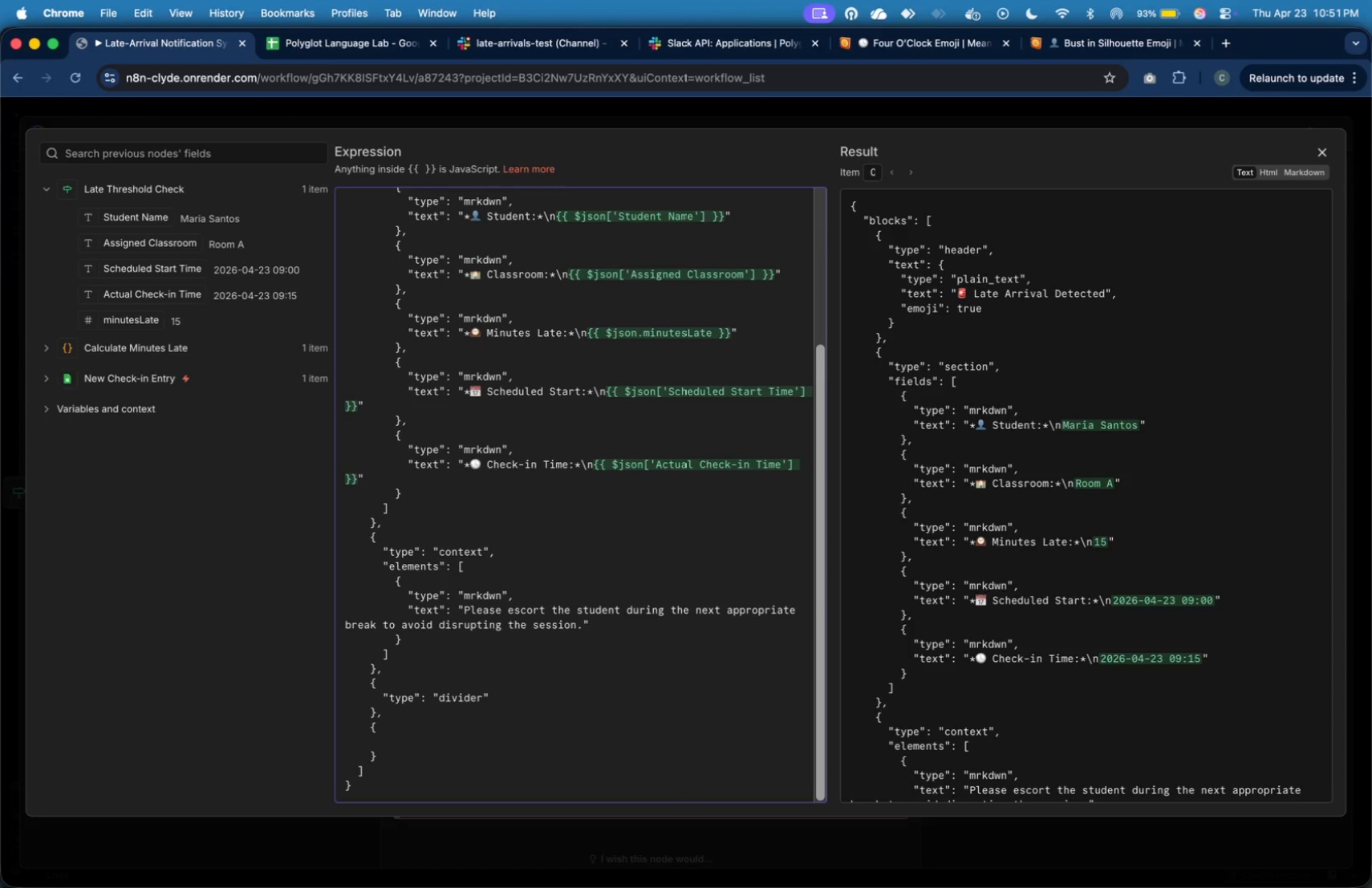 
key(Shift+Quote)
 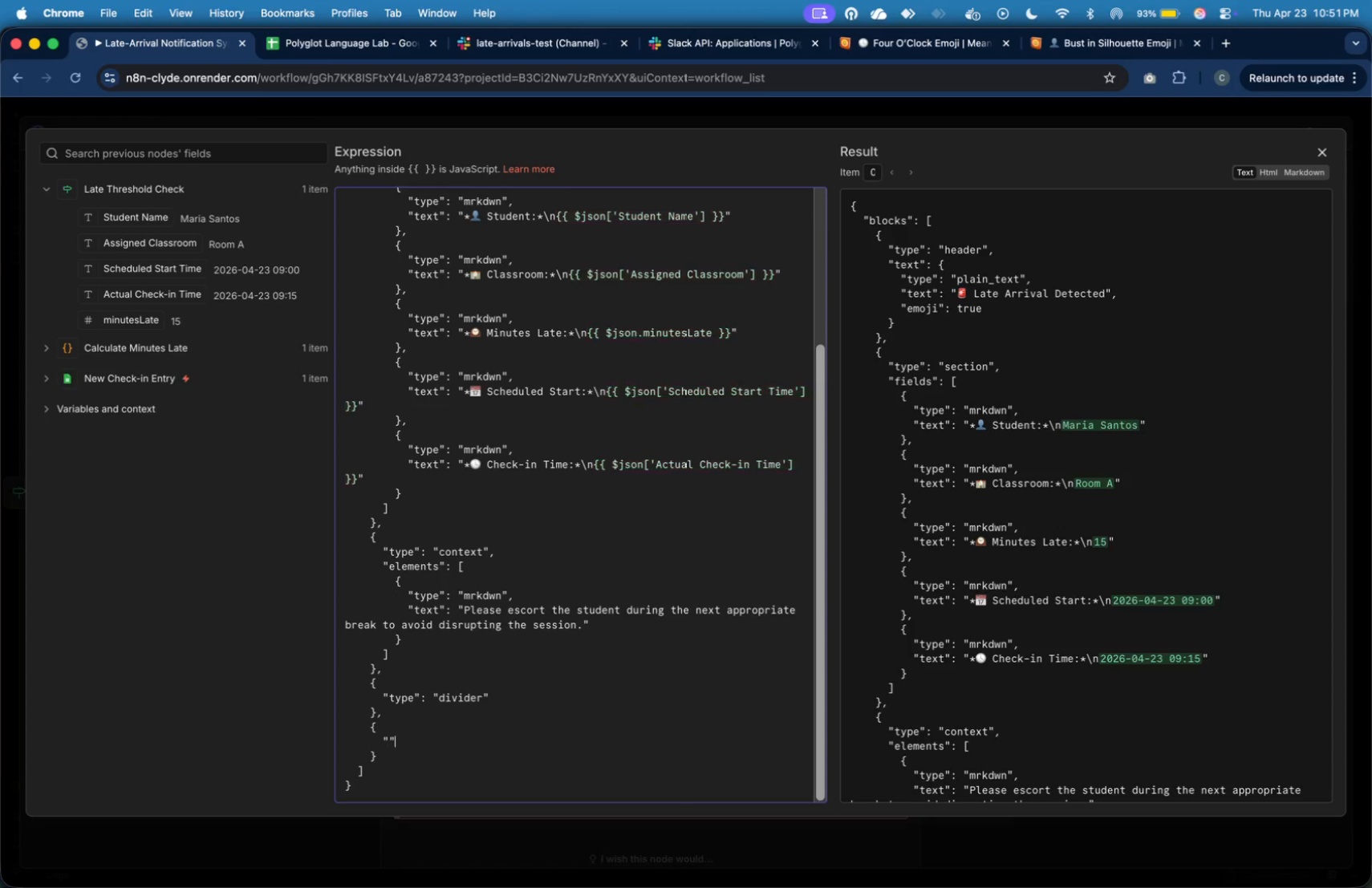 
key(Shift+Quote)
 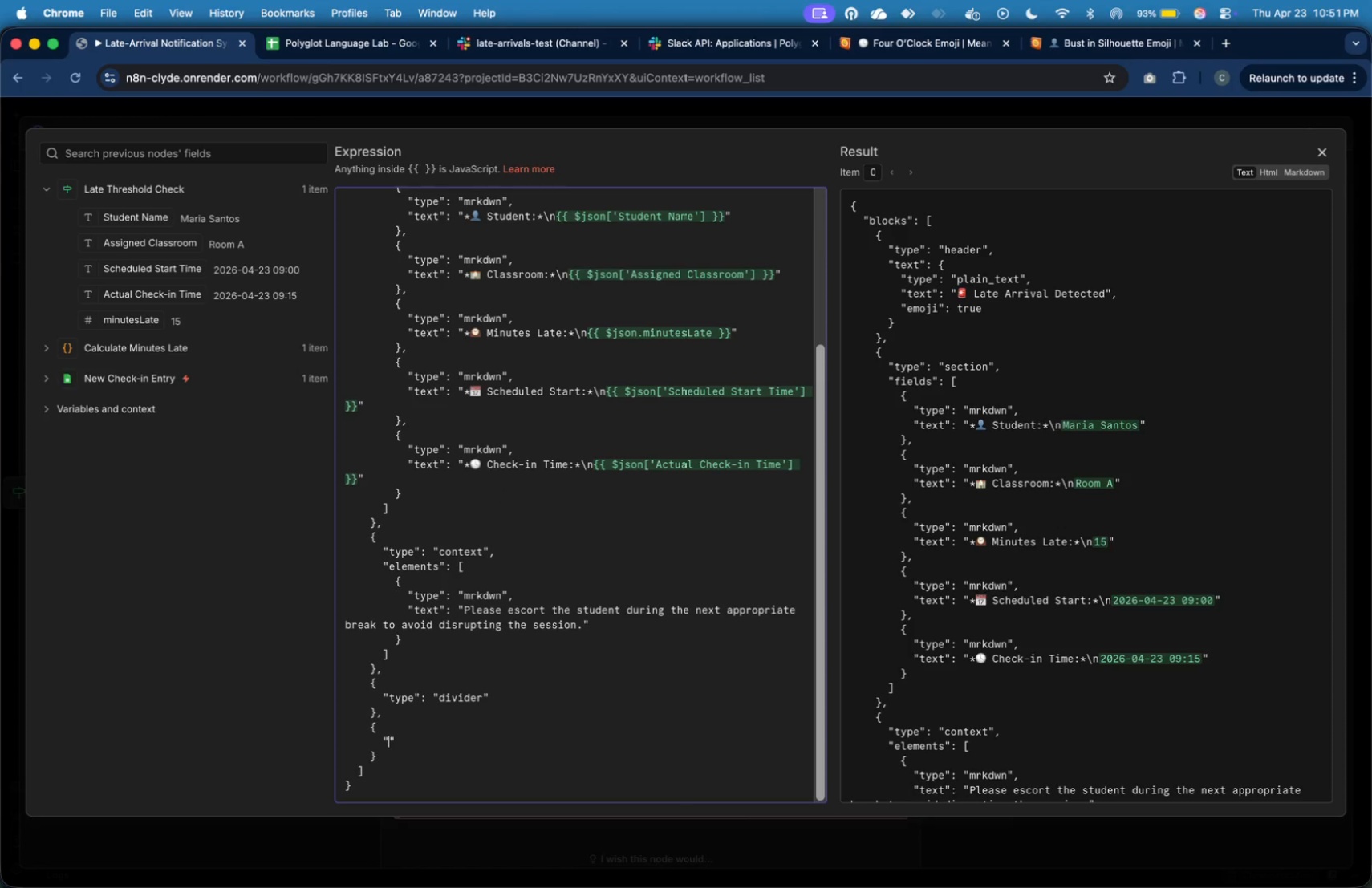 
key(ArrowLeft)
 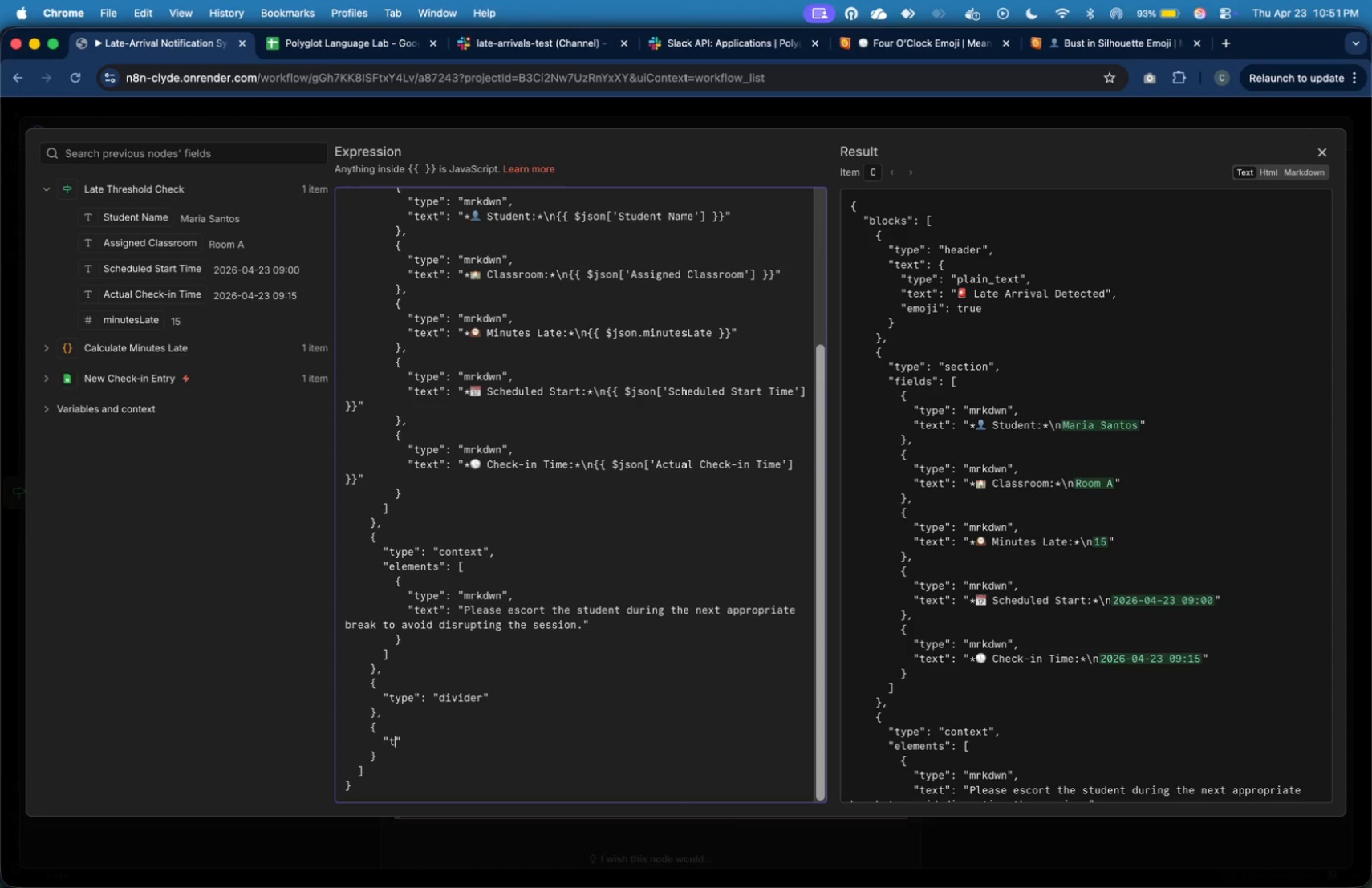 
type(type)
 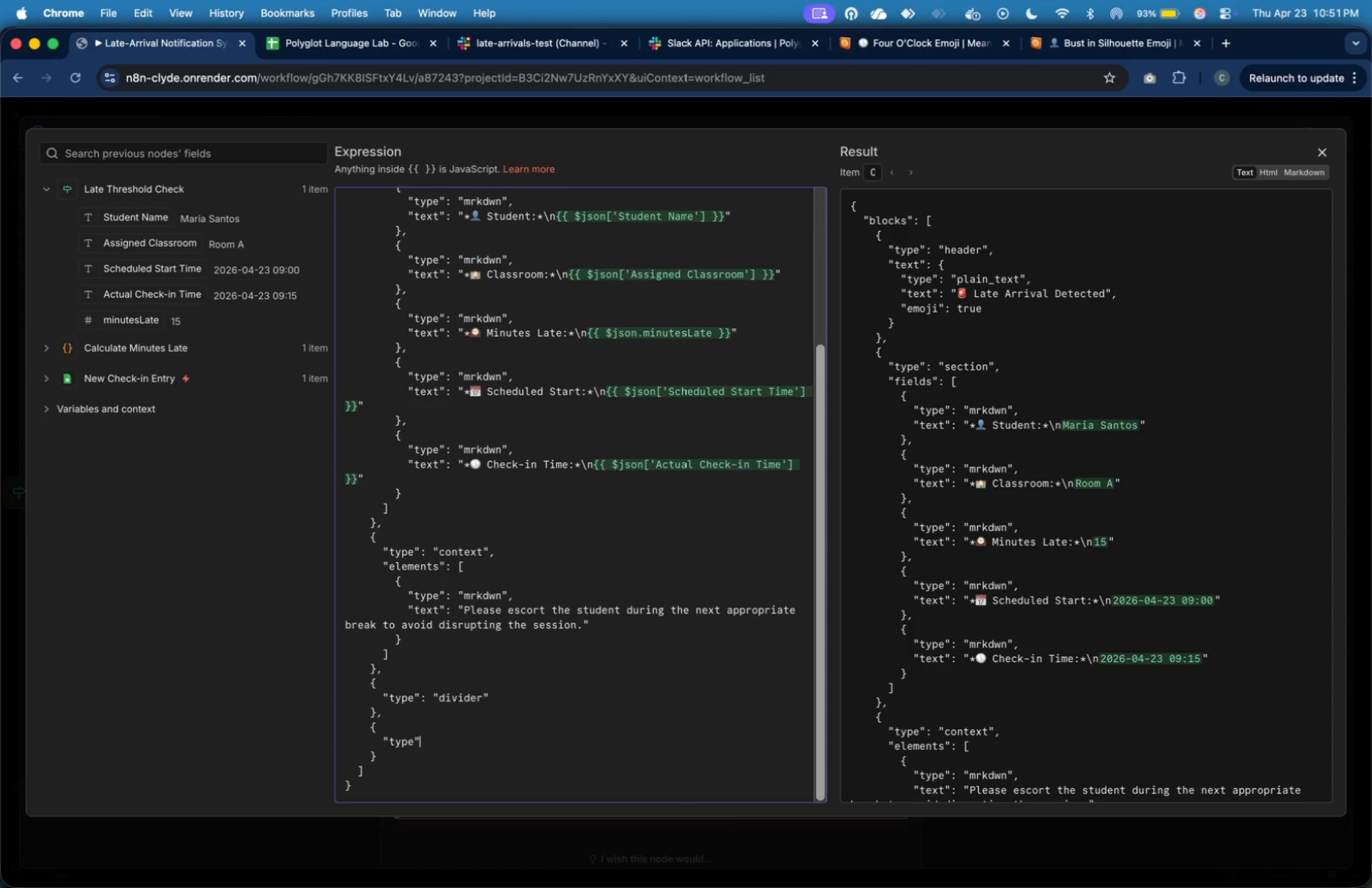 
key(ArrowRight)
 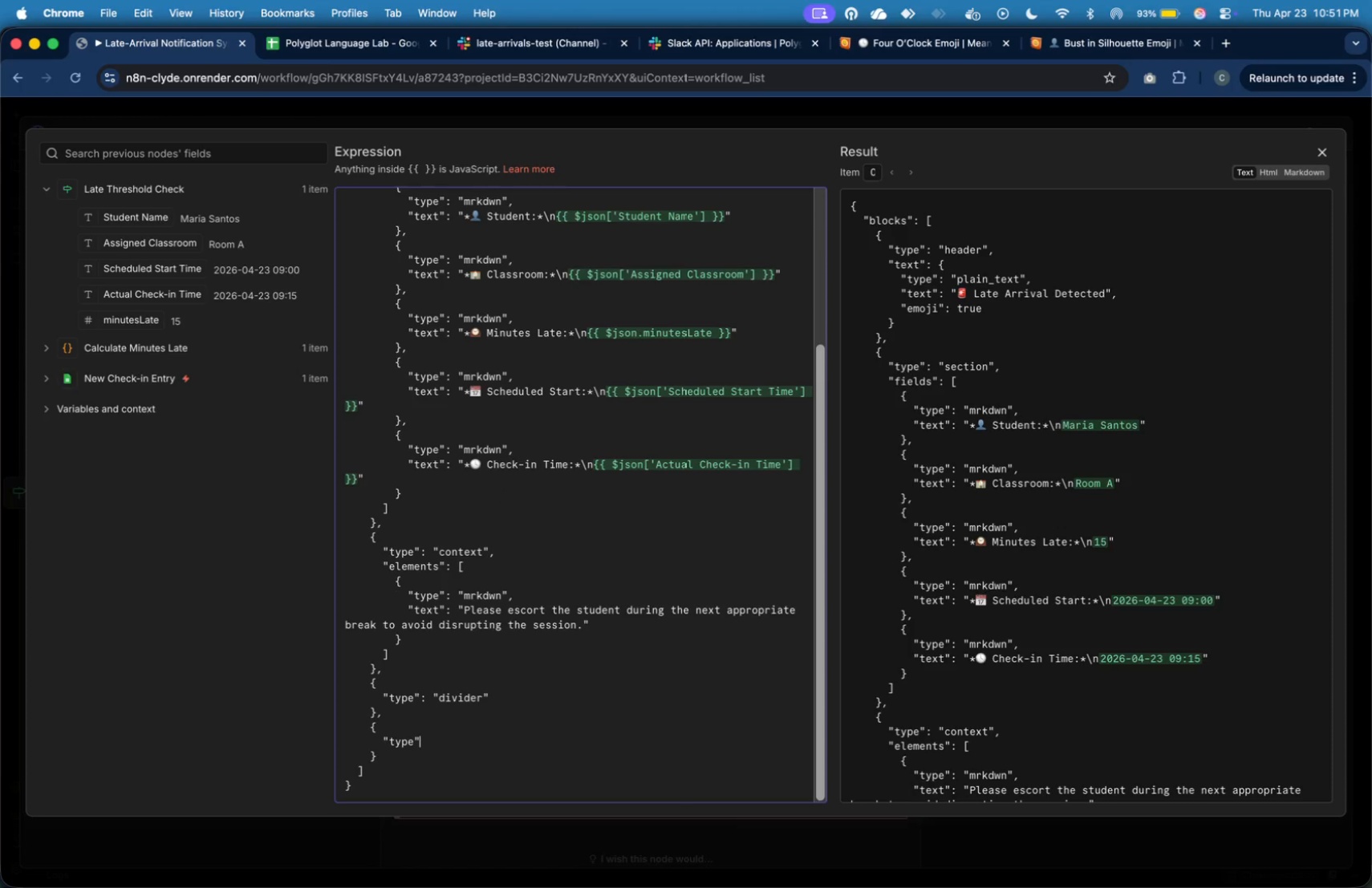 
key(Shift+Semicolon)
 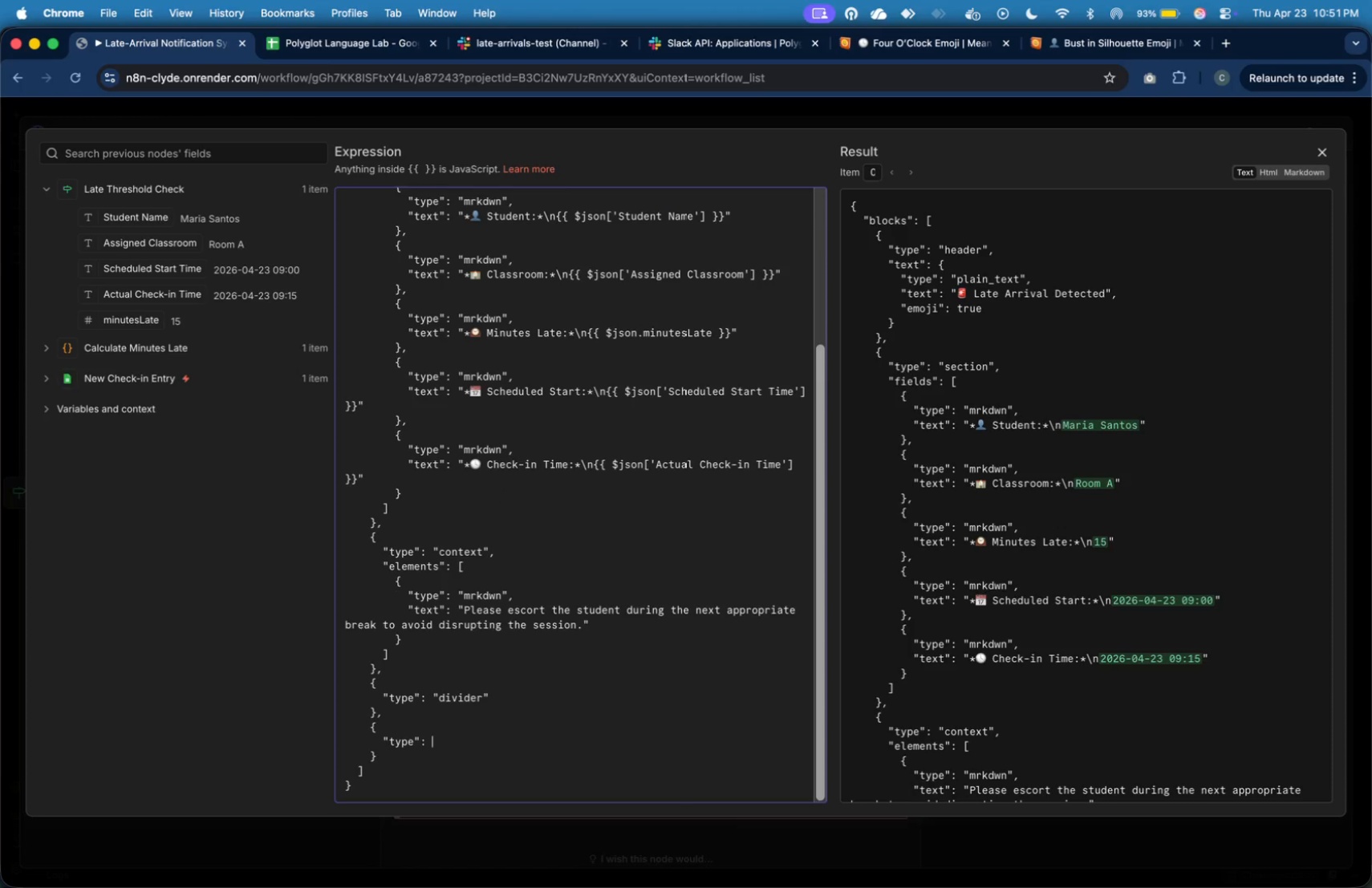 
key(Shift+Space)
 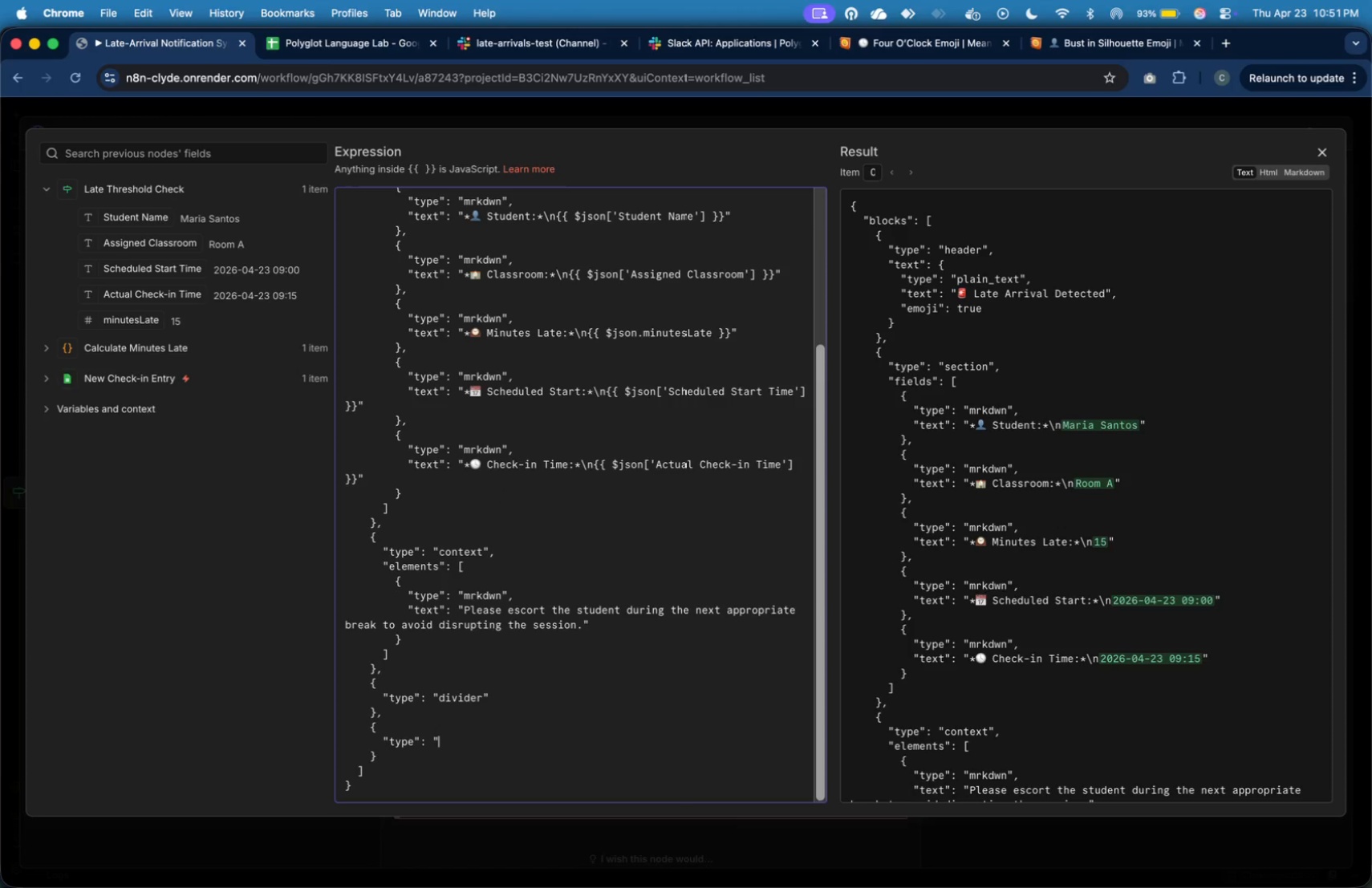 
key(Shift+Quote)
 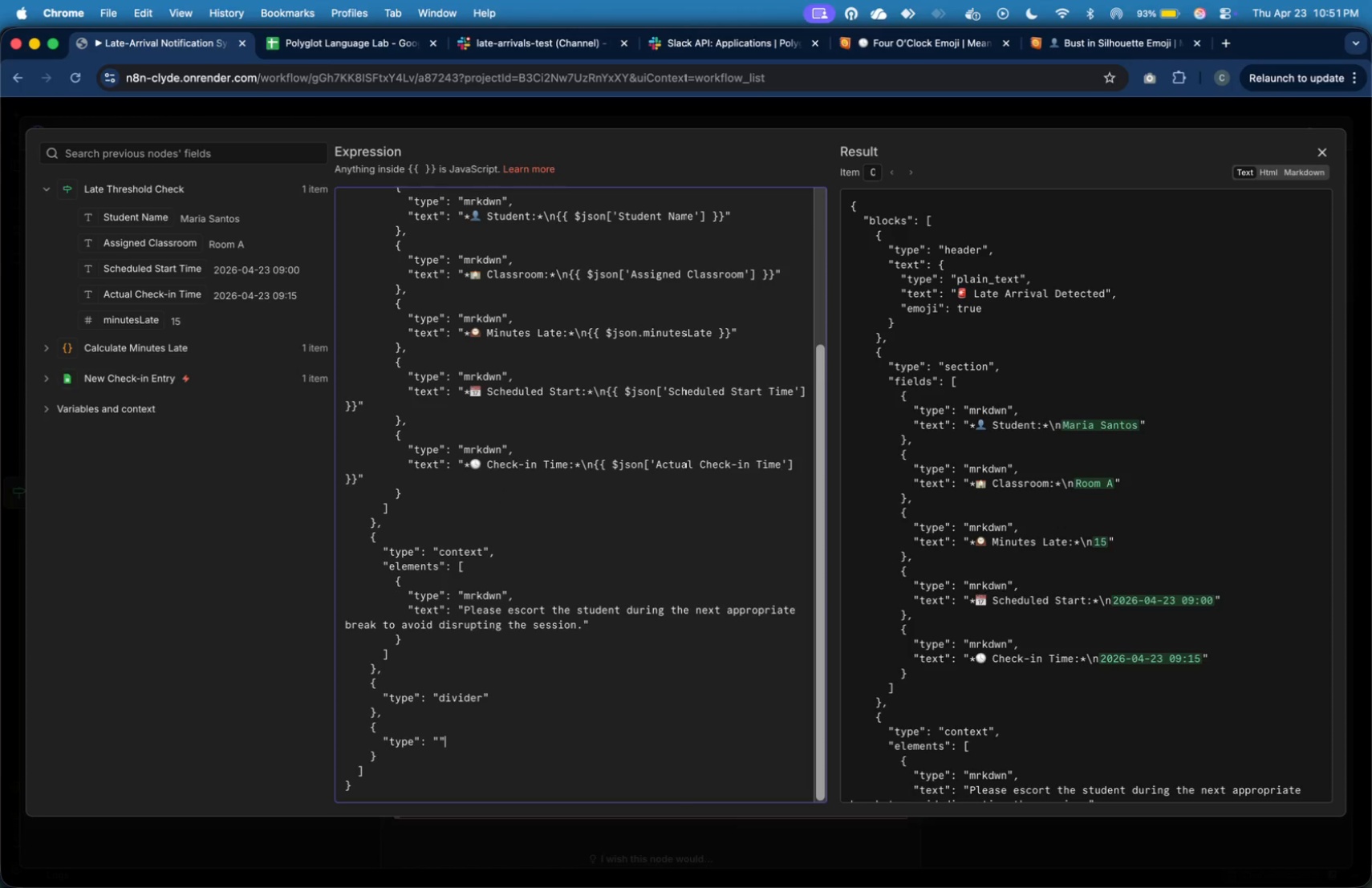 
key(Shift+Quote)
 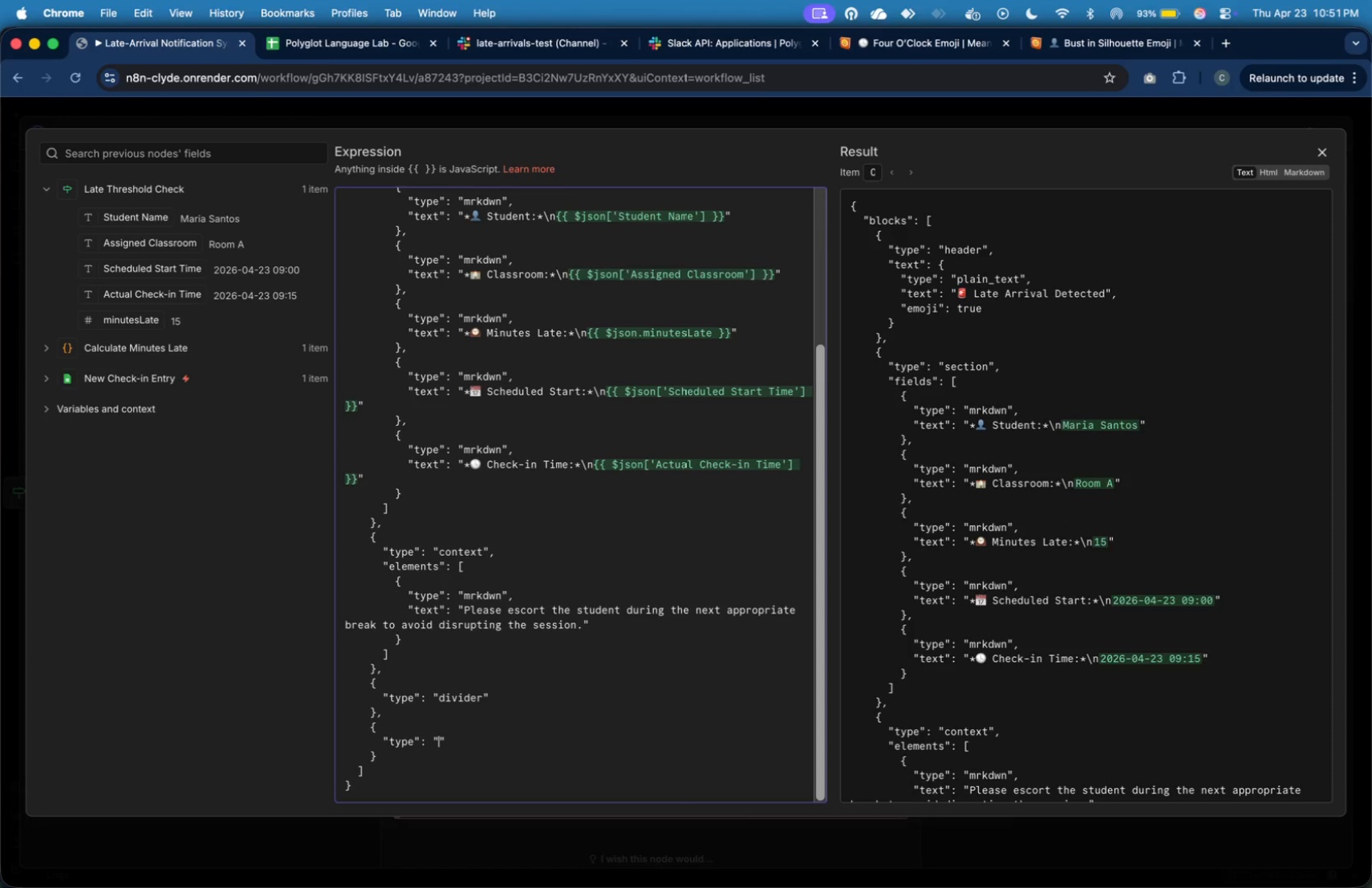 
key(ArrowLeft)
 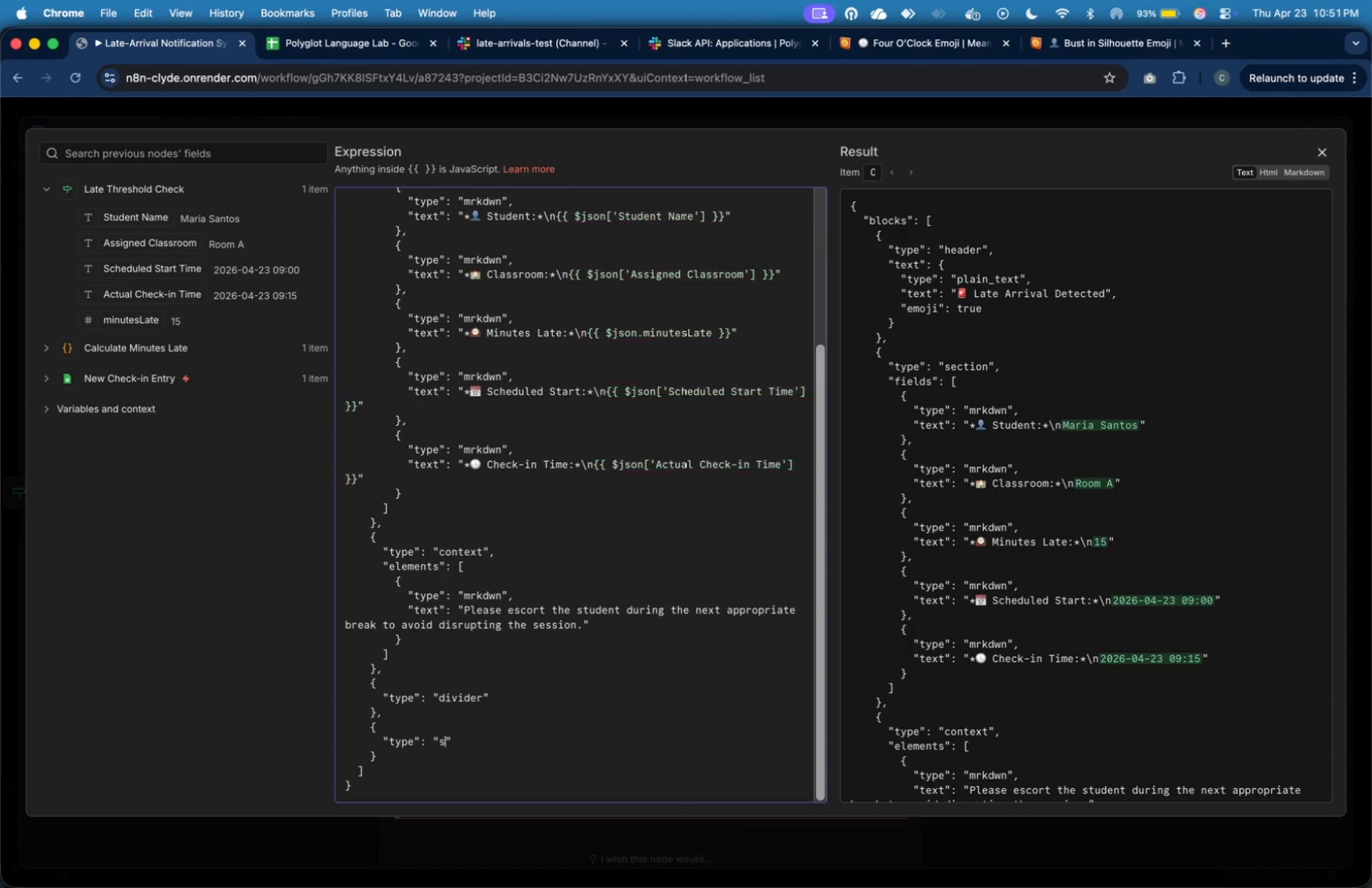 
type(section)
 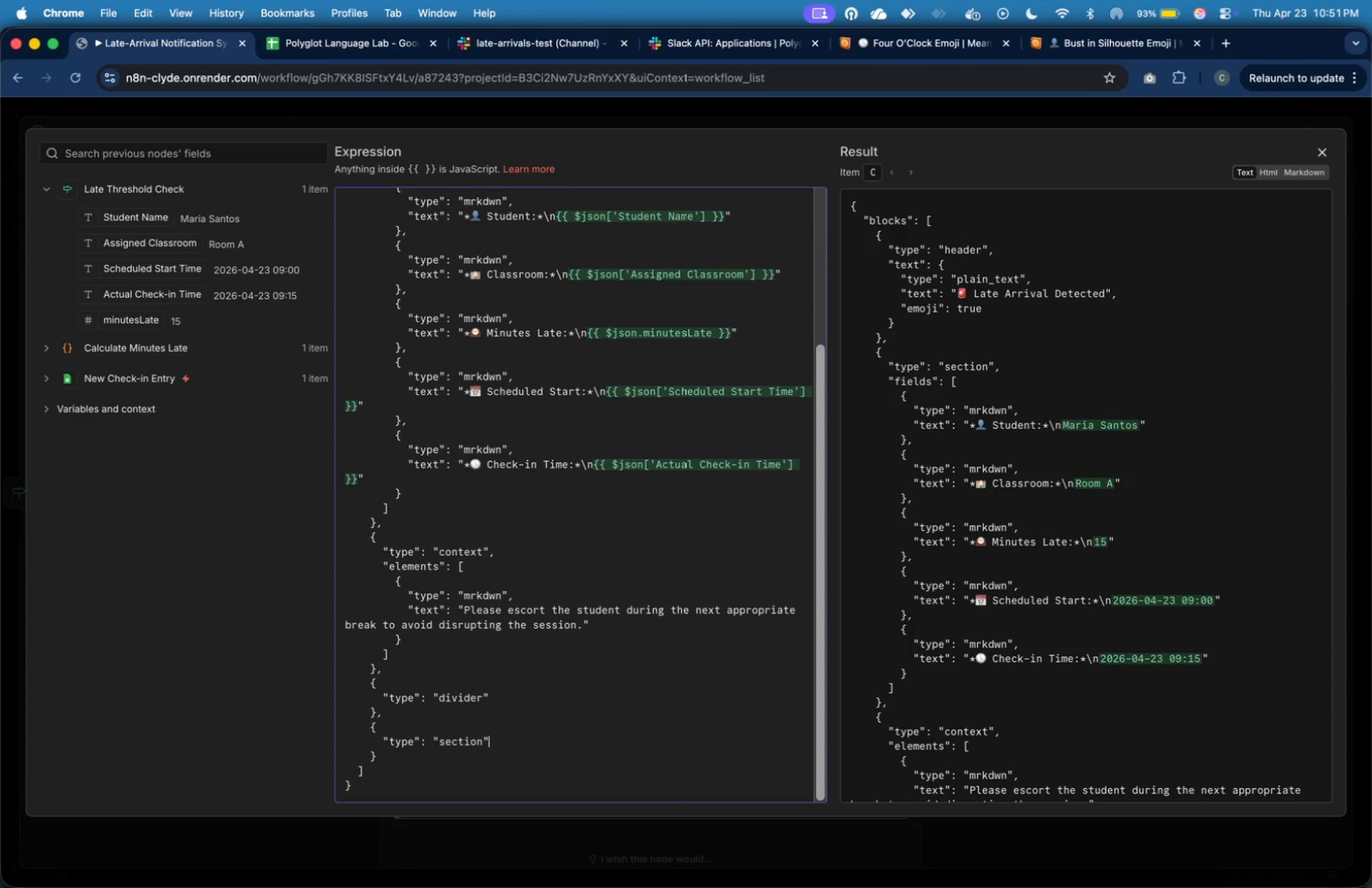 
key(ArrowRight)
 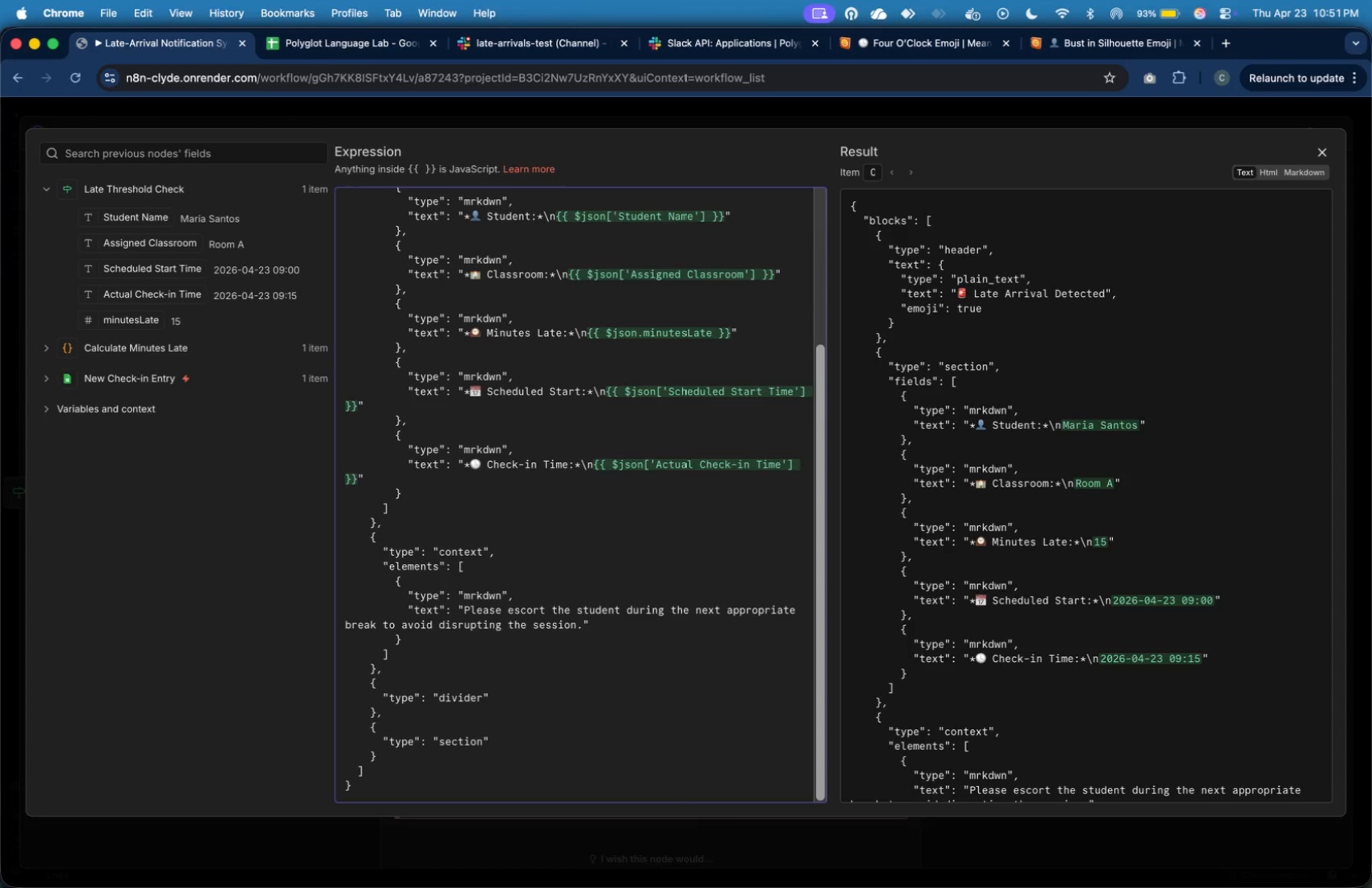 
key(Comma)
 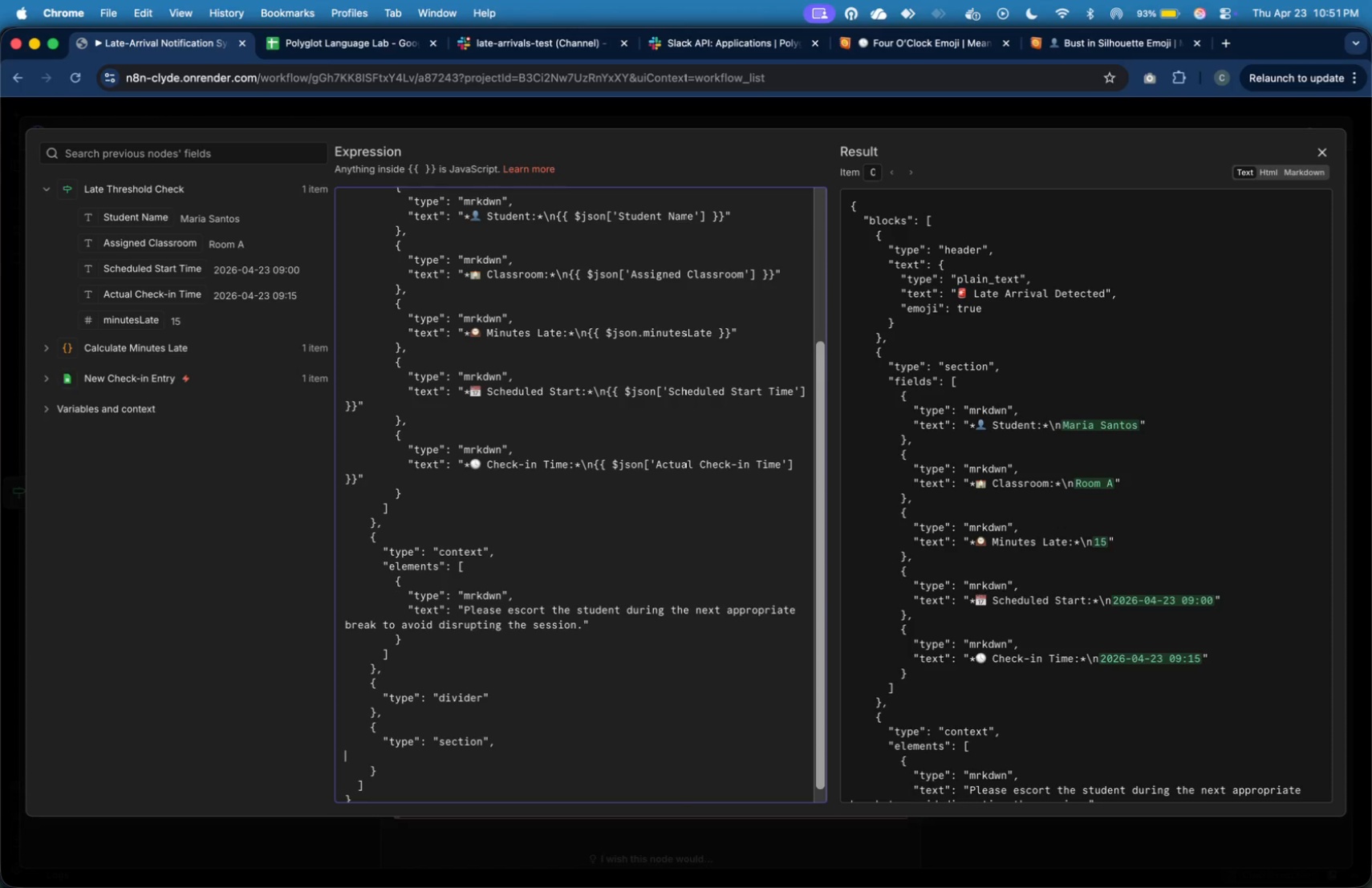 
key(Enter)
 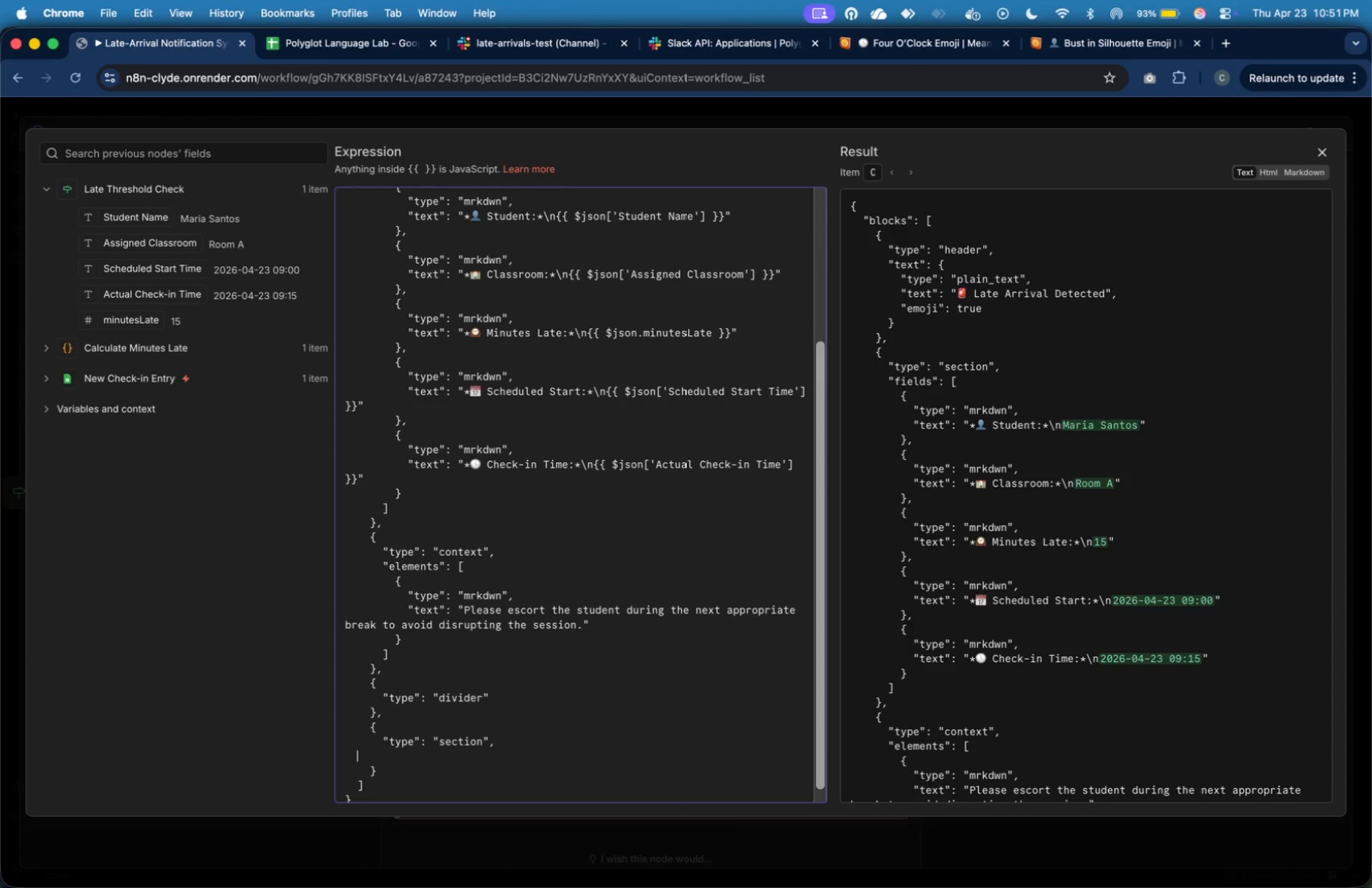 
key(Tab)
 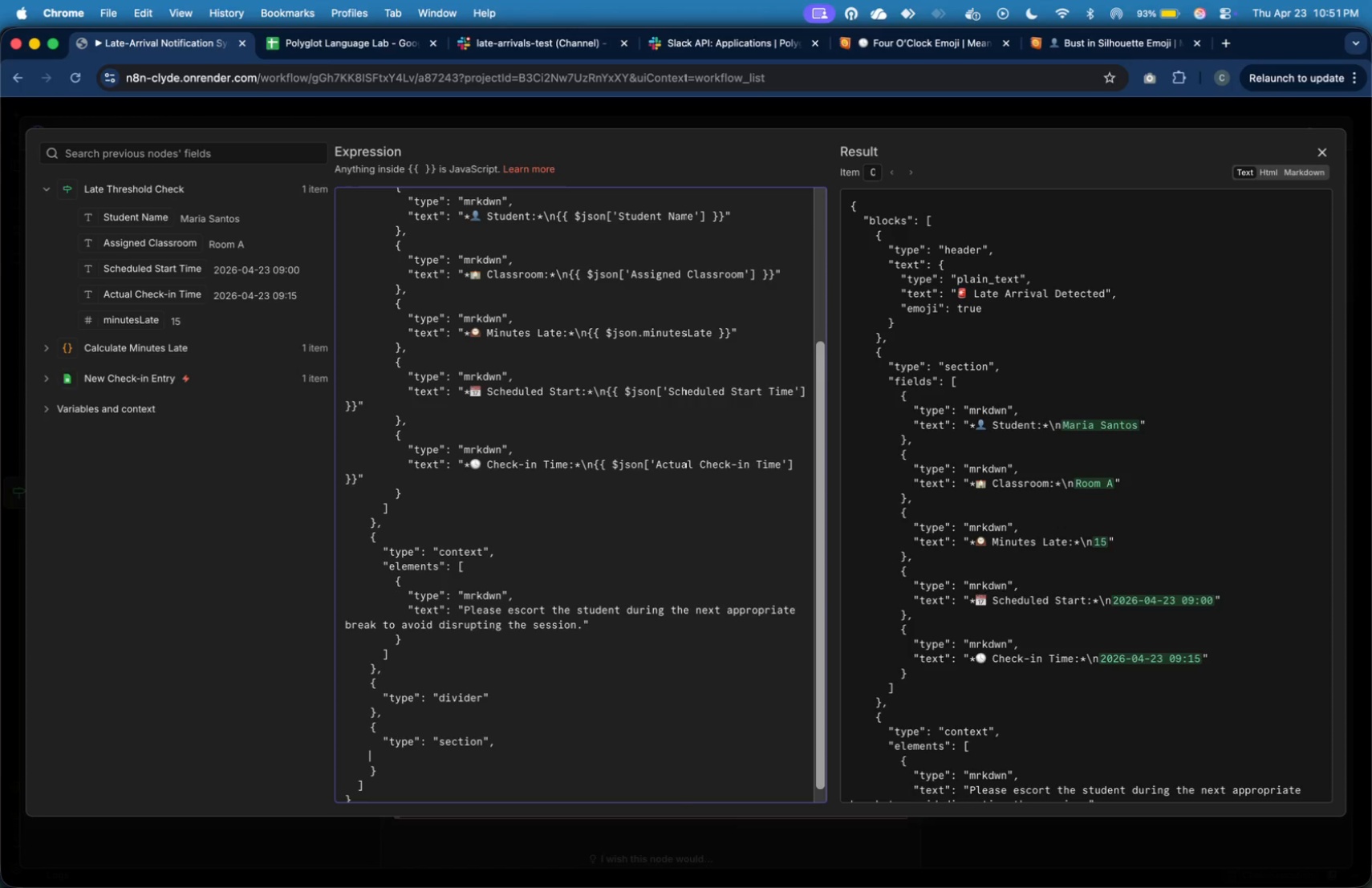 
key(Tab)
 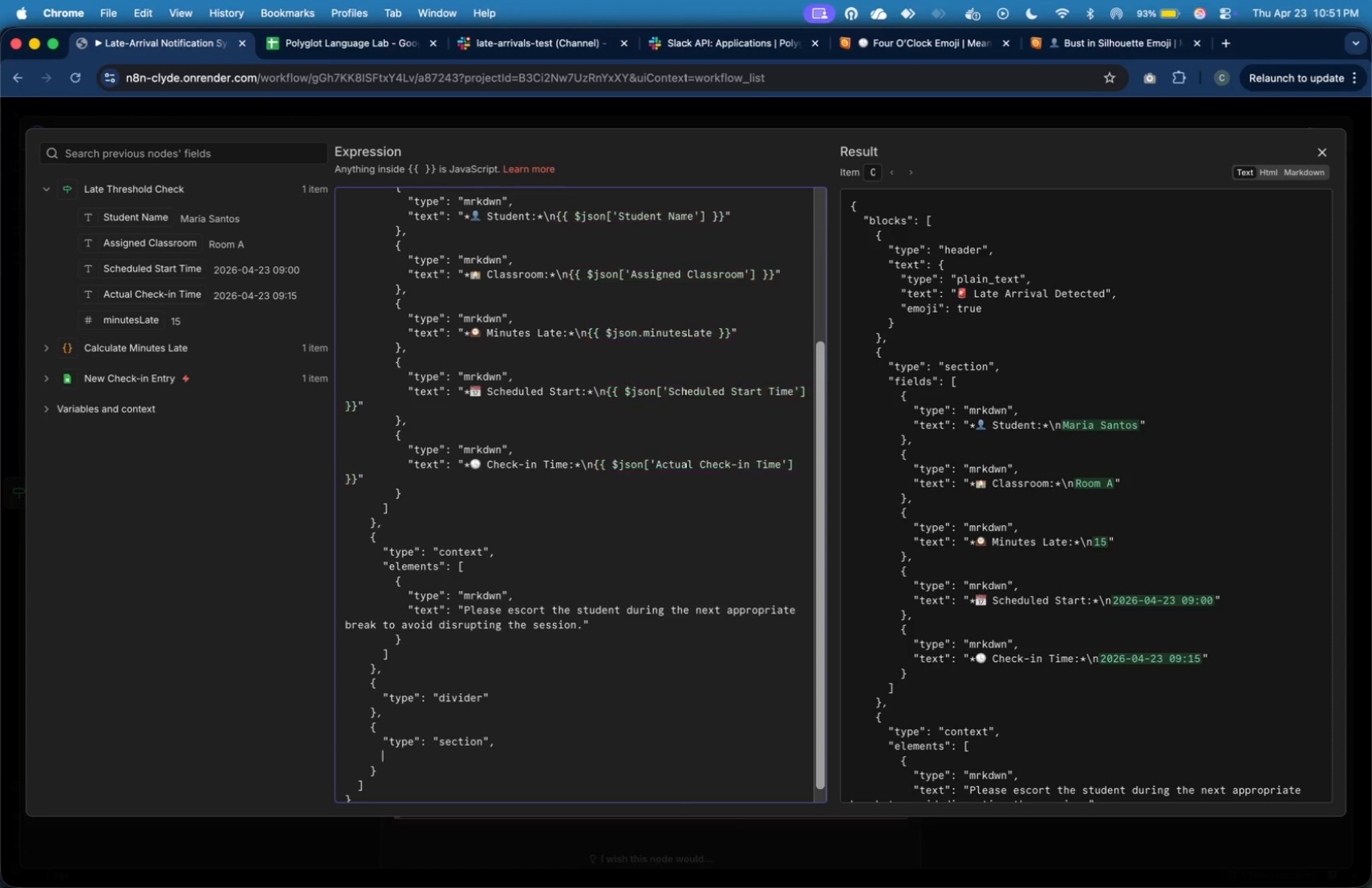 
key(Tab)
 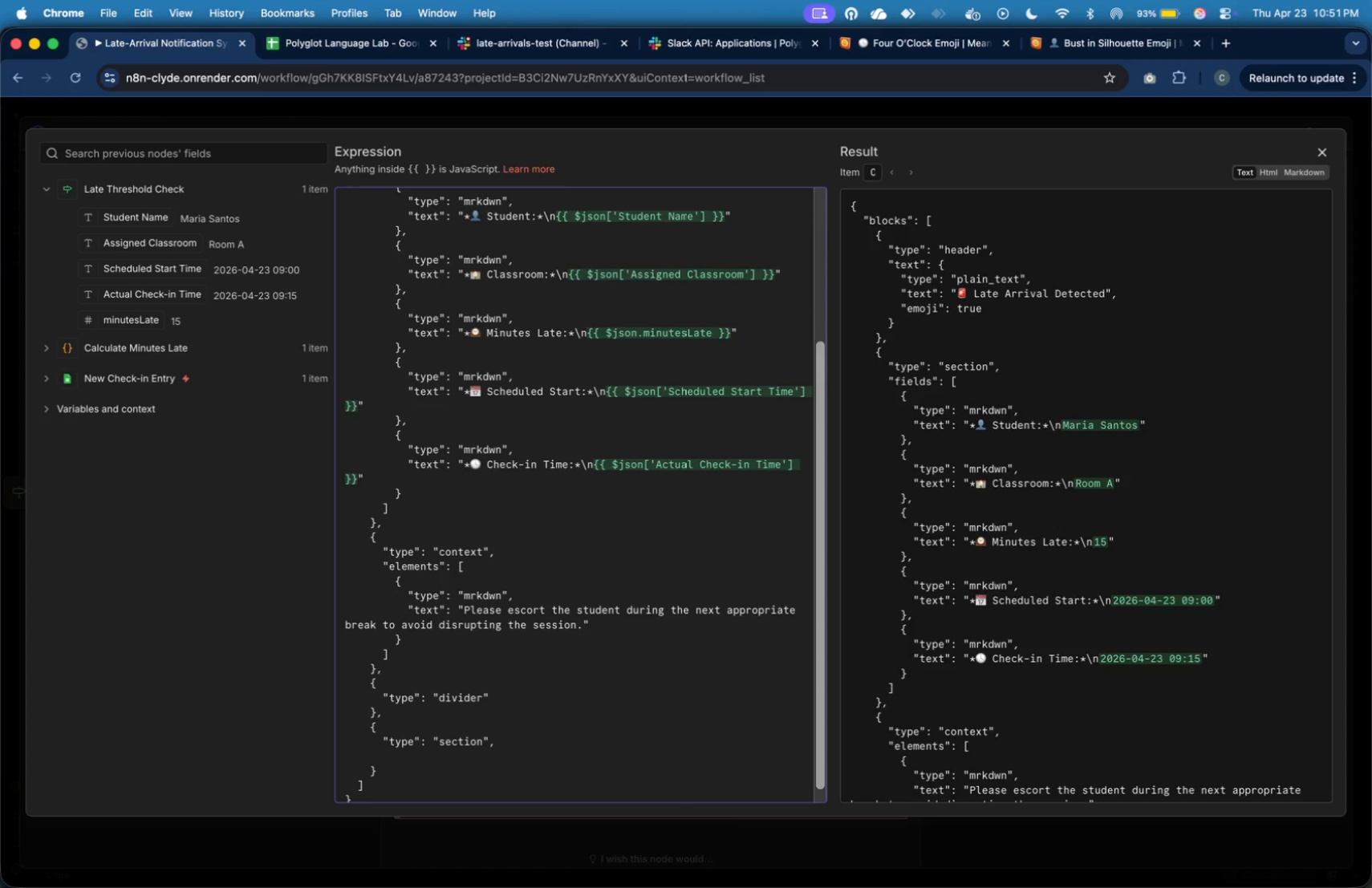 
key(Shift+Quote)
 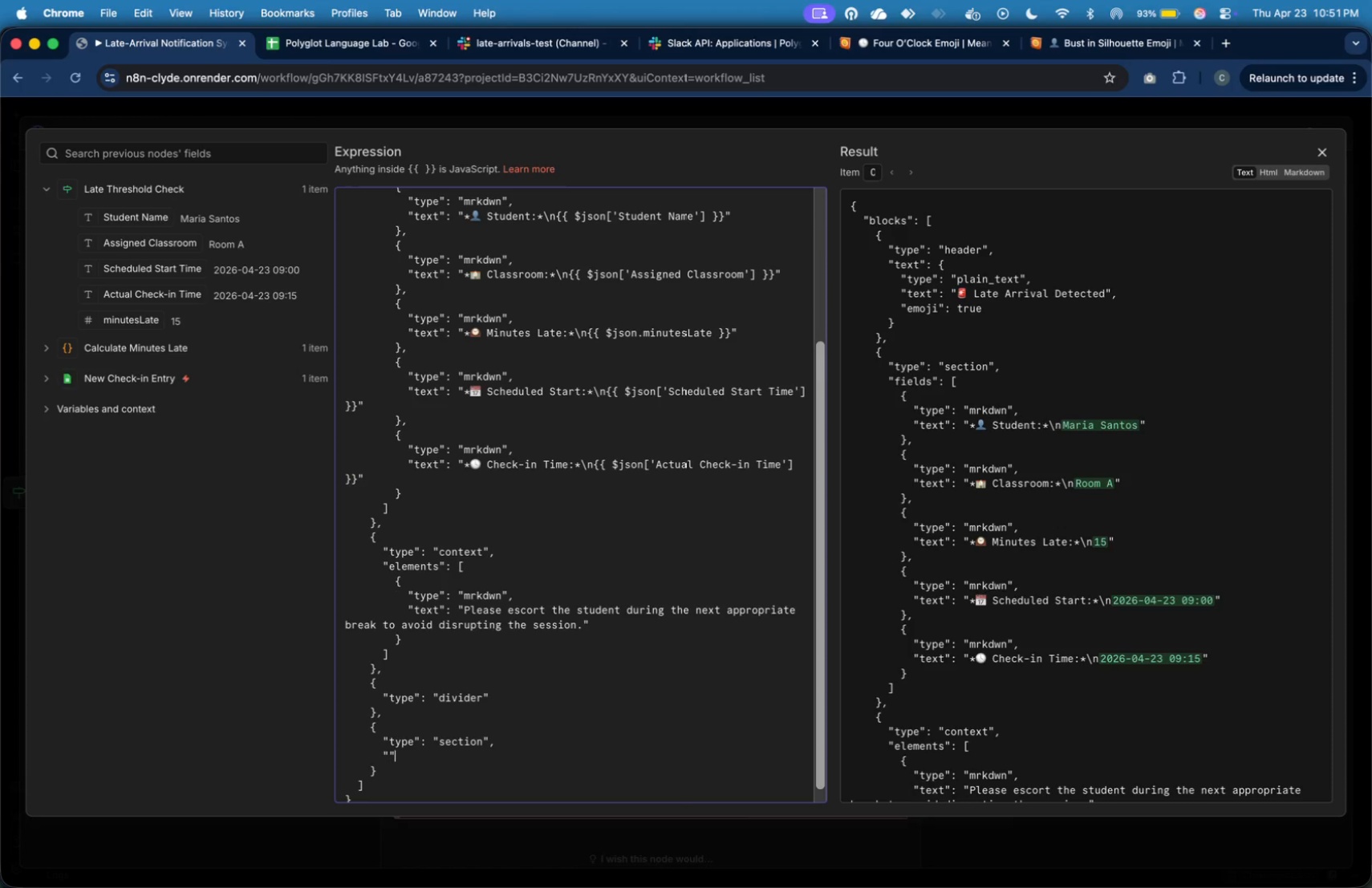 
key(Shift+Quote)
 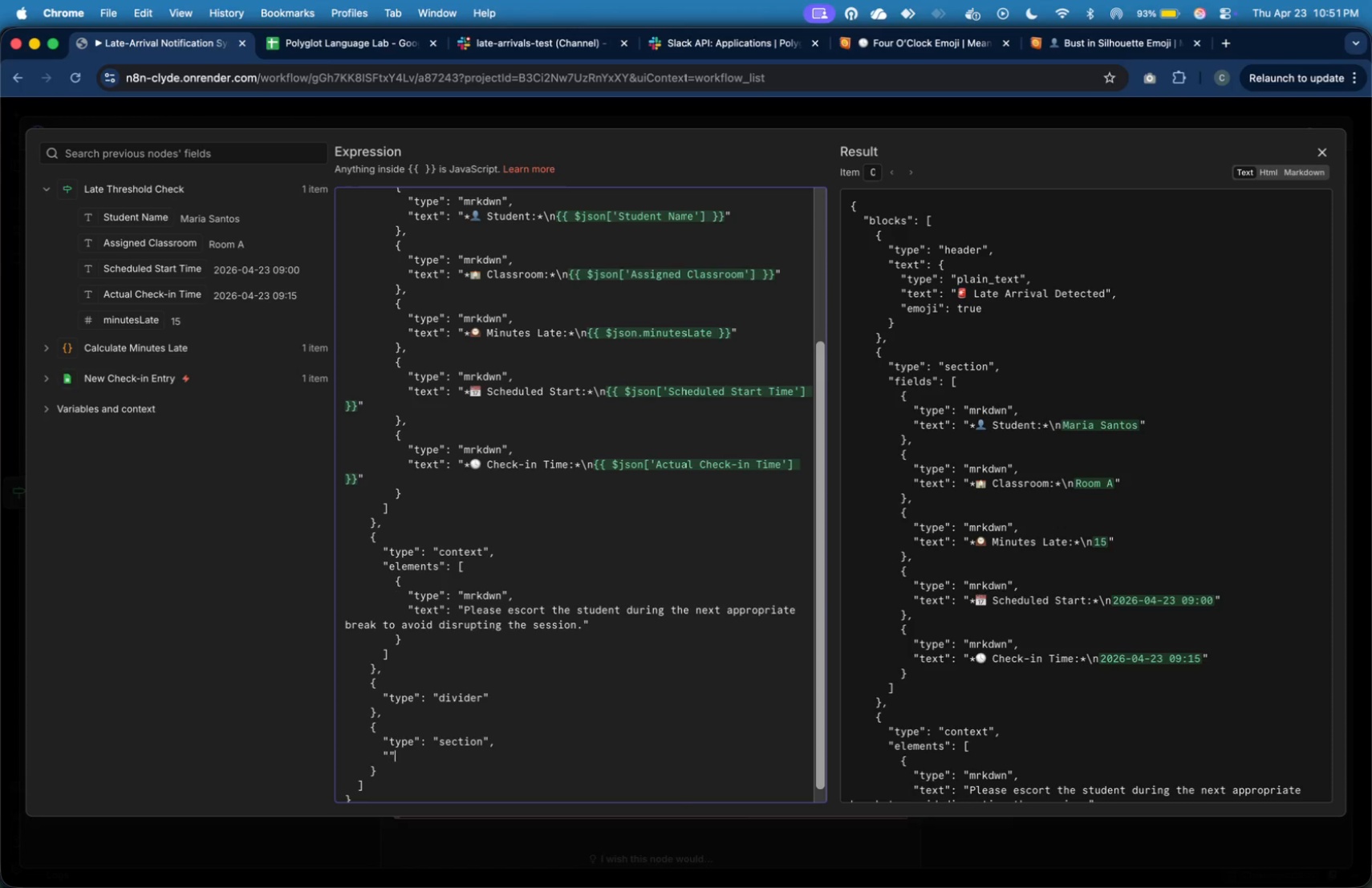 
key(ArrowLeft)
 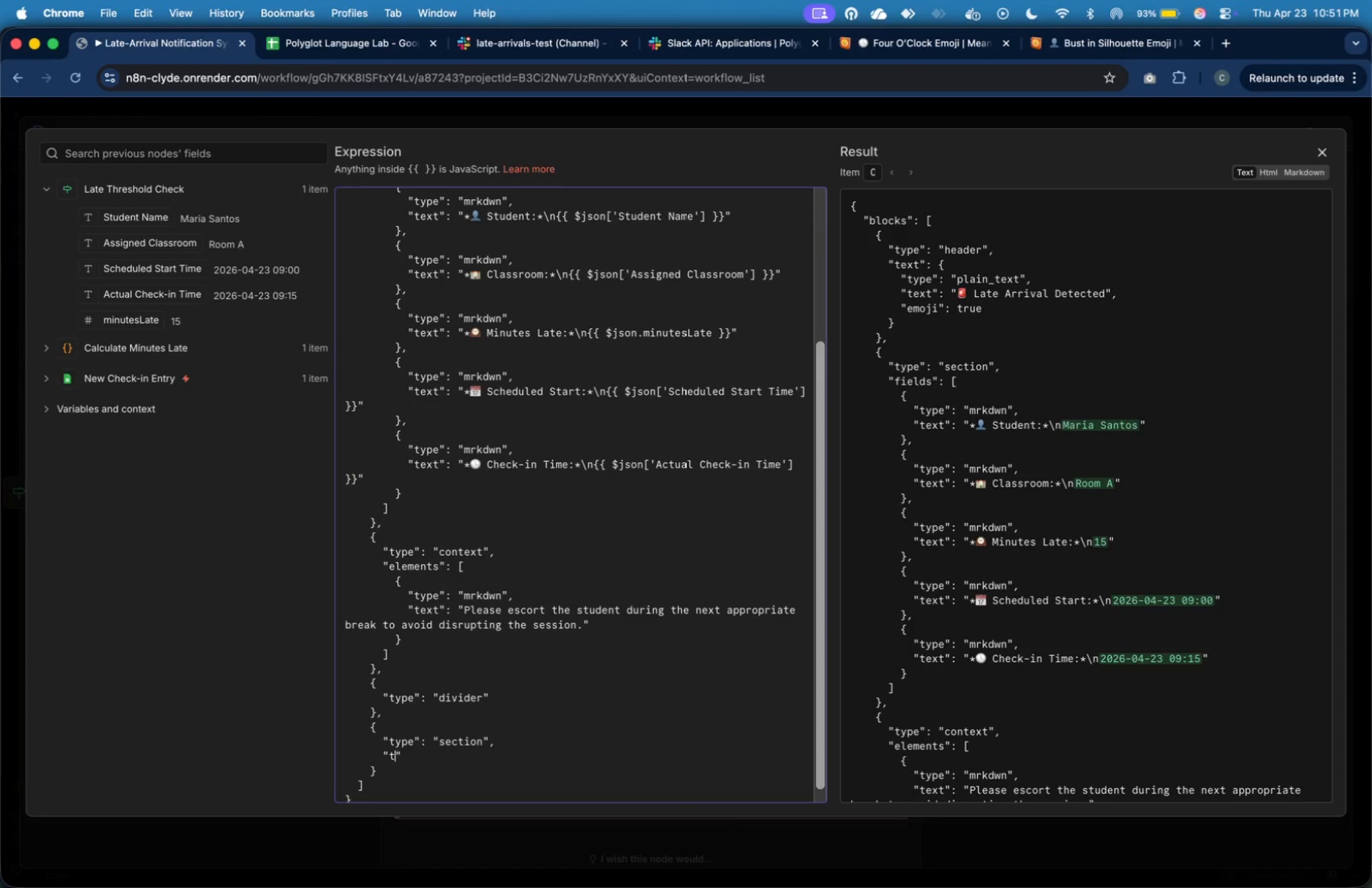 
type(text)
 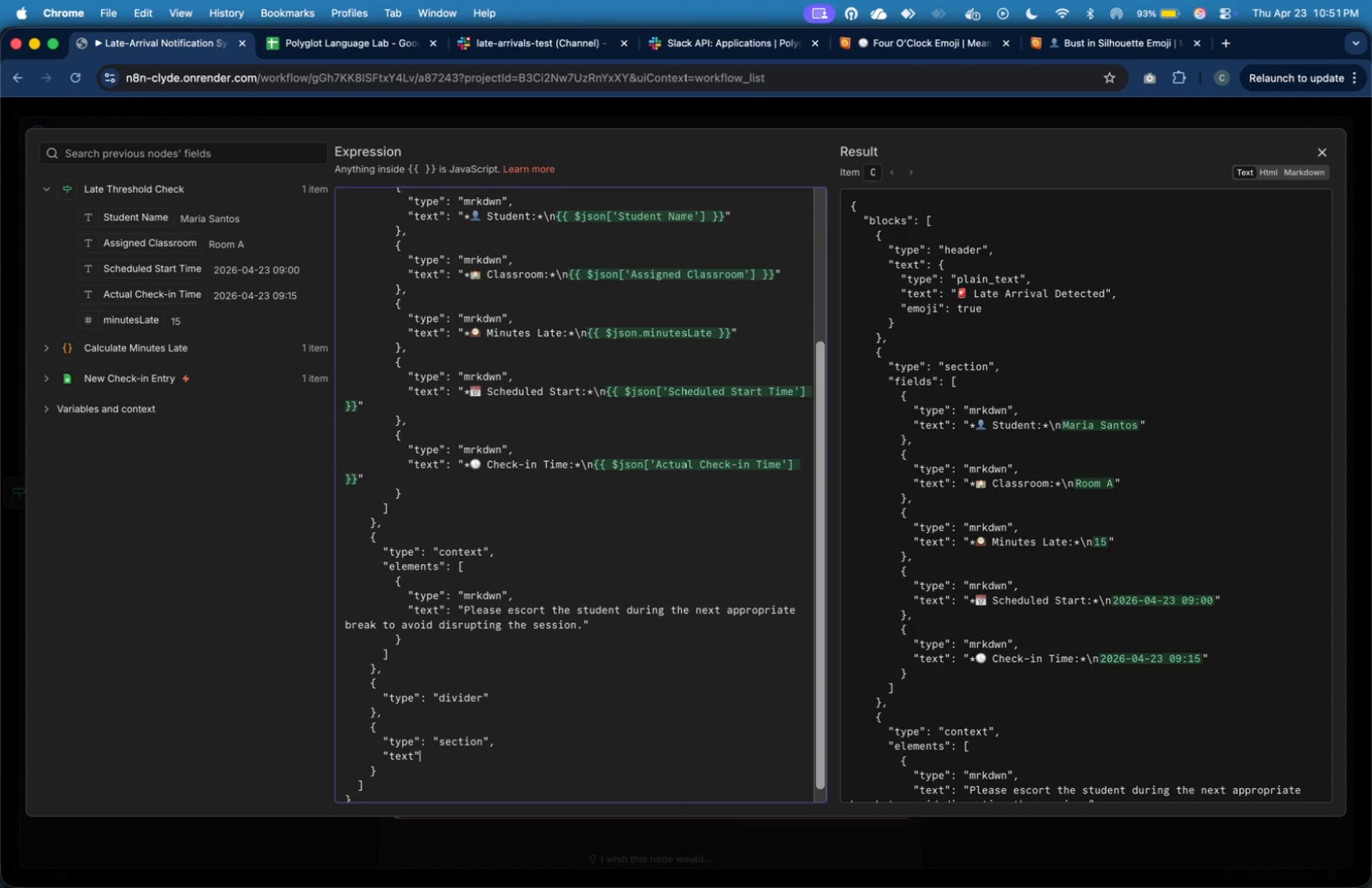 
key(ArrowRight)
 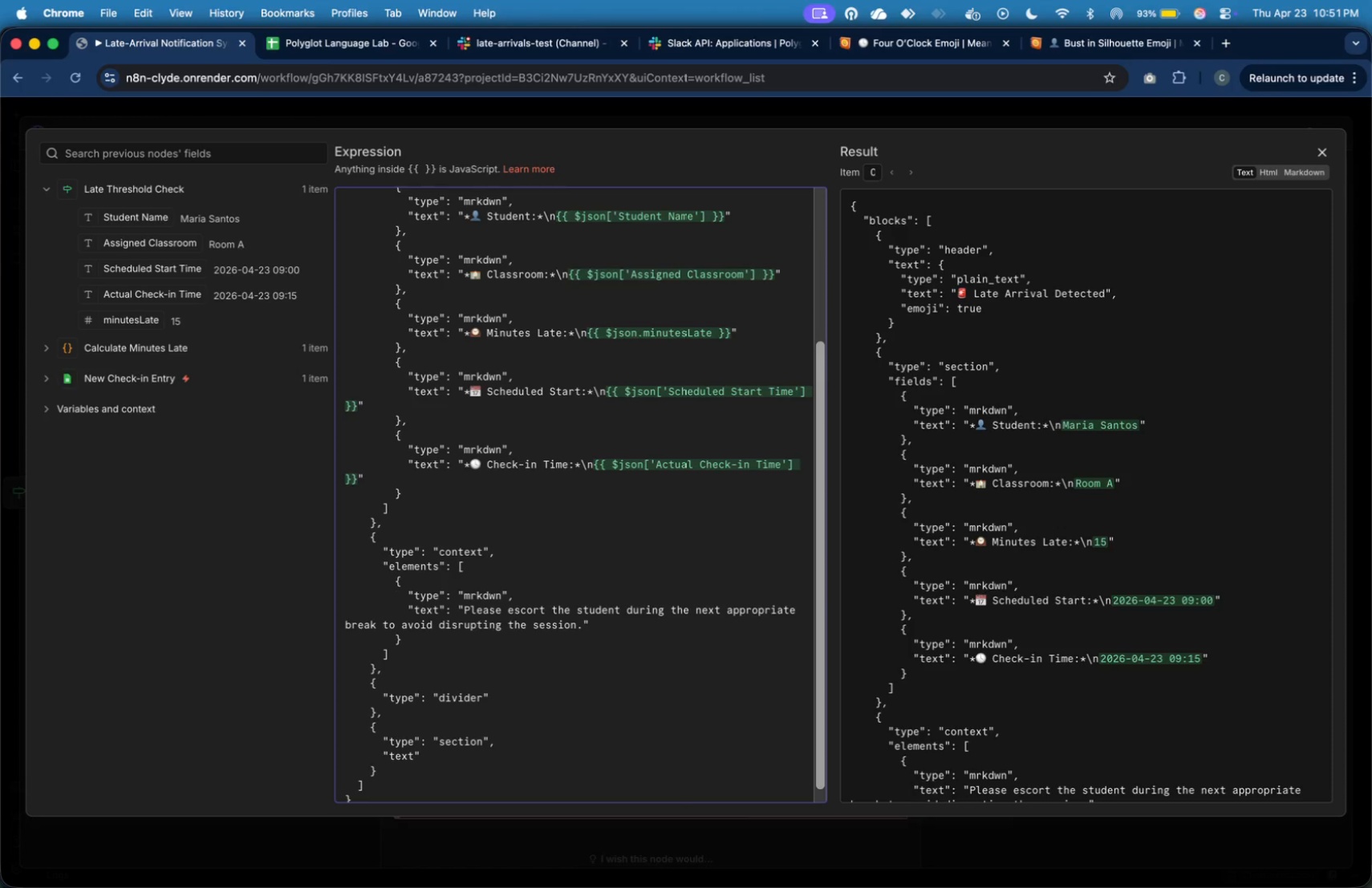 
key(Shift+Semicolon)
 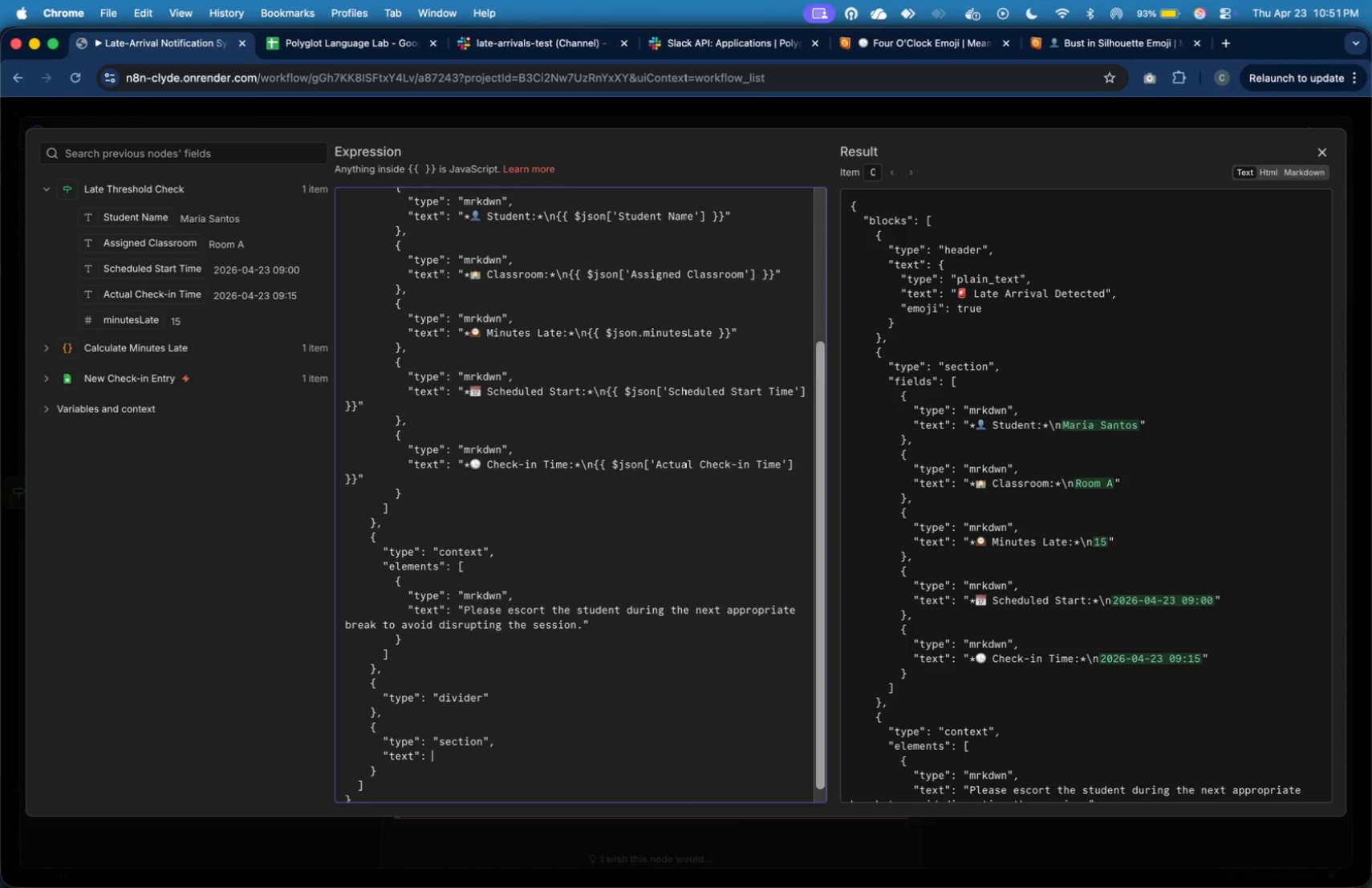 
key(Space)
 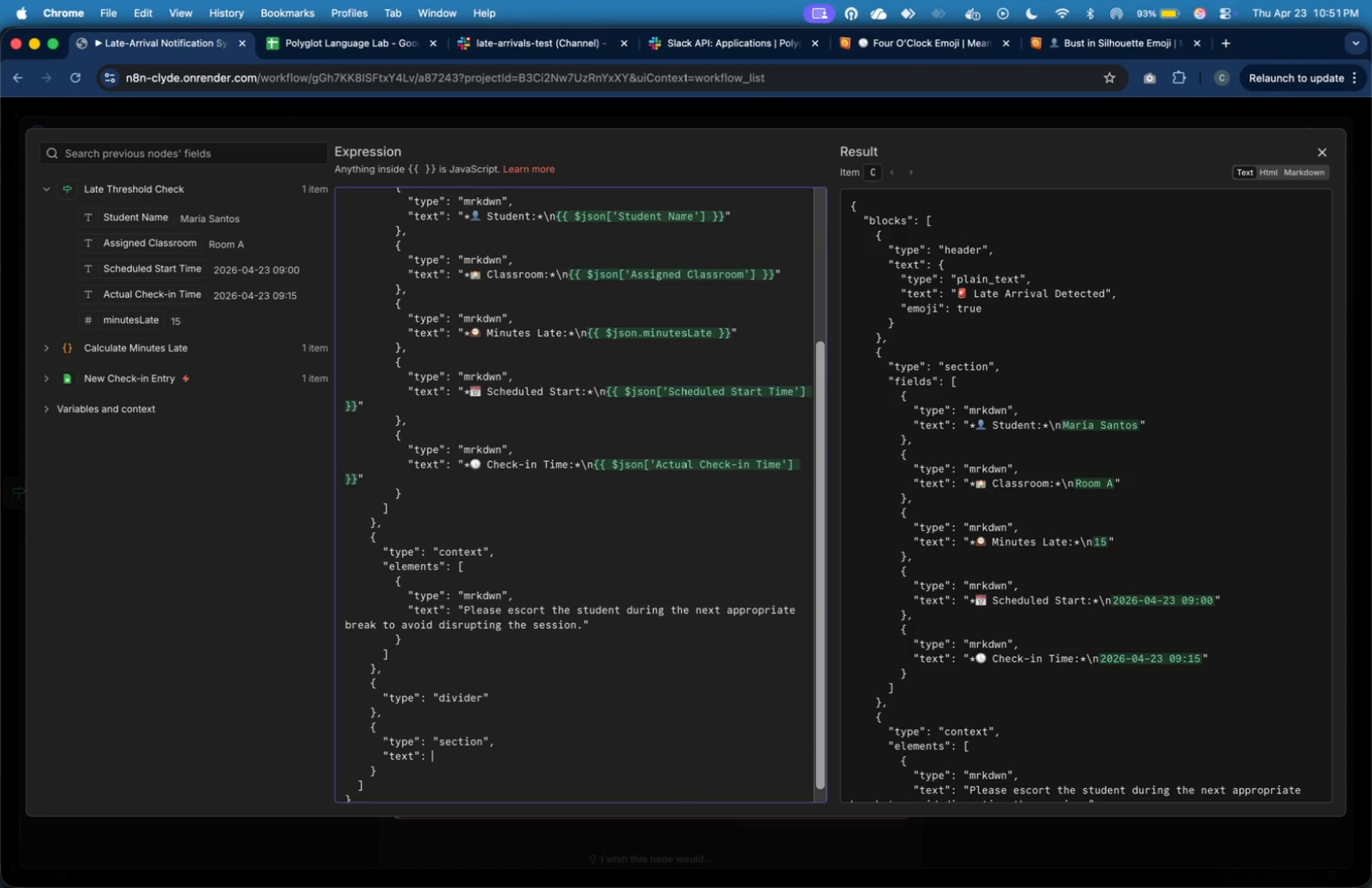 
key(Shift+BracketLeft)
 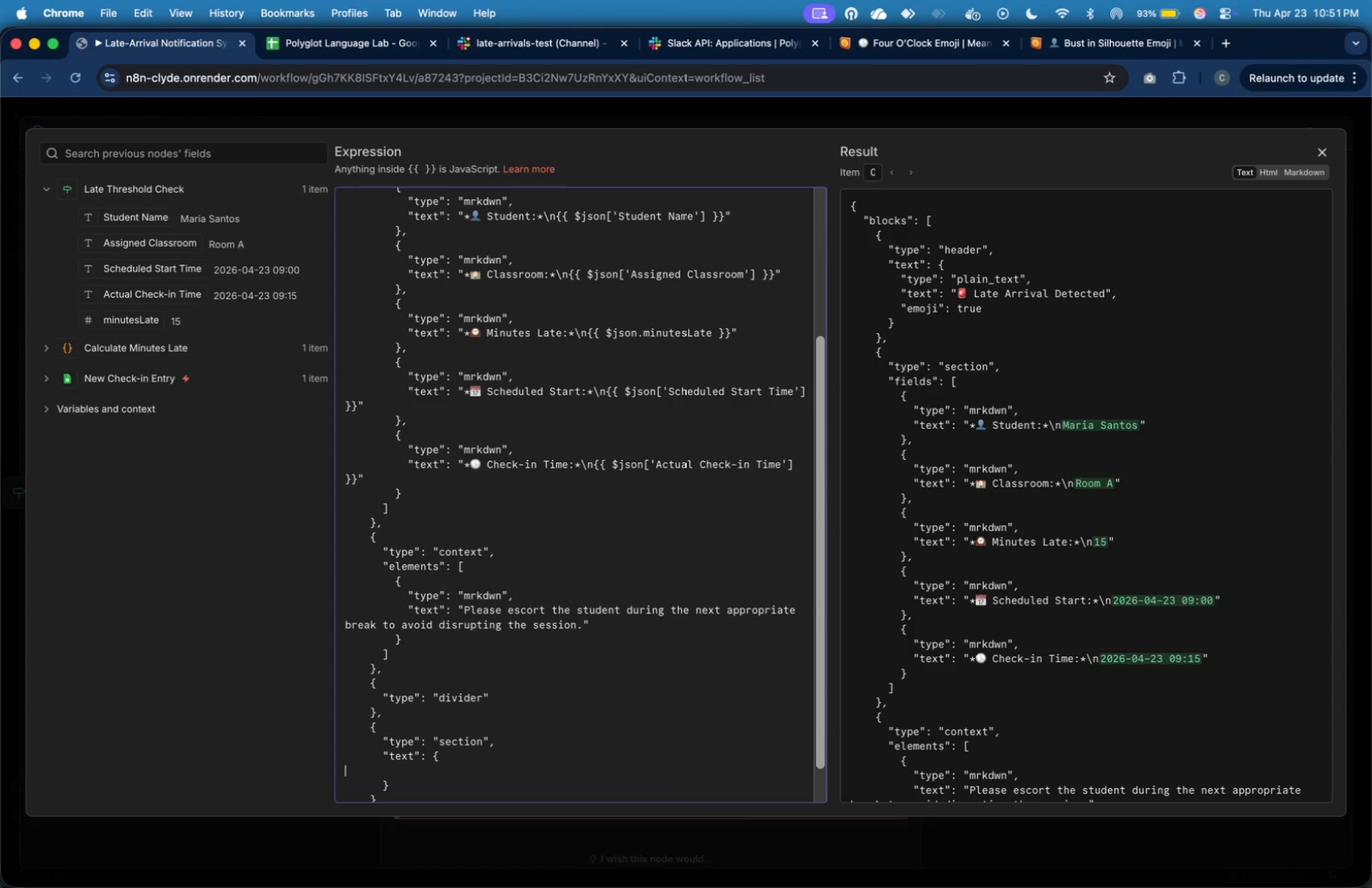 
key(Enter)
 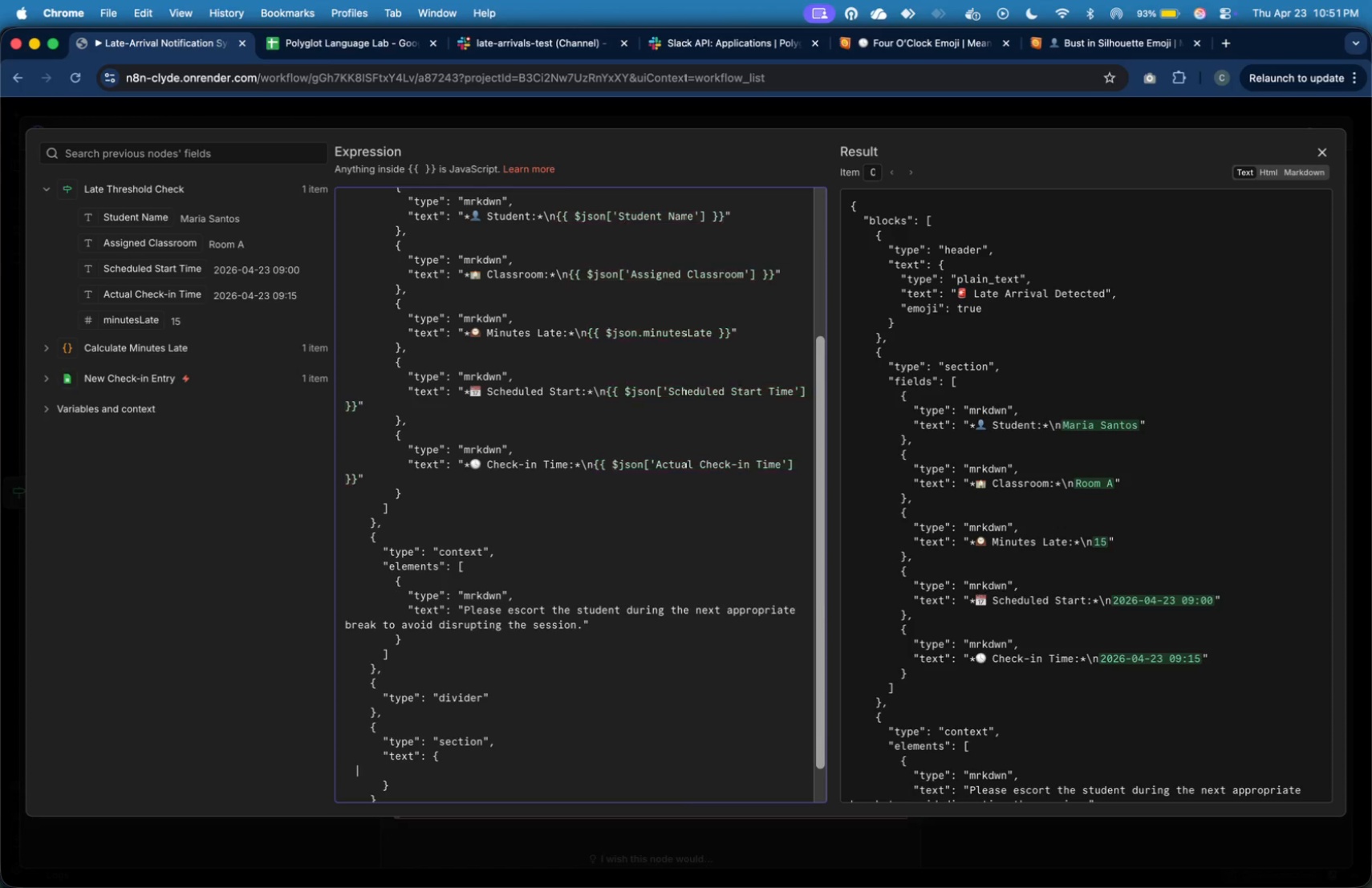 
key(Tab)
 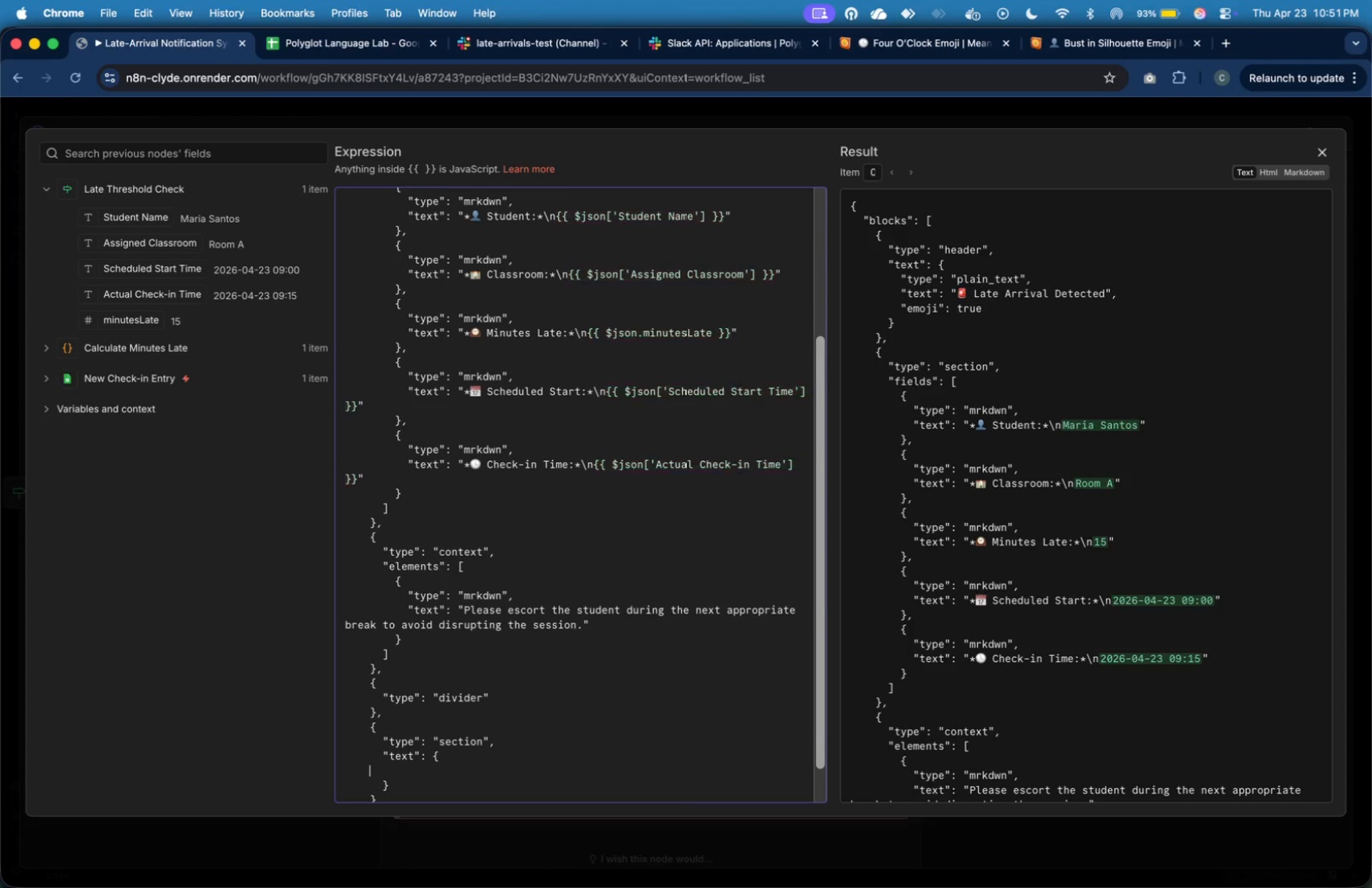 
key(Tab)
 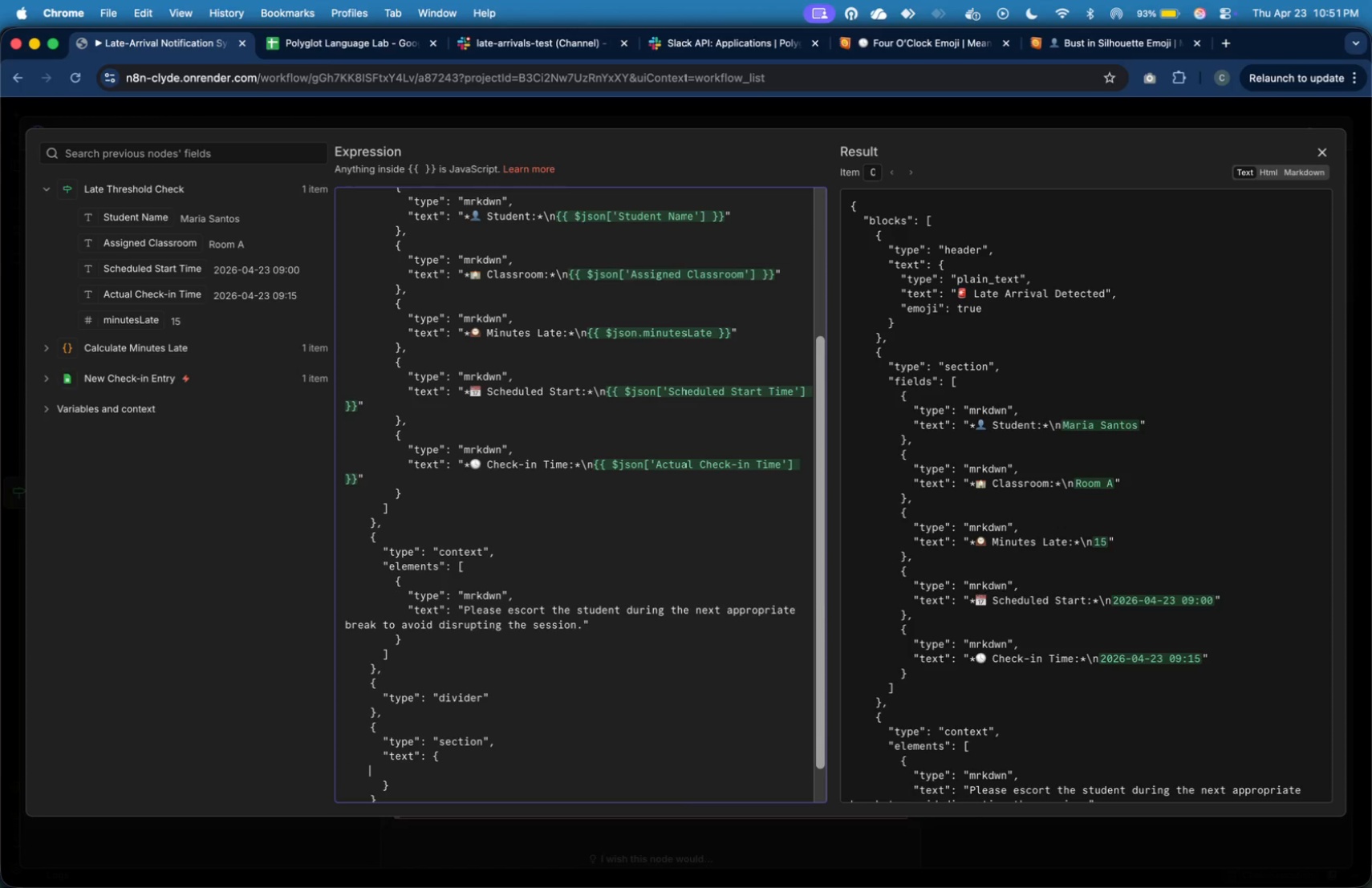 
key(Tab)
 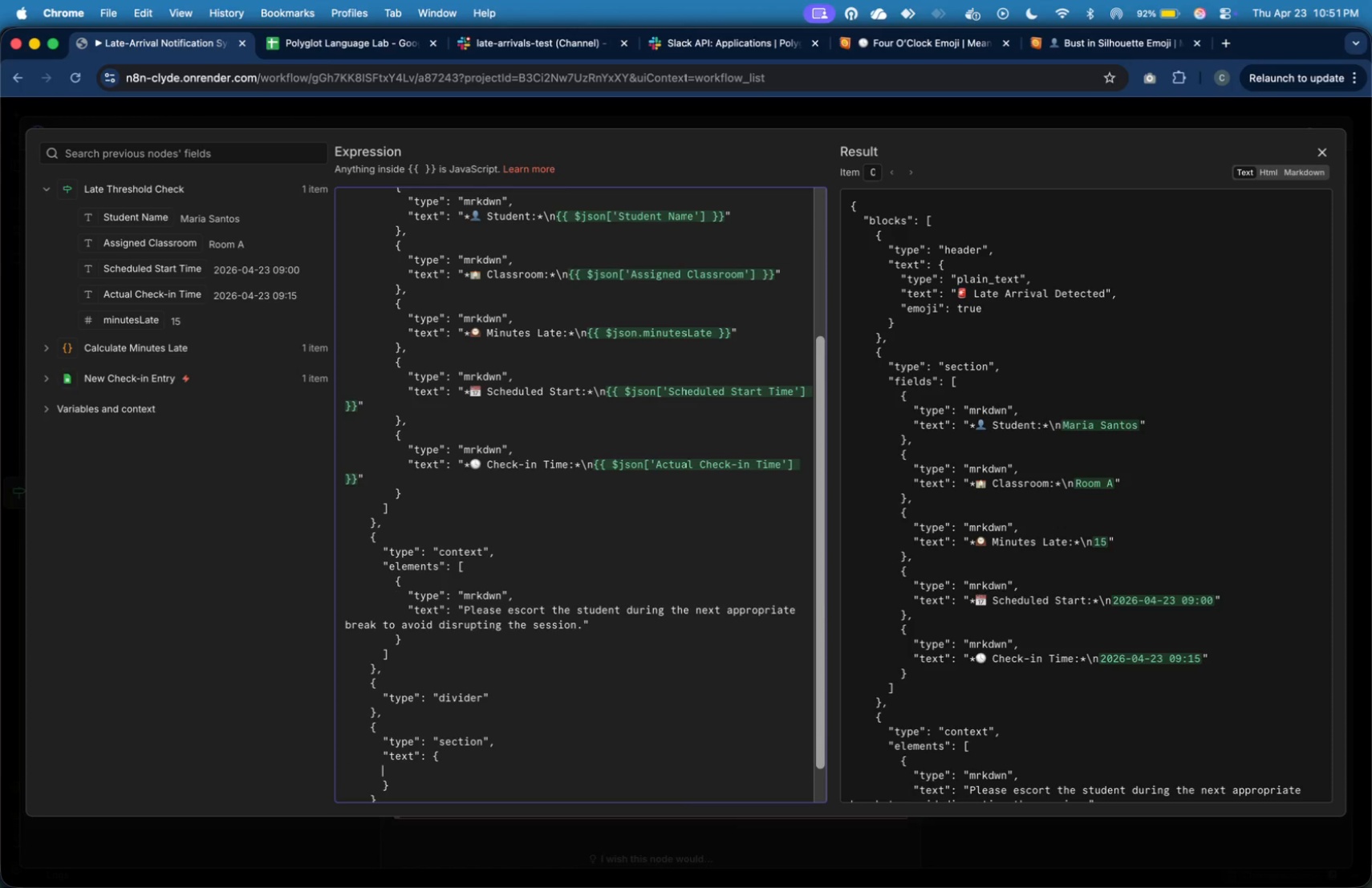 
key(Tab)
 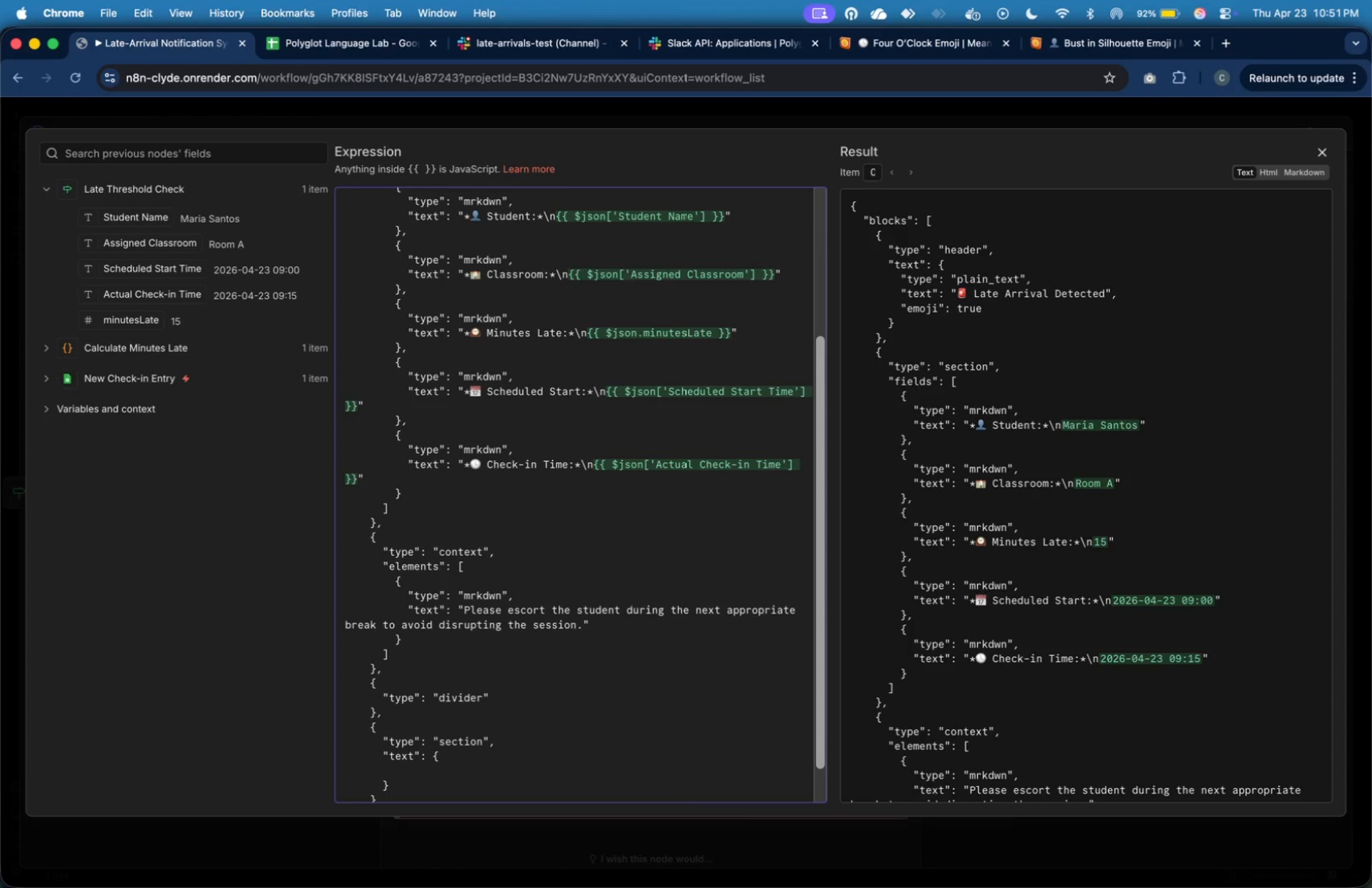 
key(Shift+Quote)
 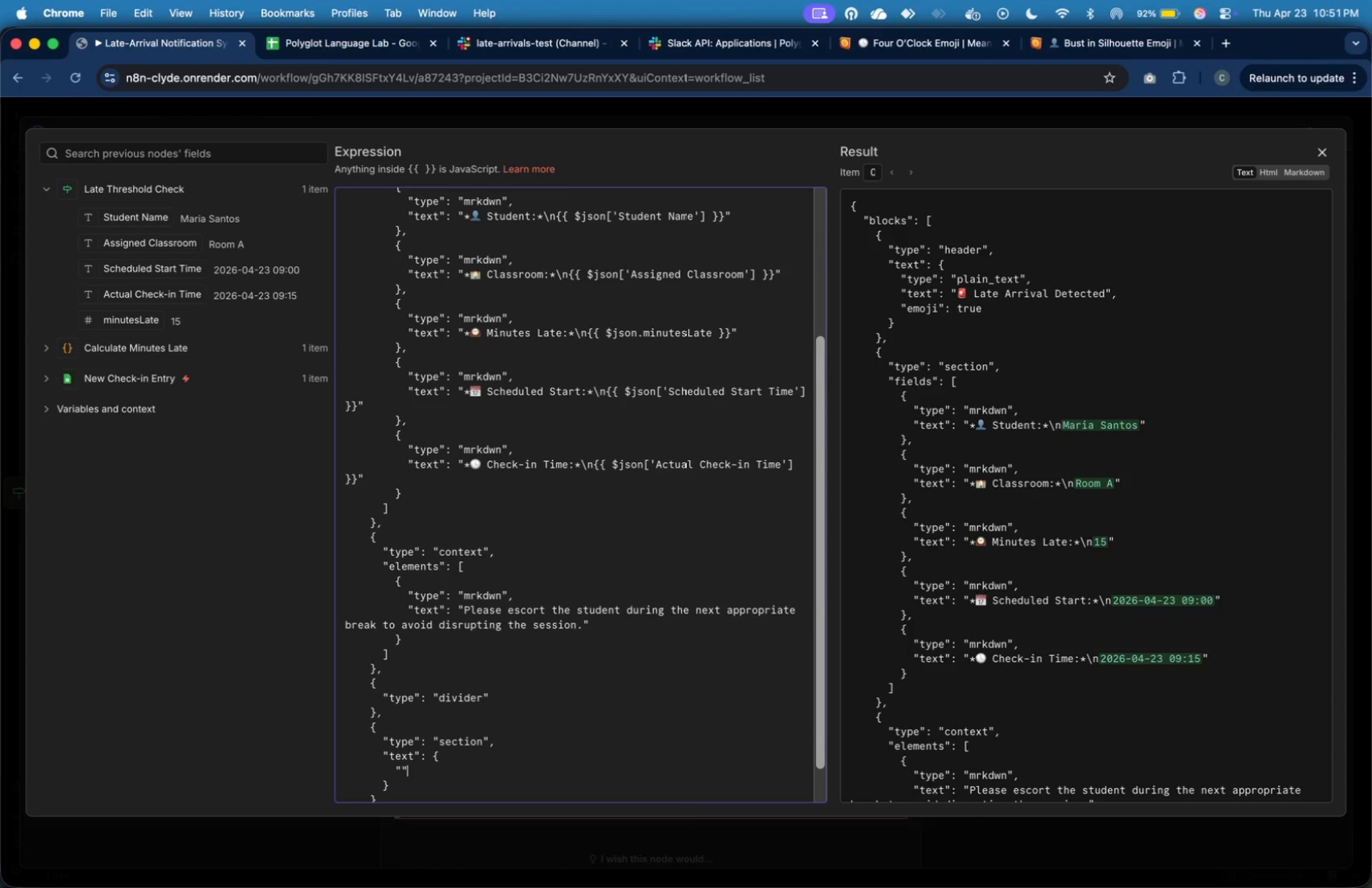 
key(Shift+Quote)
 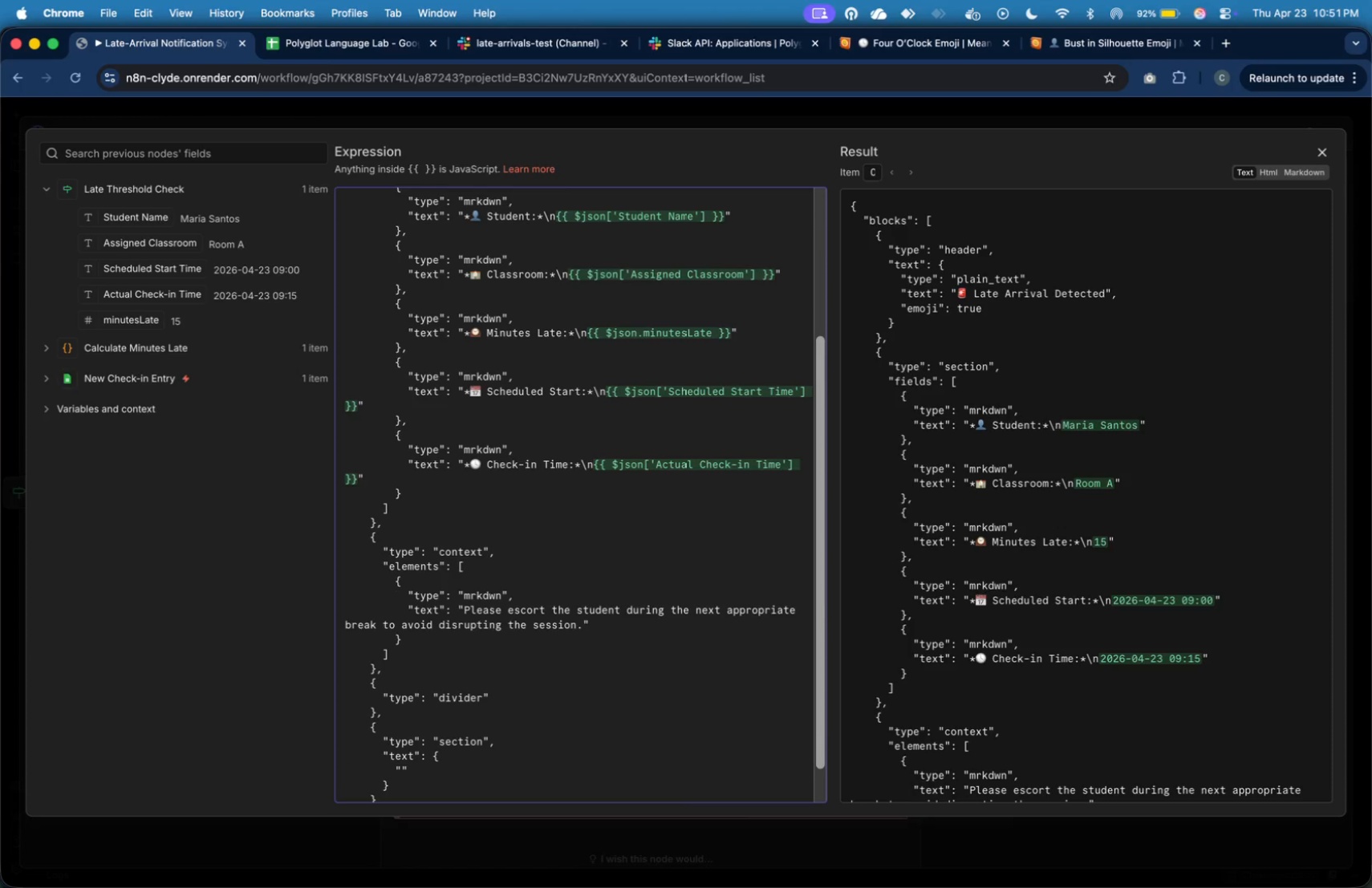 
key(ArrowLeft)
 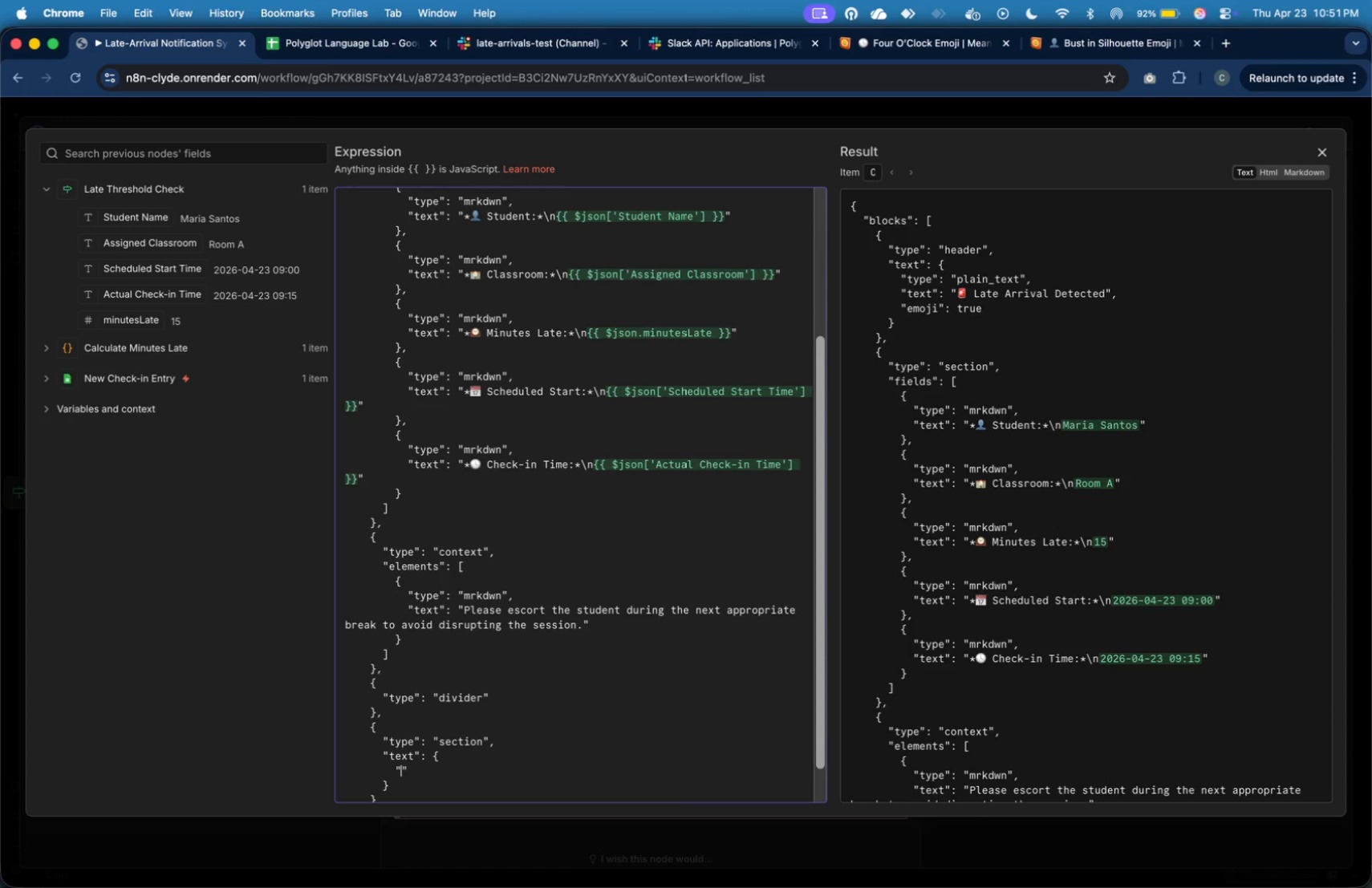 
type(type)
 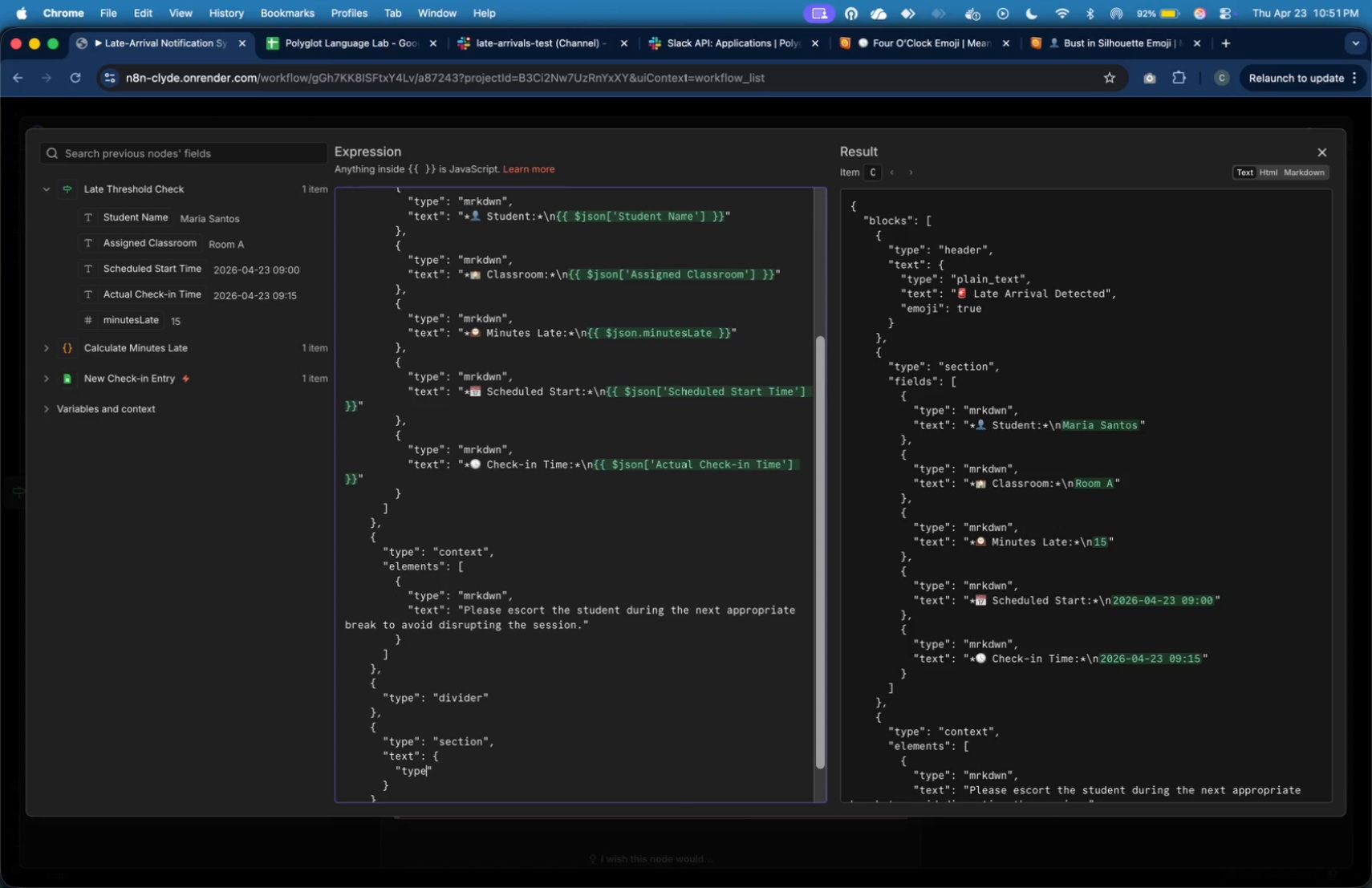 
key(ArrowRight)
 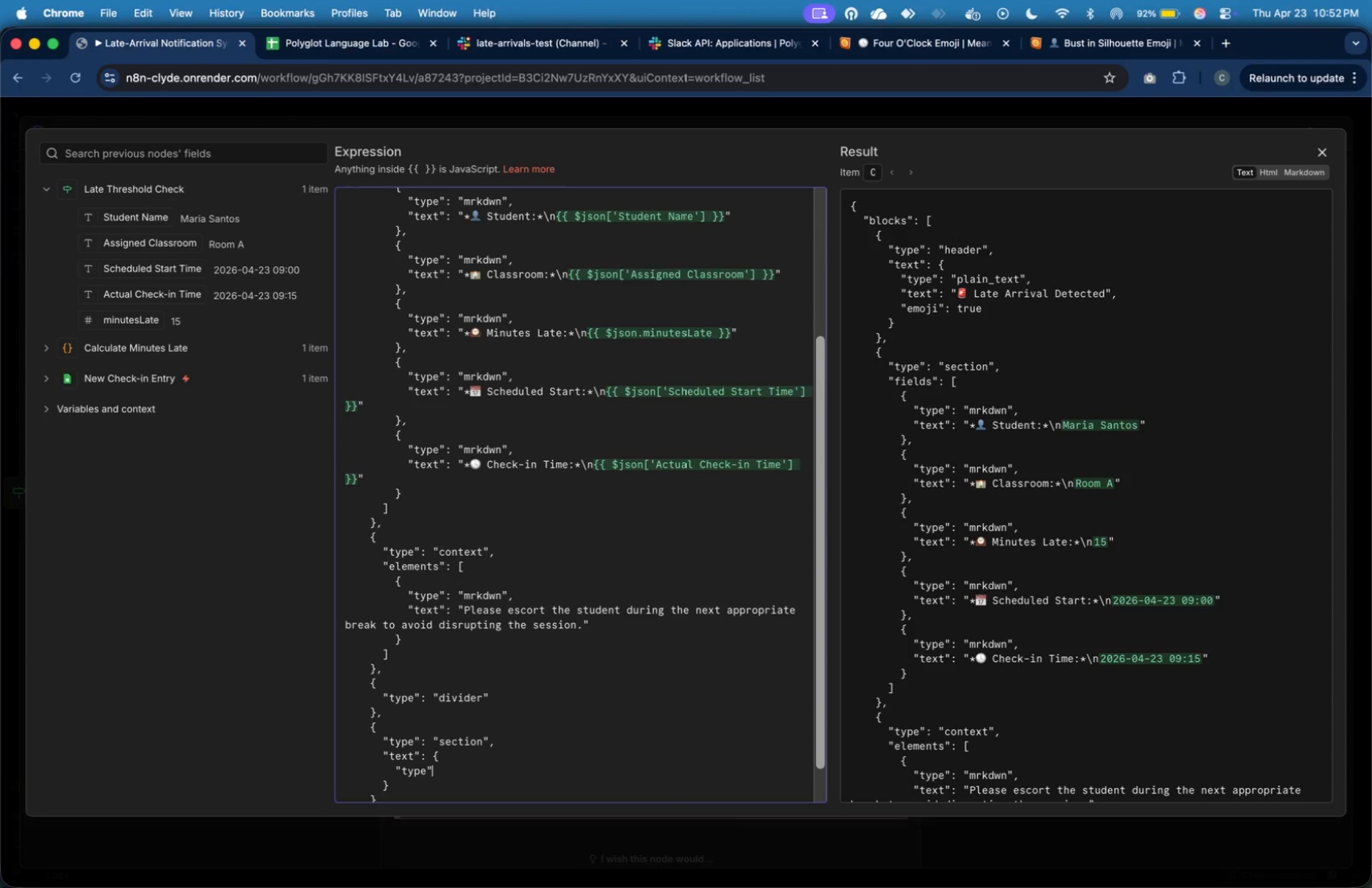 
key(Shift+Semicolon)
 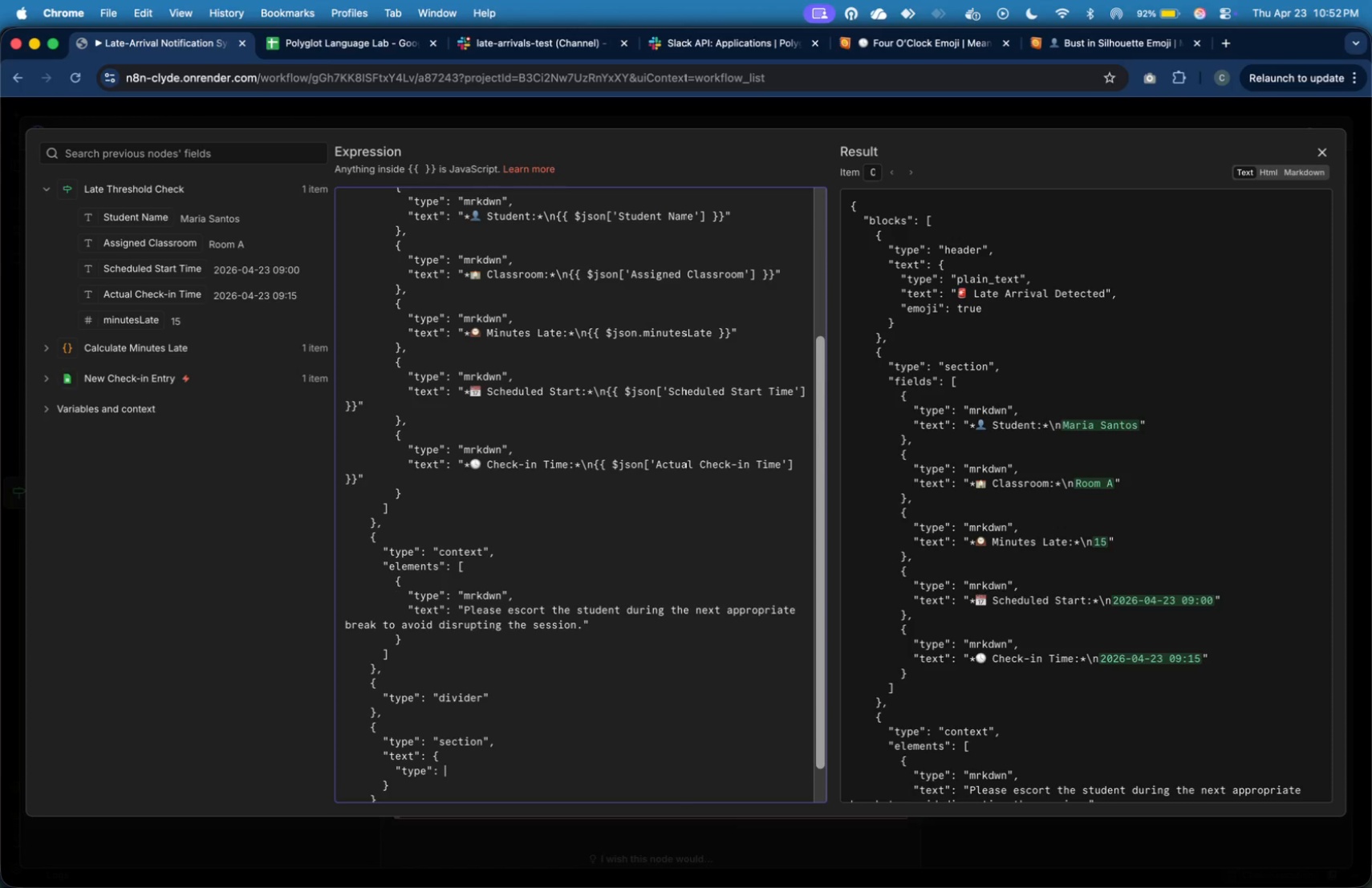 
key(Shift+Space)
 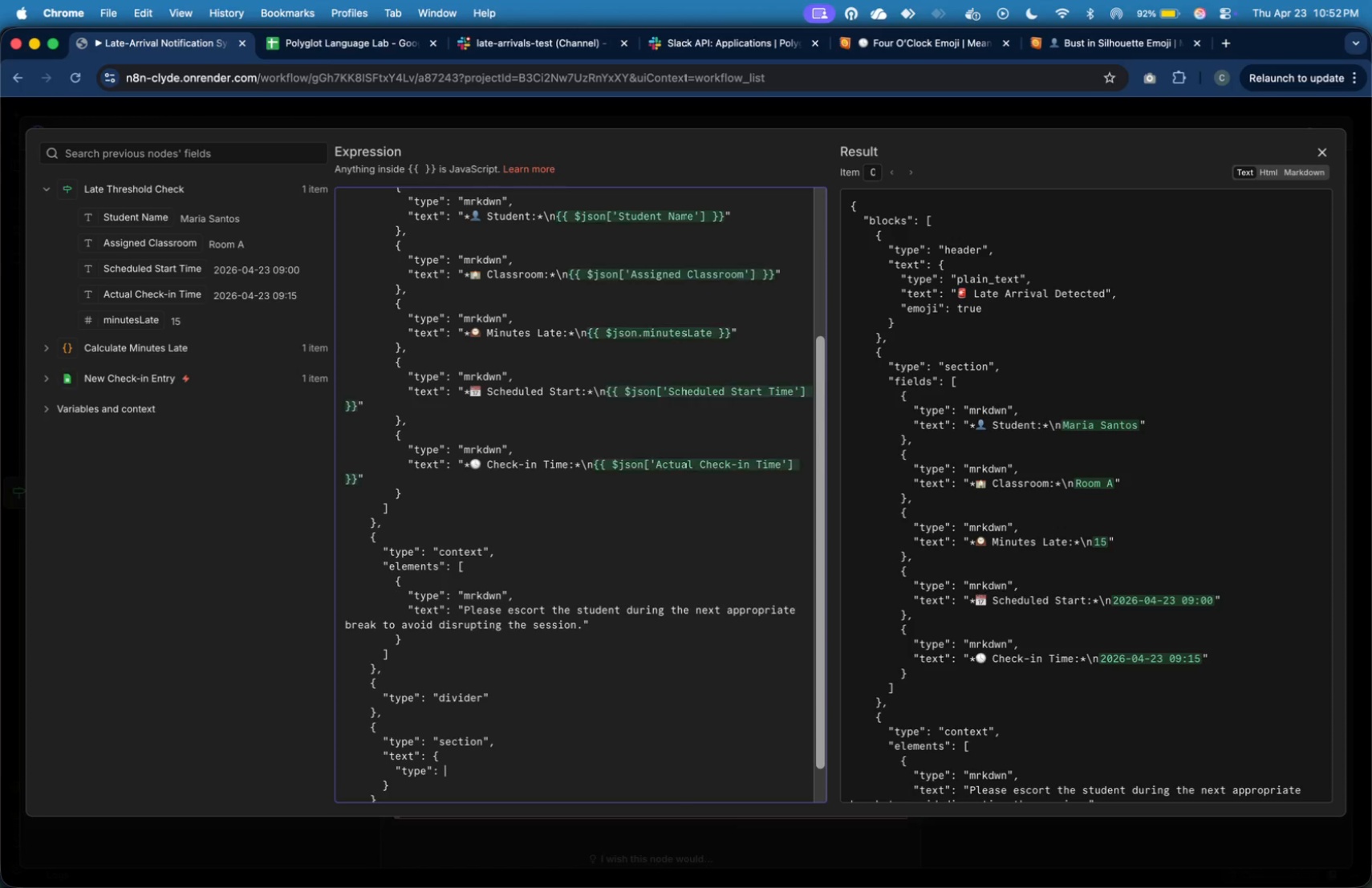 
key(Shift+Quote)
 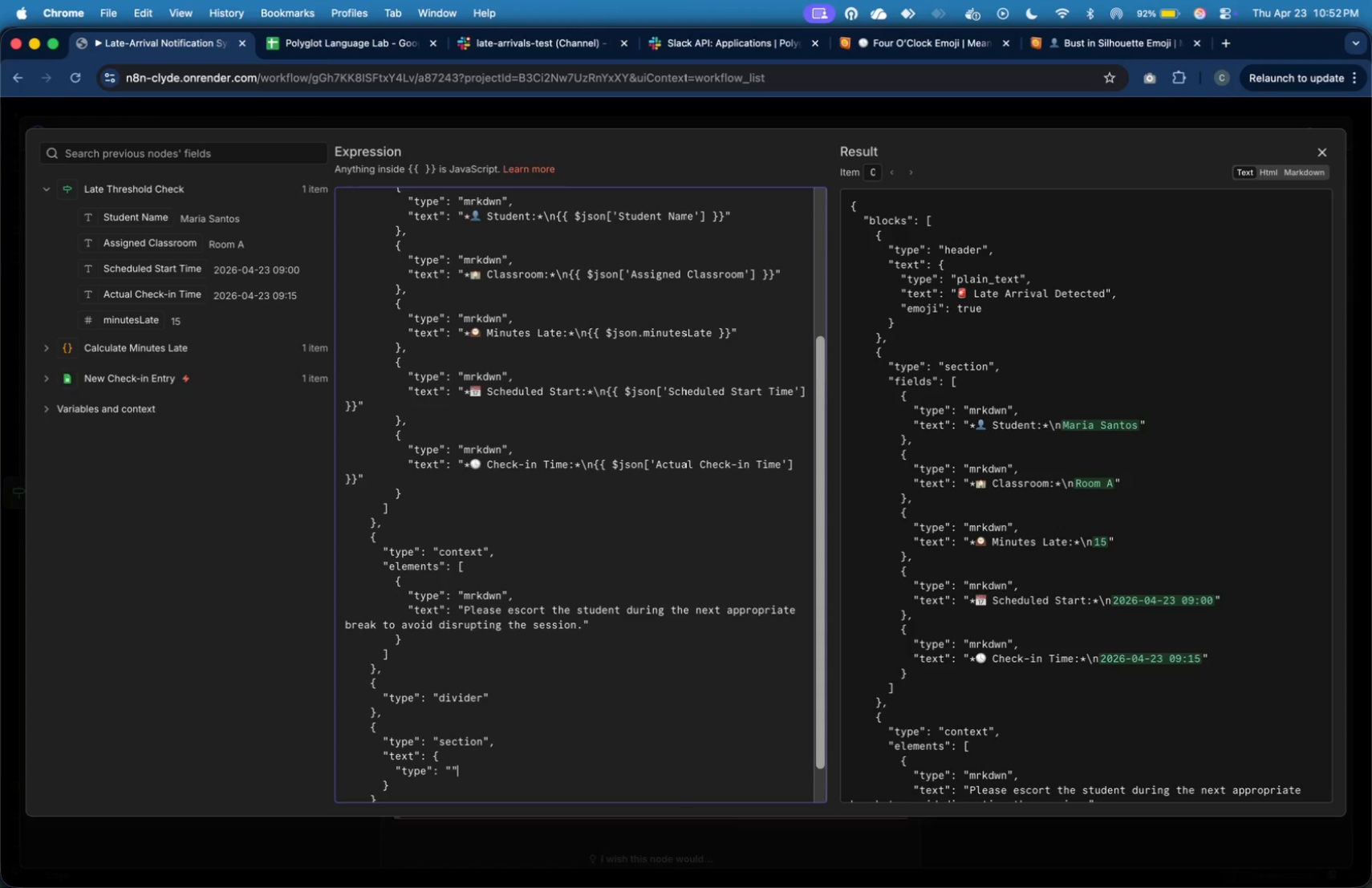 
key(Shift+Quote)
 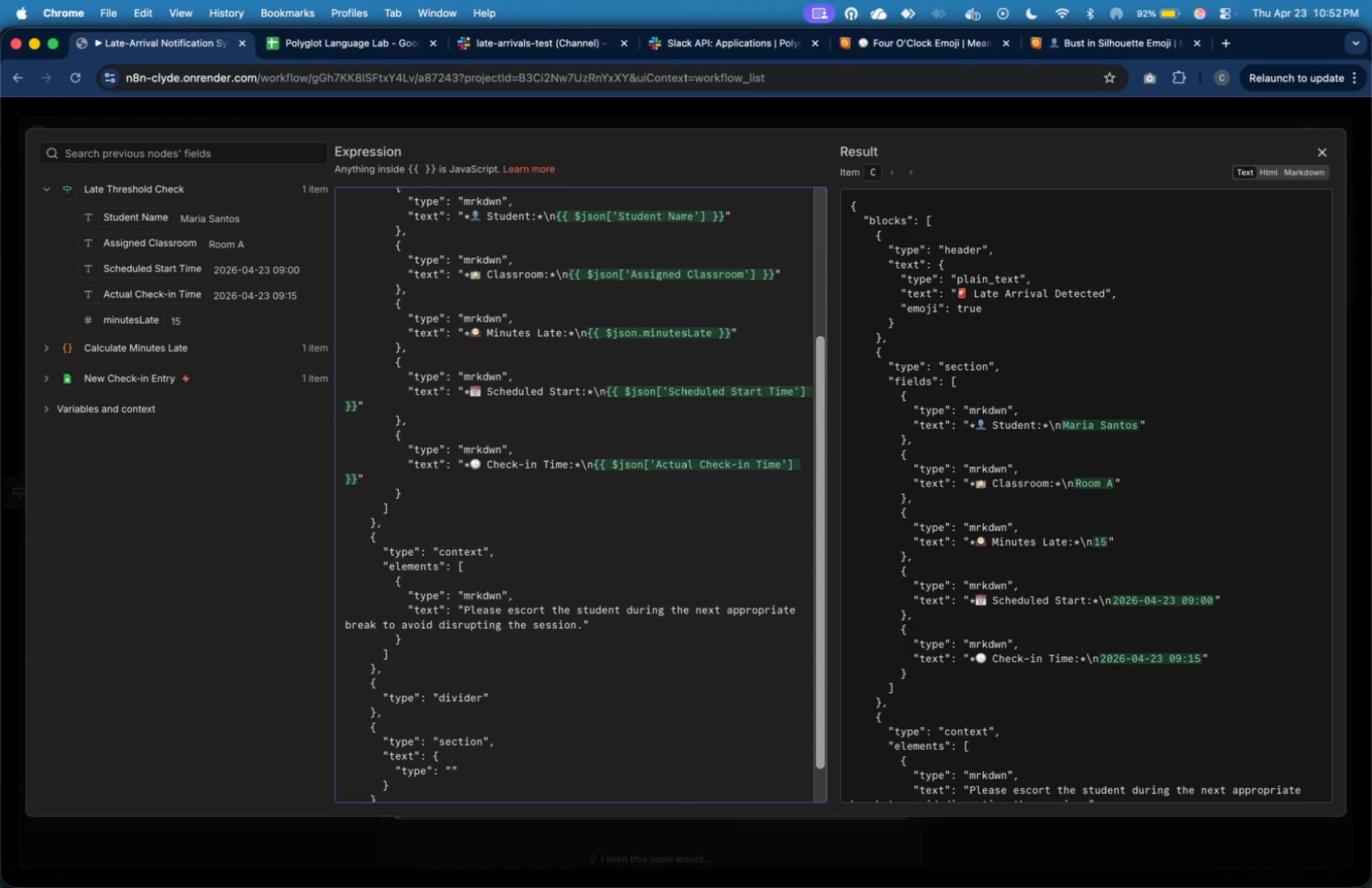 
key(ArrowLeft)
 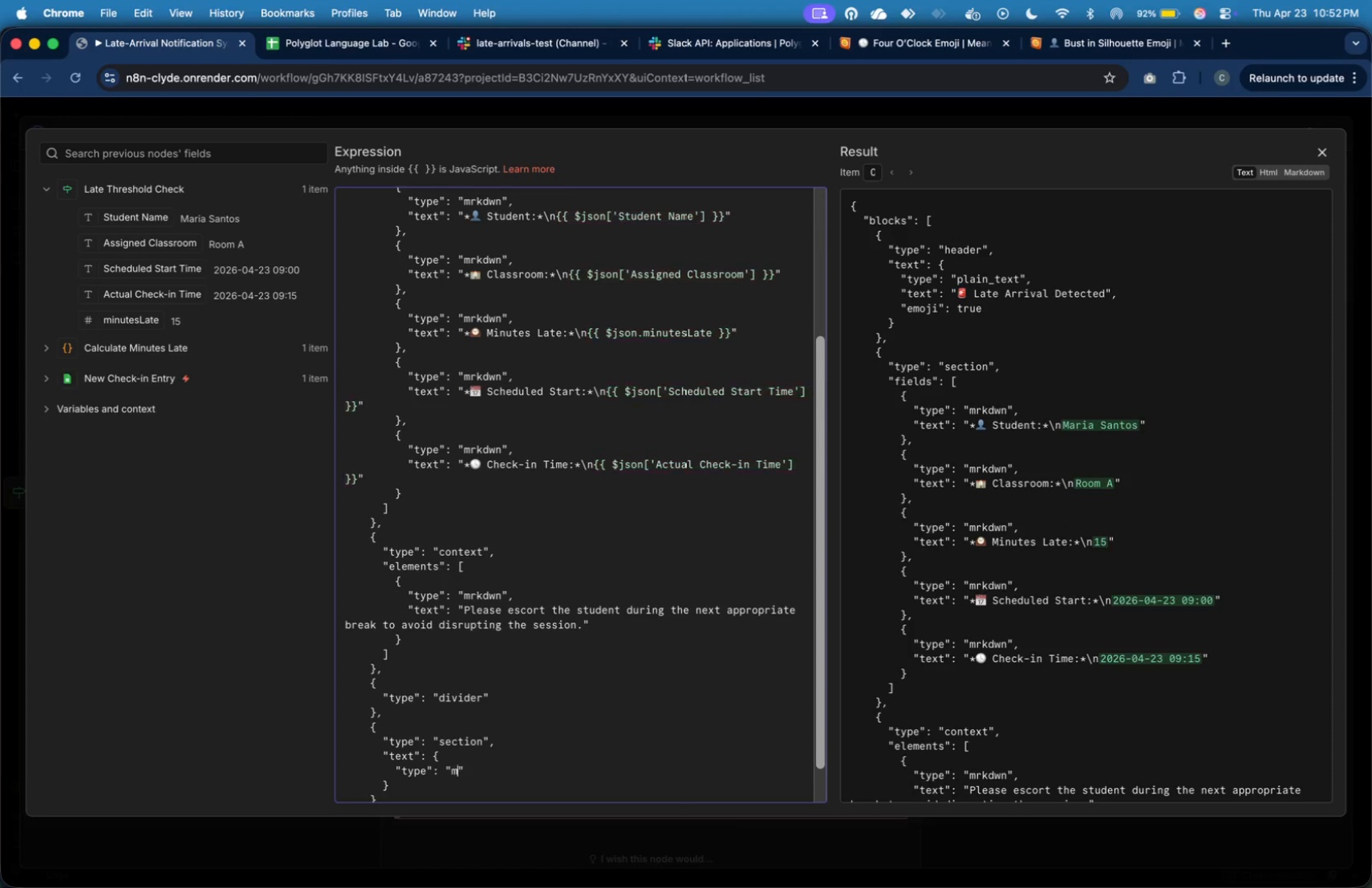 
key(M)
 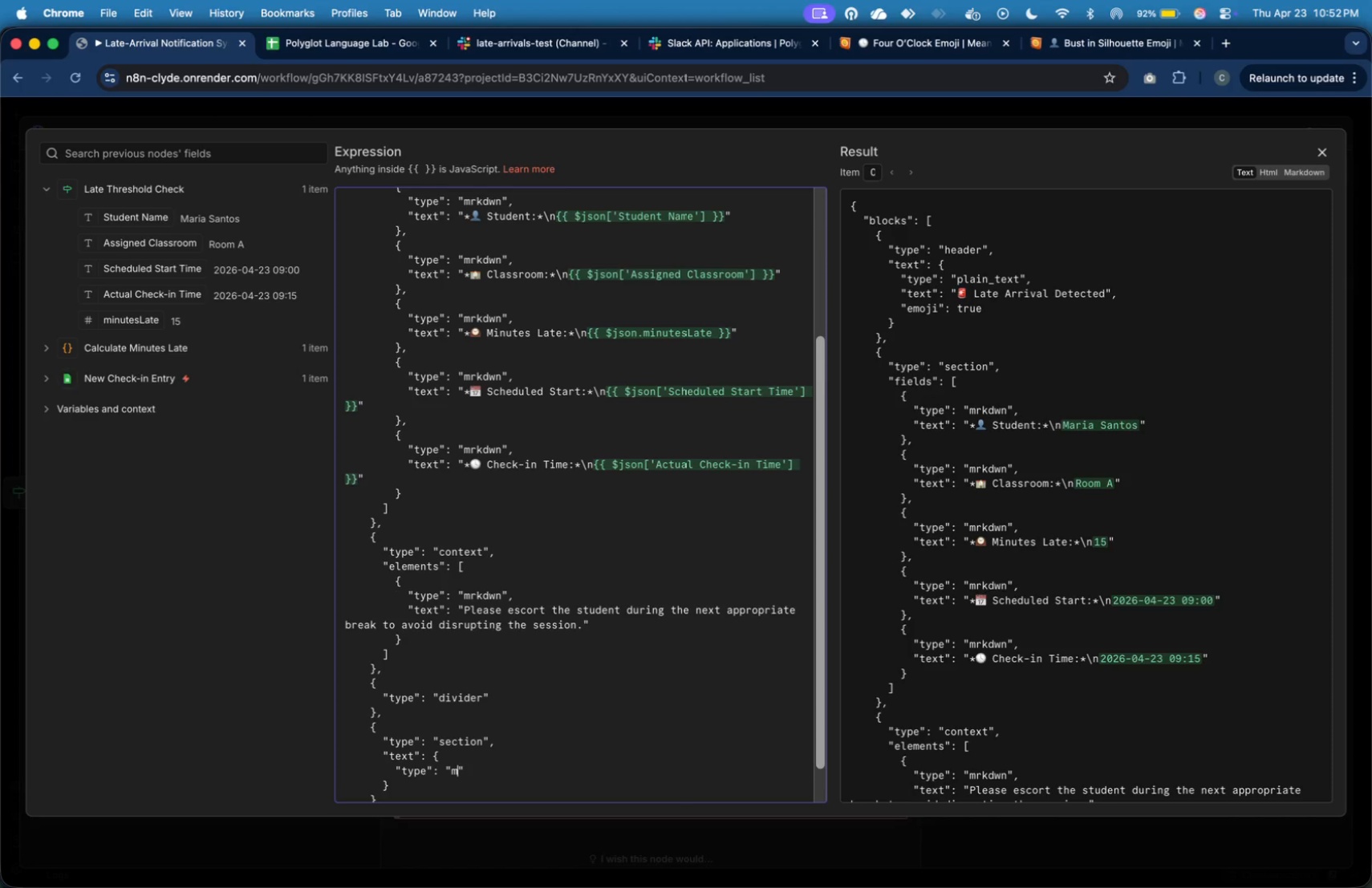 
type(rkdwn)
 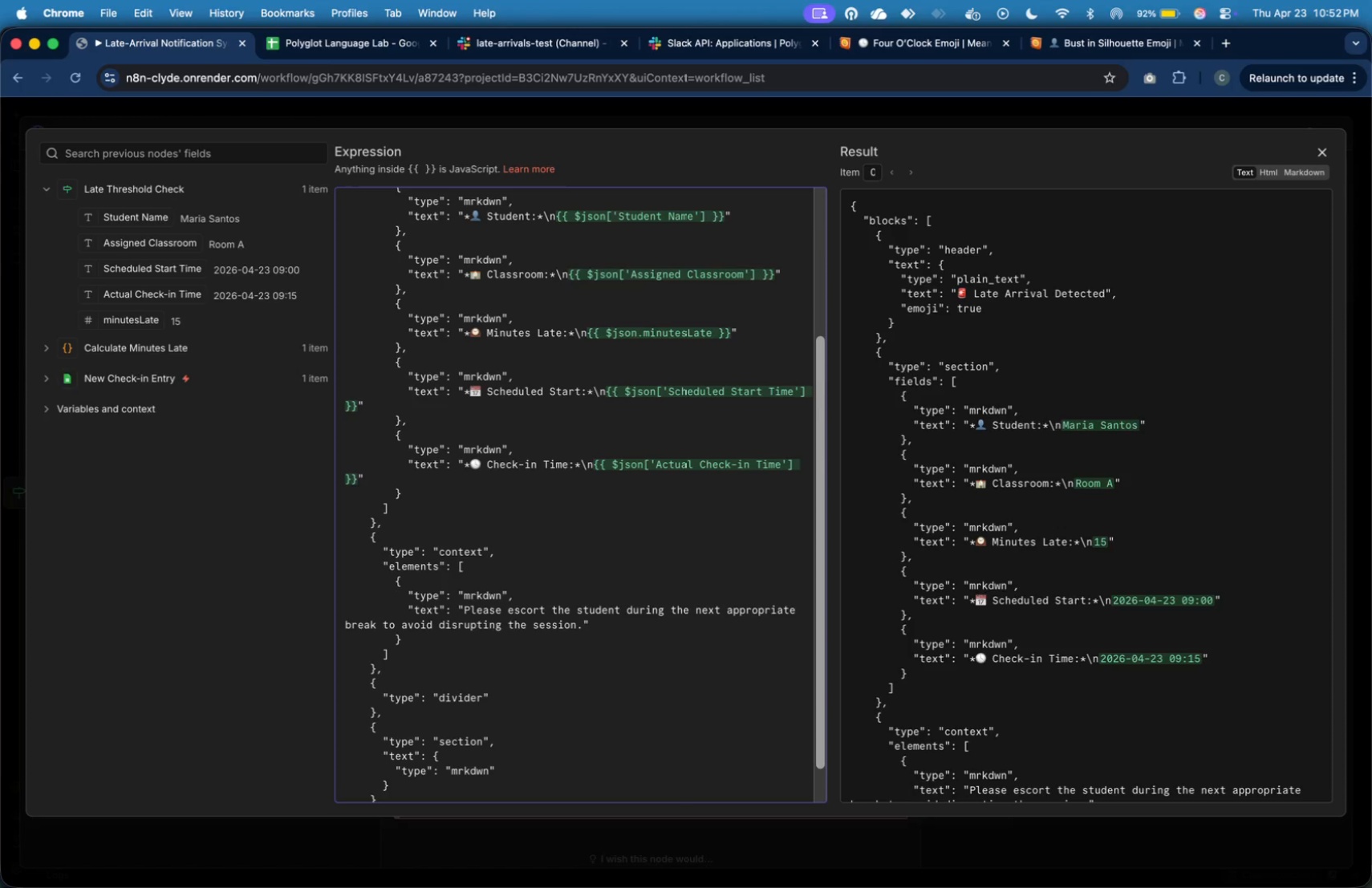 
key(ArrowRight)
 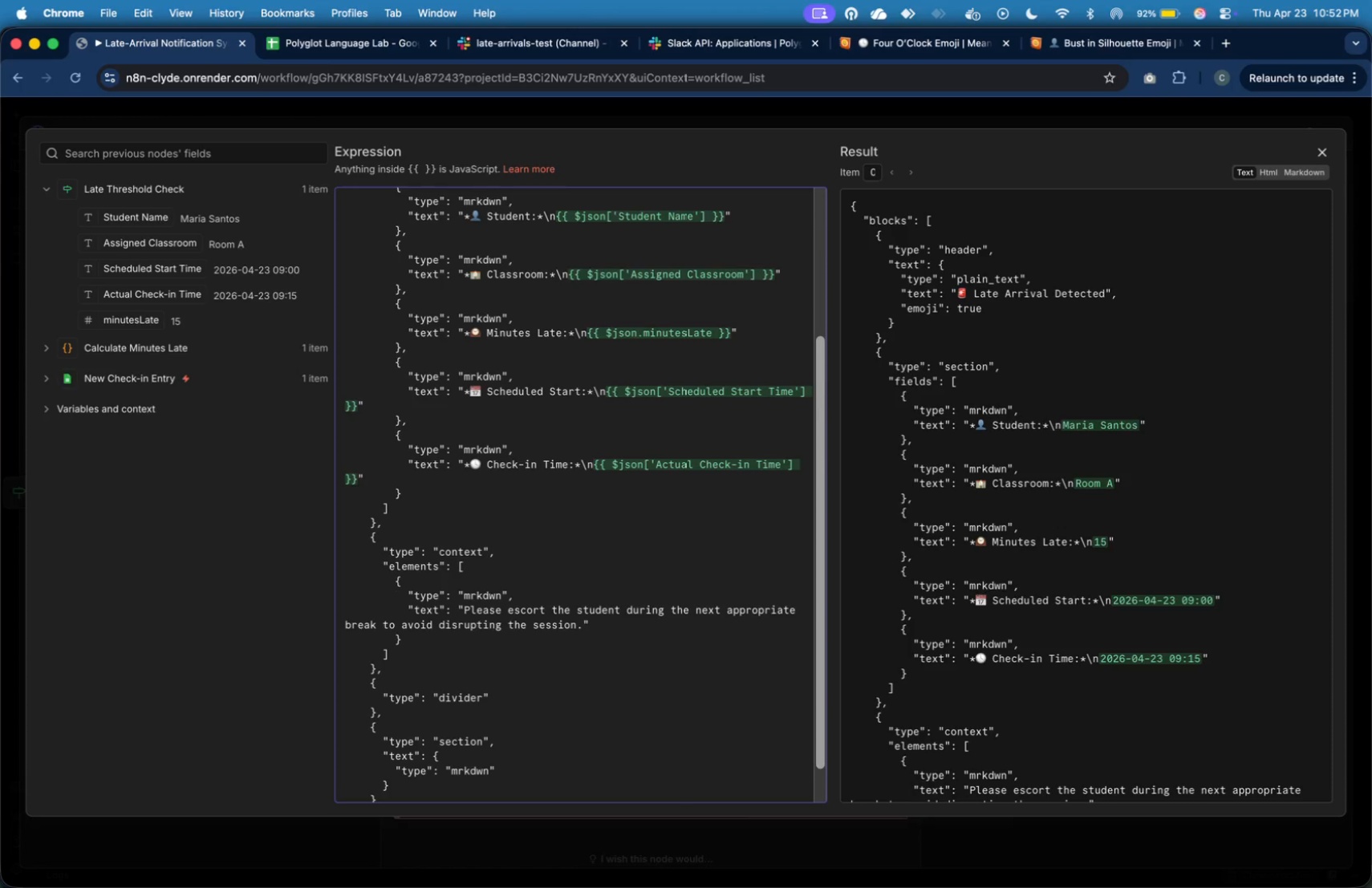 
key(Comma)
 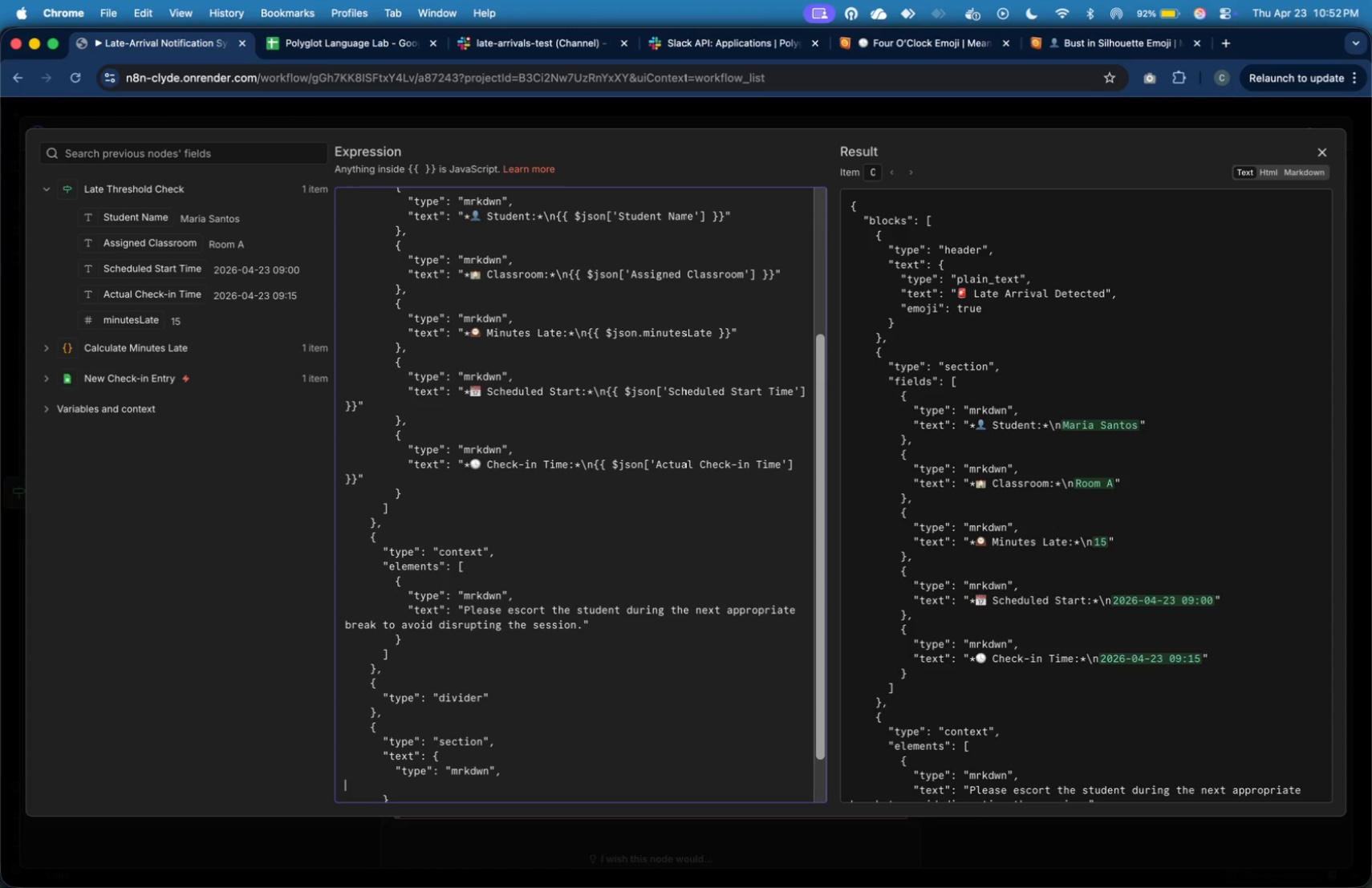 
key(Enter)
 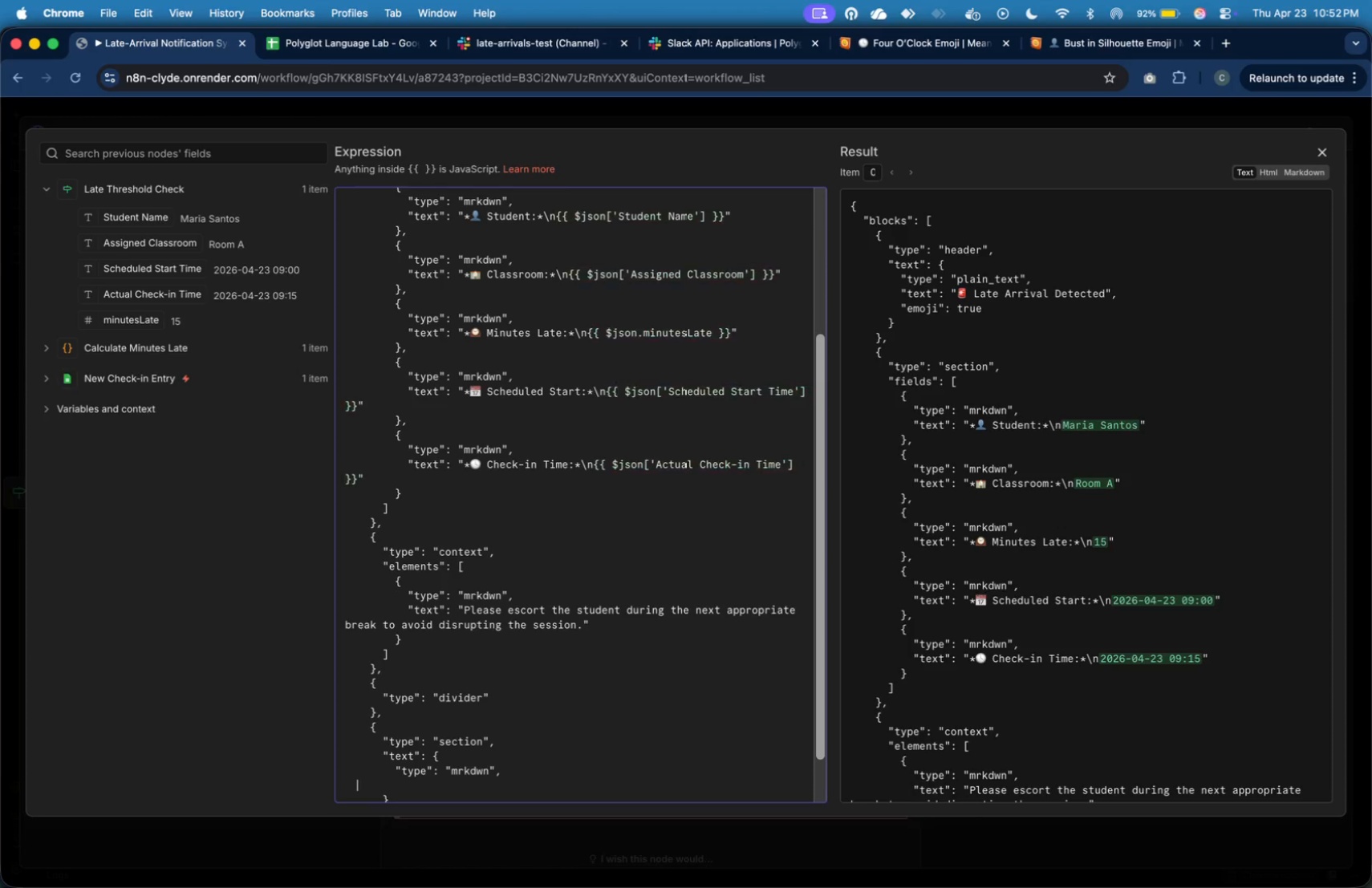 
key(Tab)
 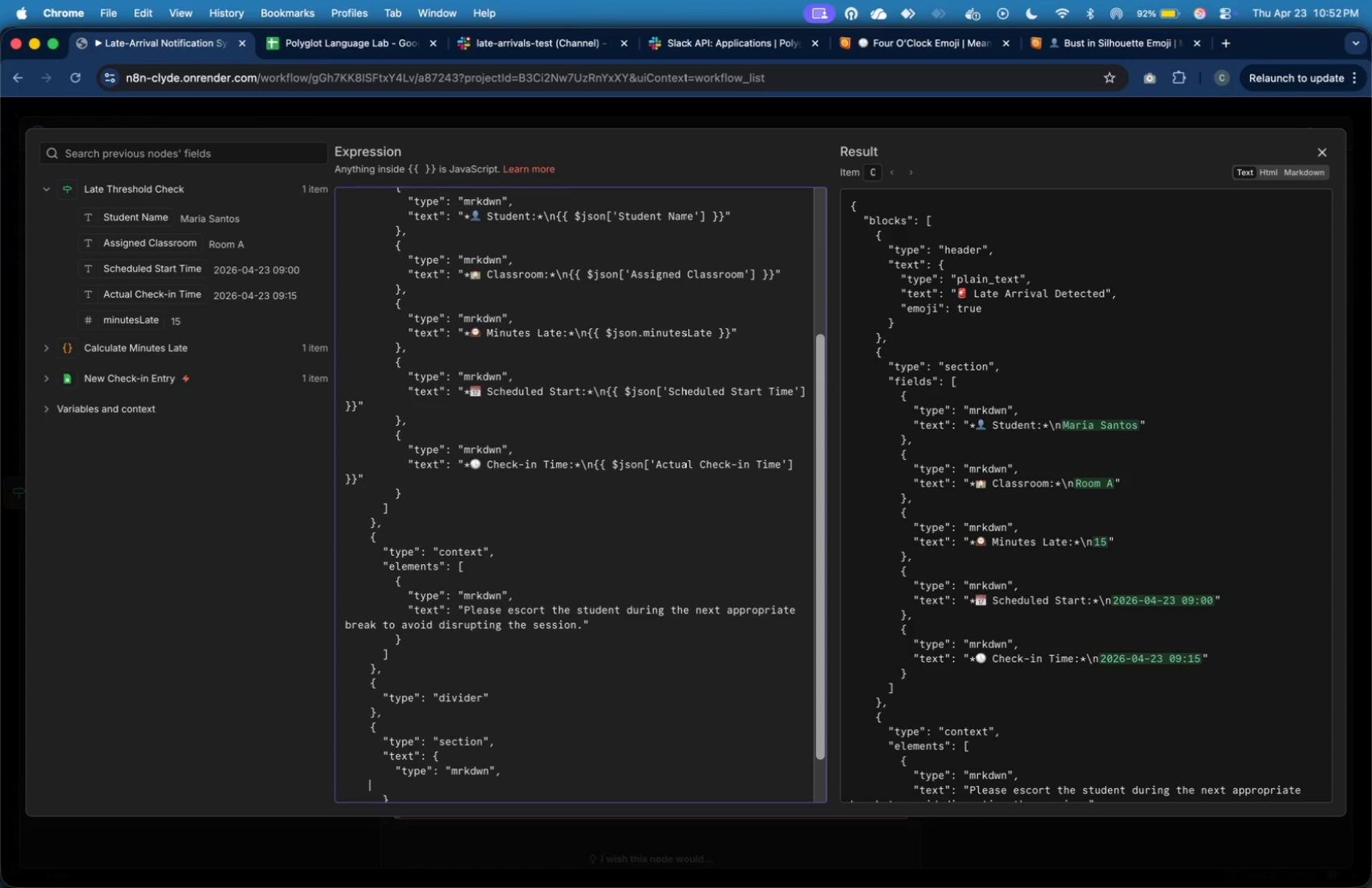 
key(Tab)
 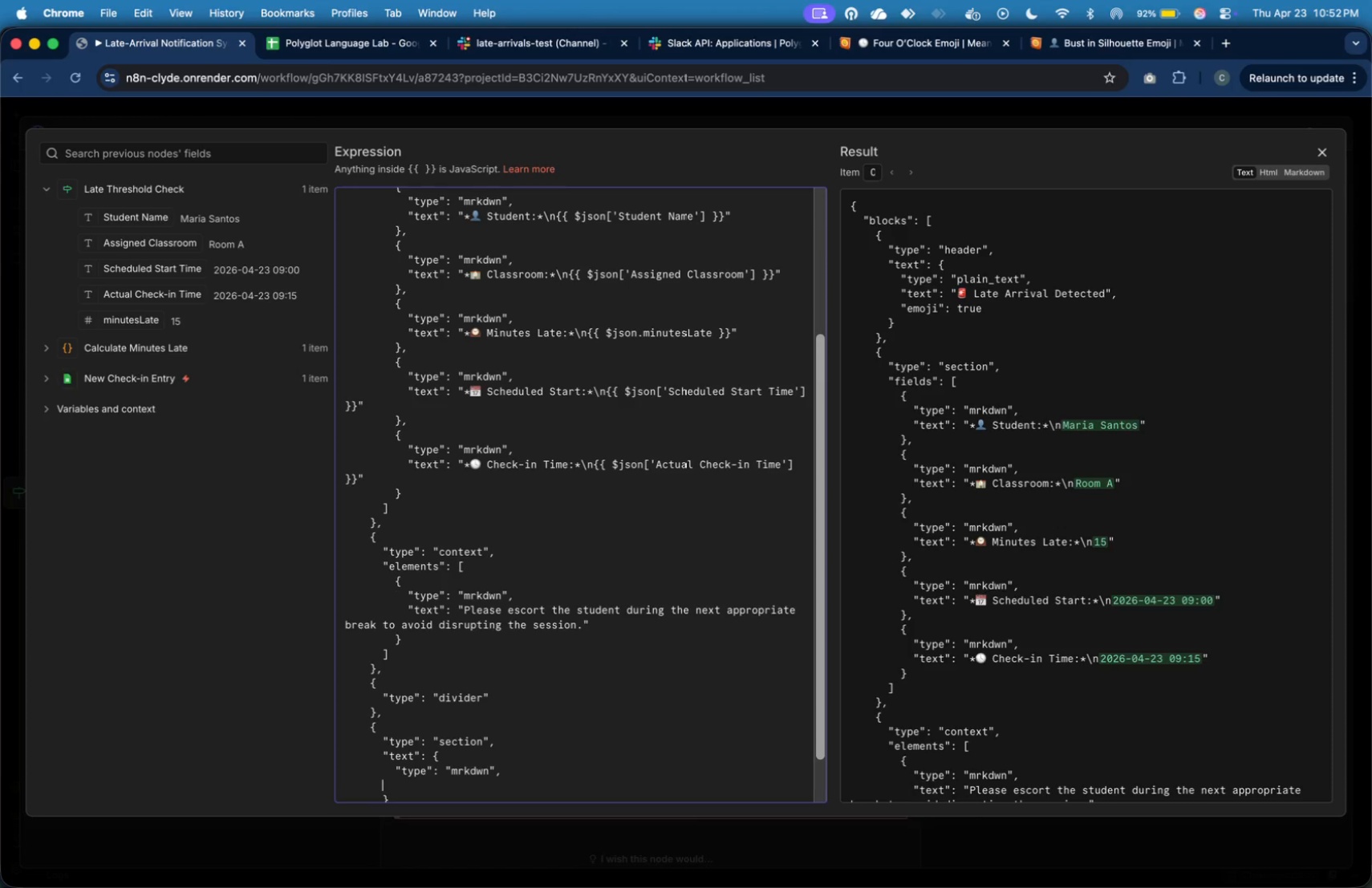 
key(Tab)
 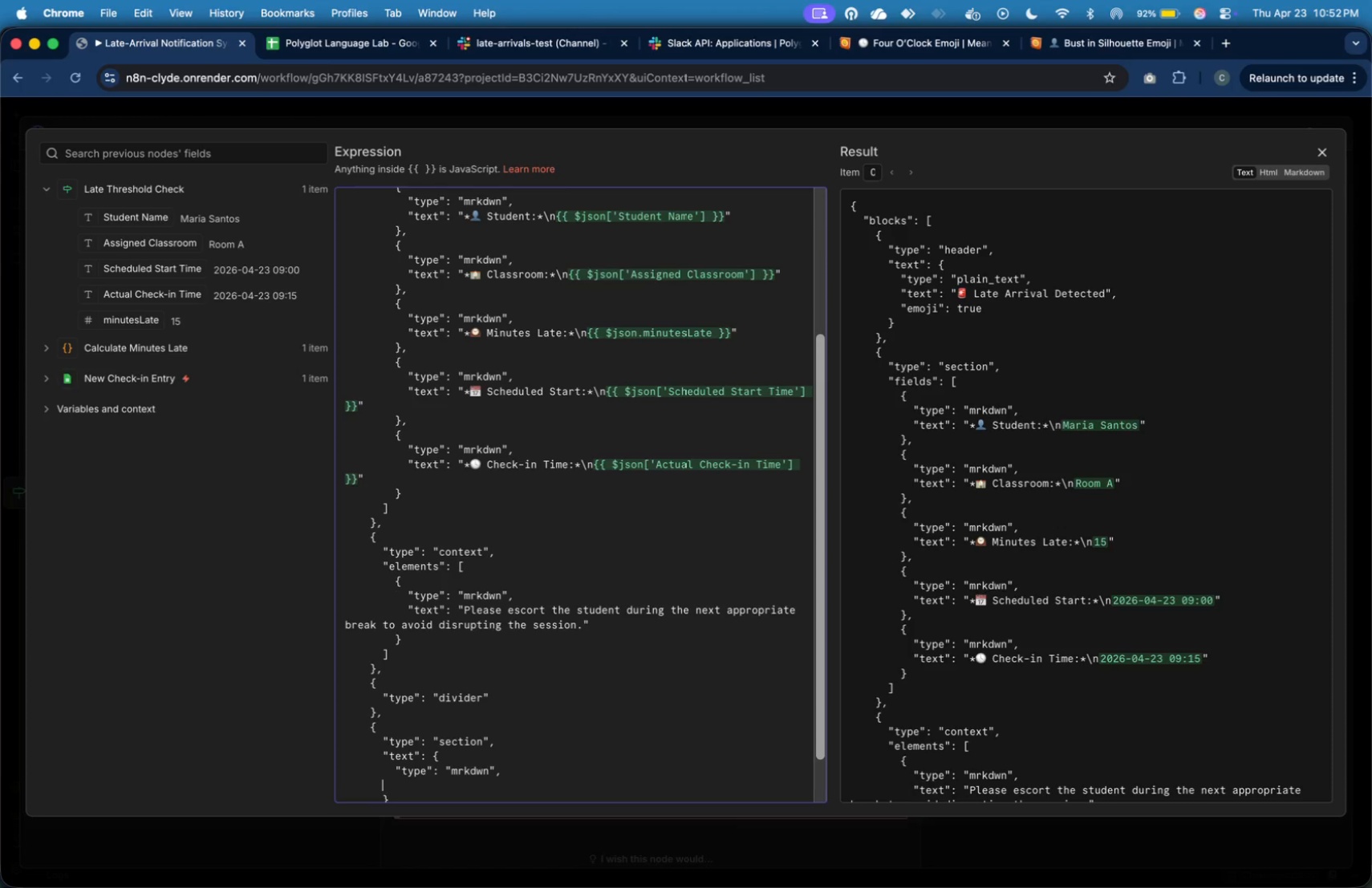 
key(Tab)
 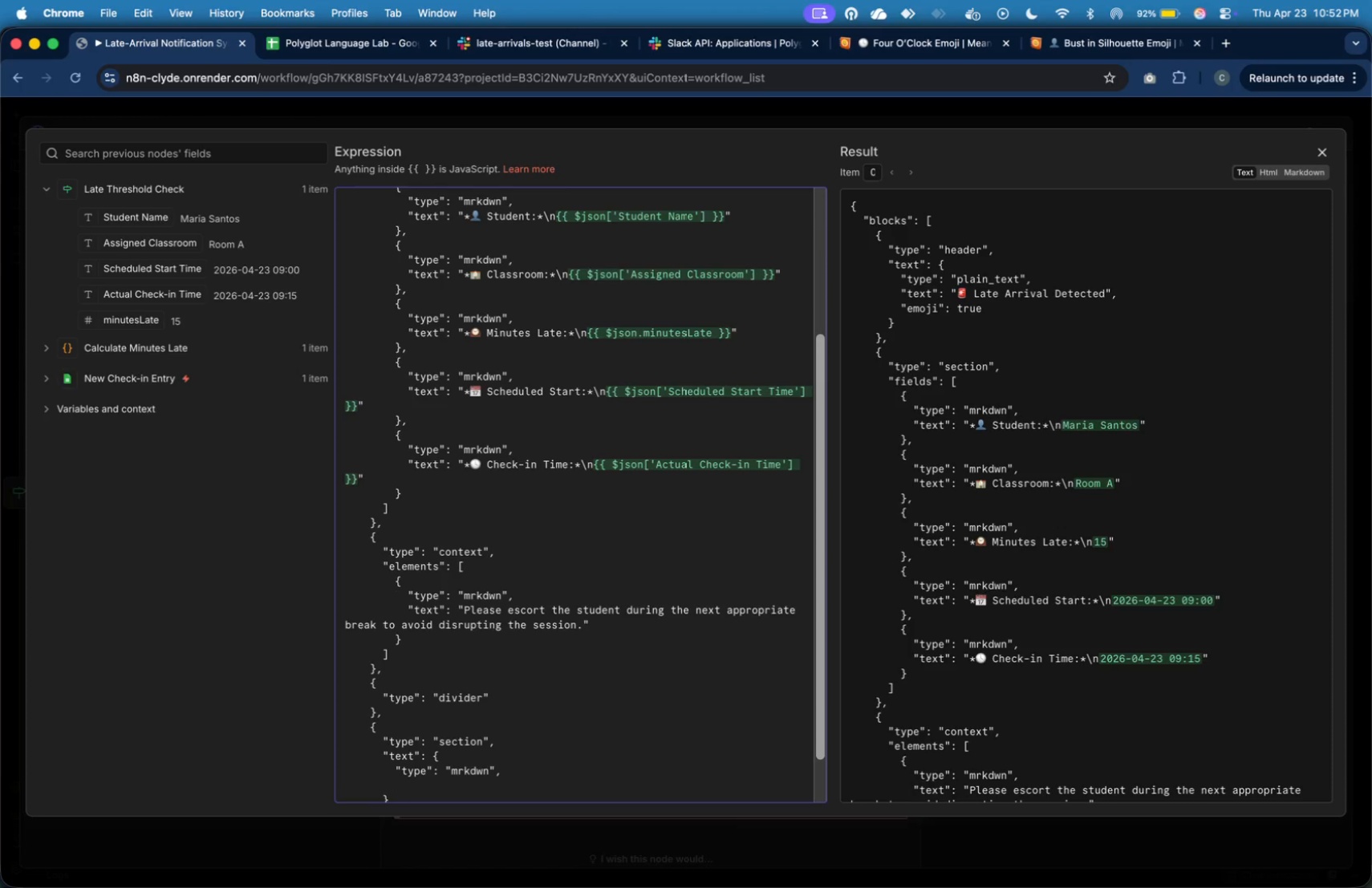 
key(Shift+Quote)
 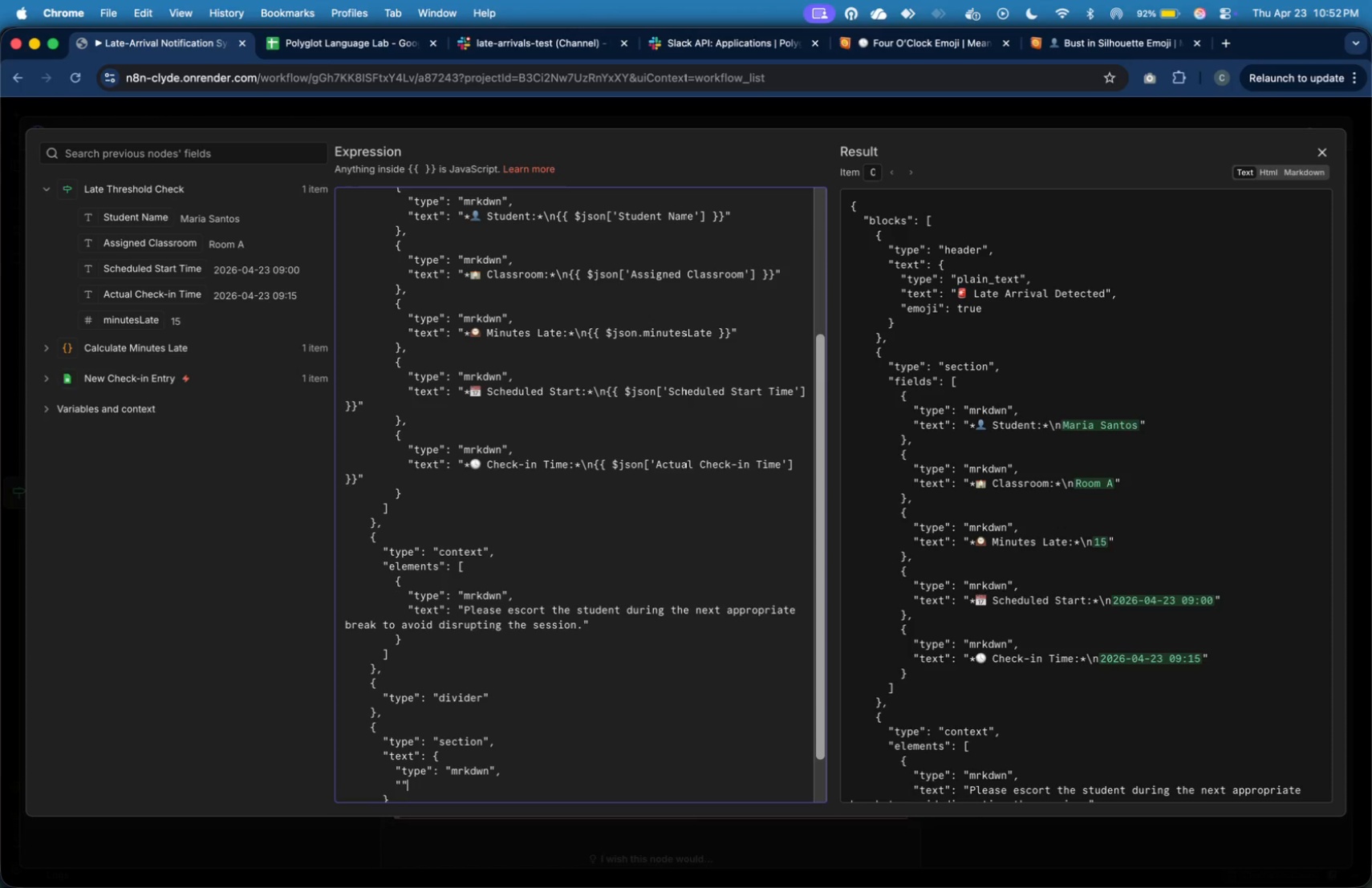 
key(Shift+Quote)
 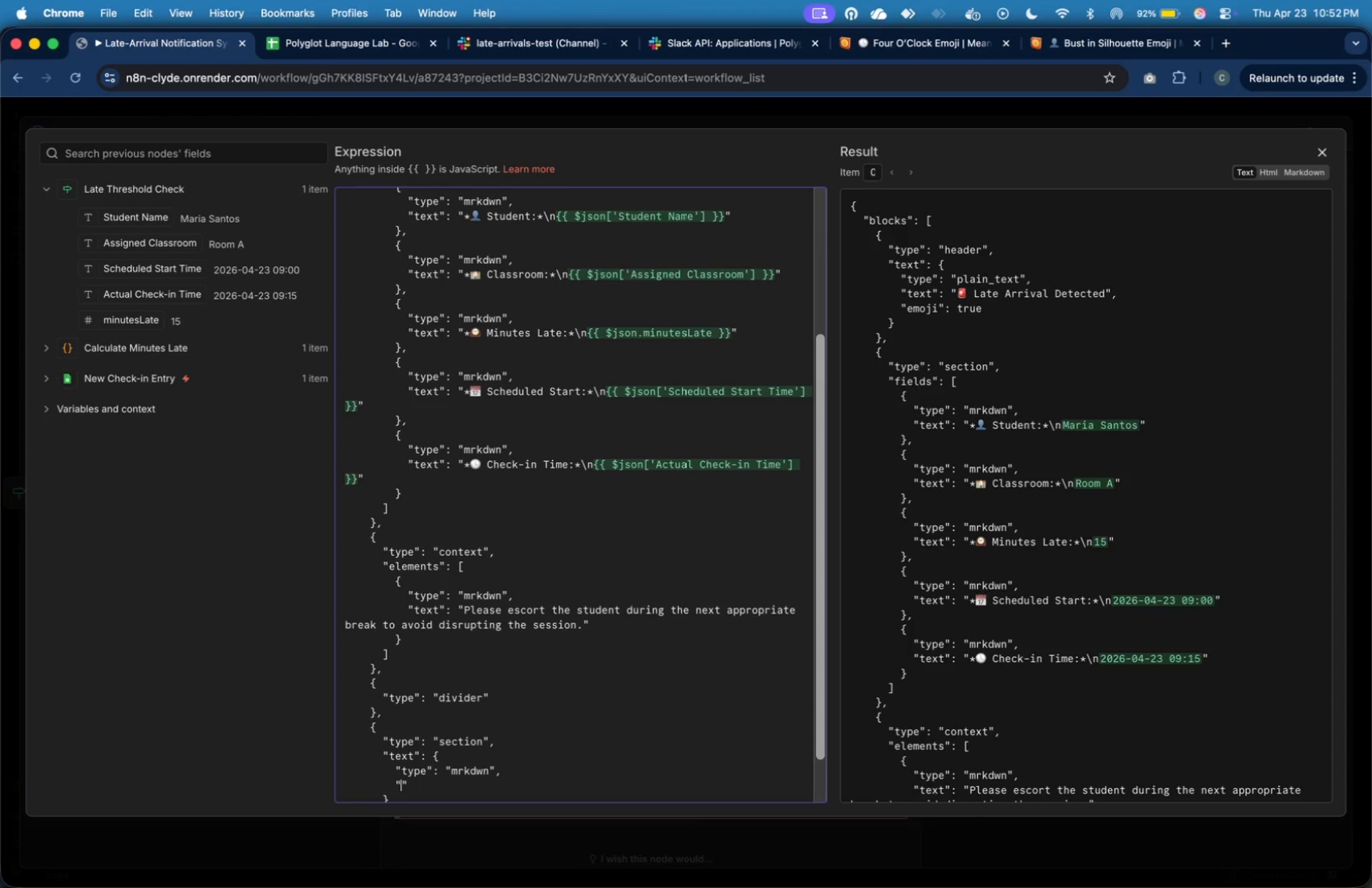 
key(ArrowLeft)
 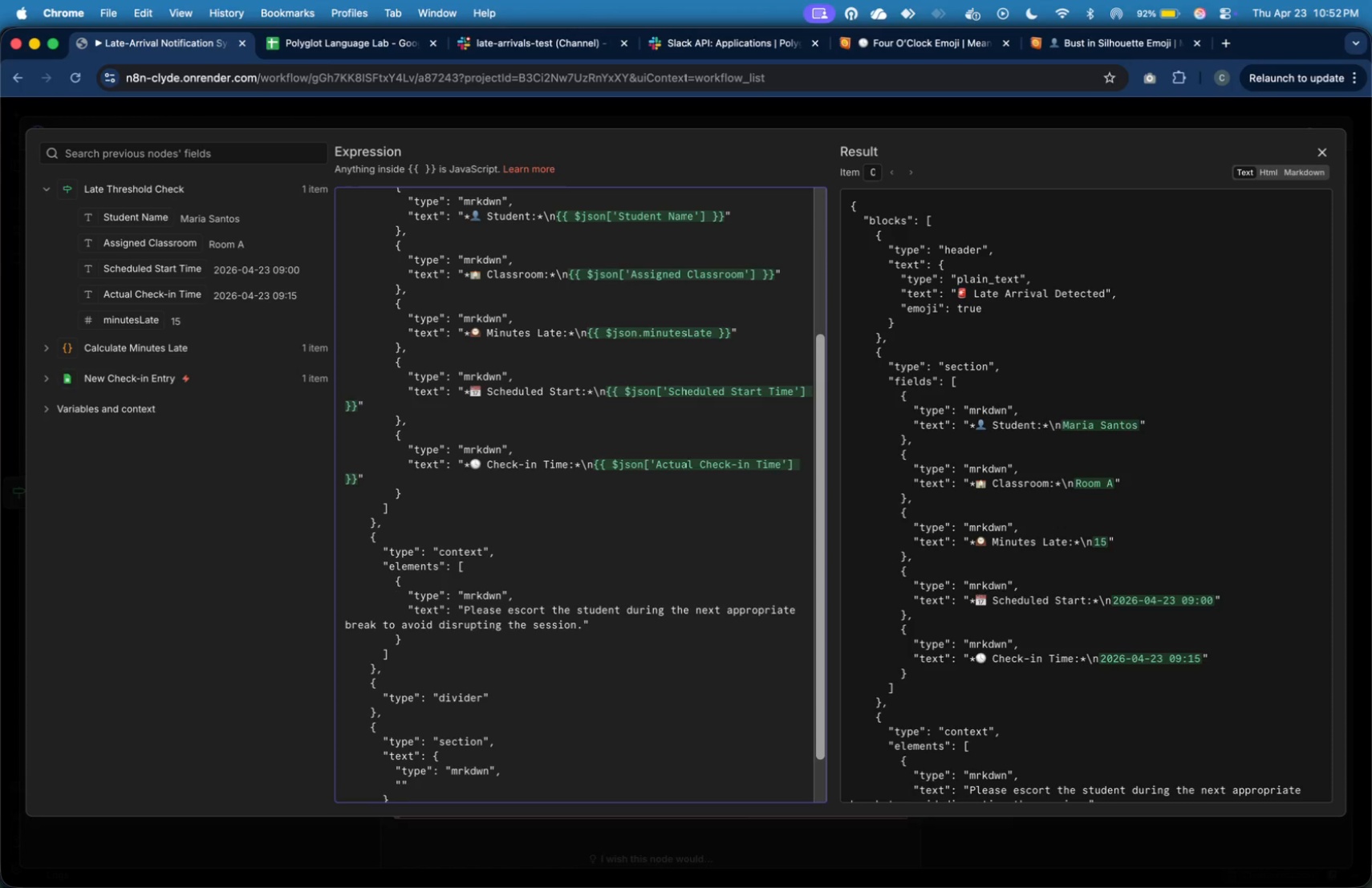 
type(text)
 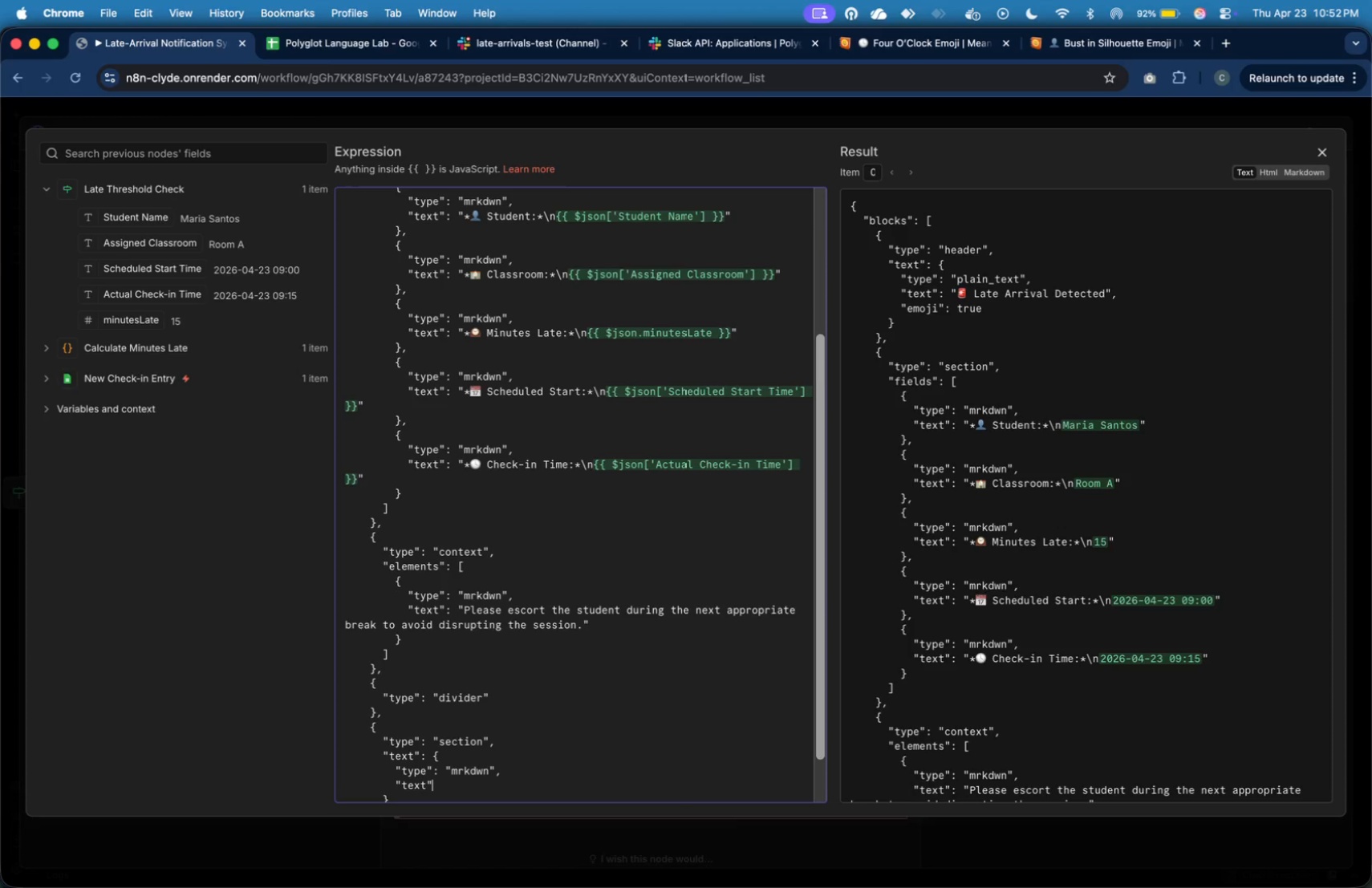 
key(ArrowRight)
 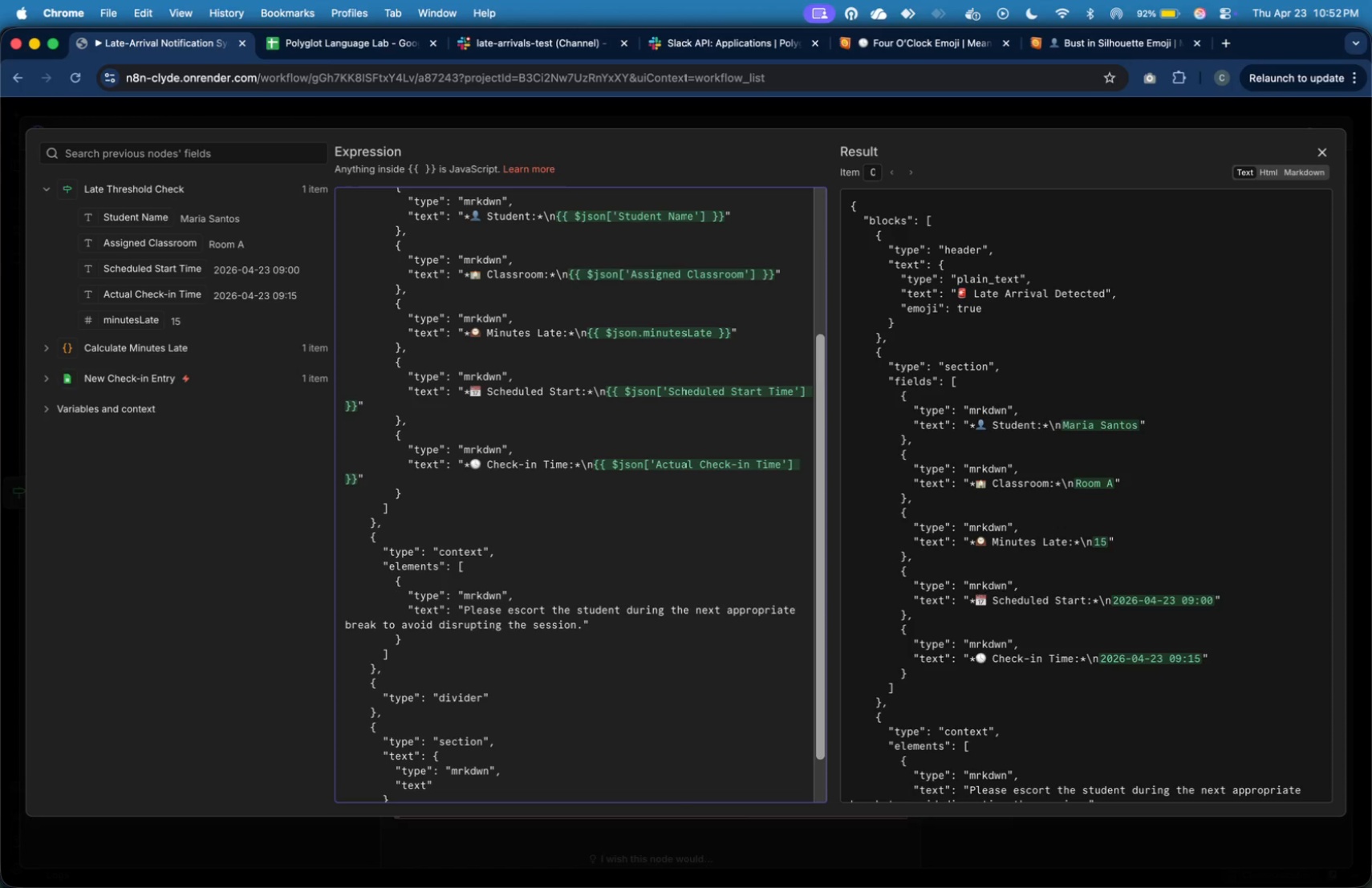 
key(Shift+Semicolon)
 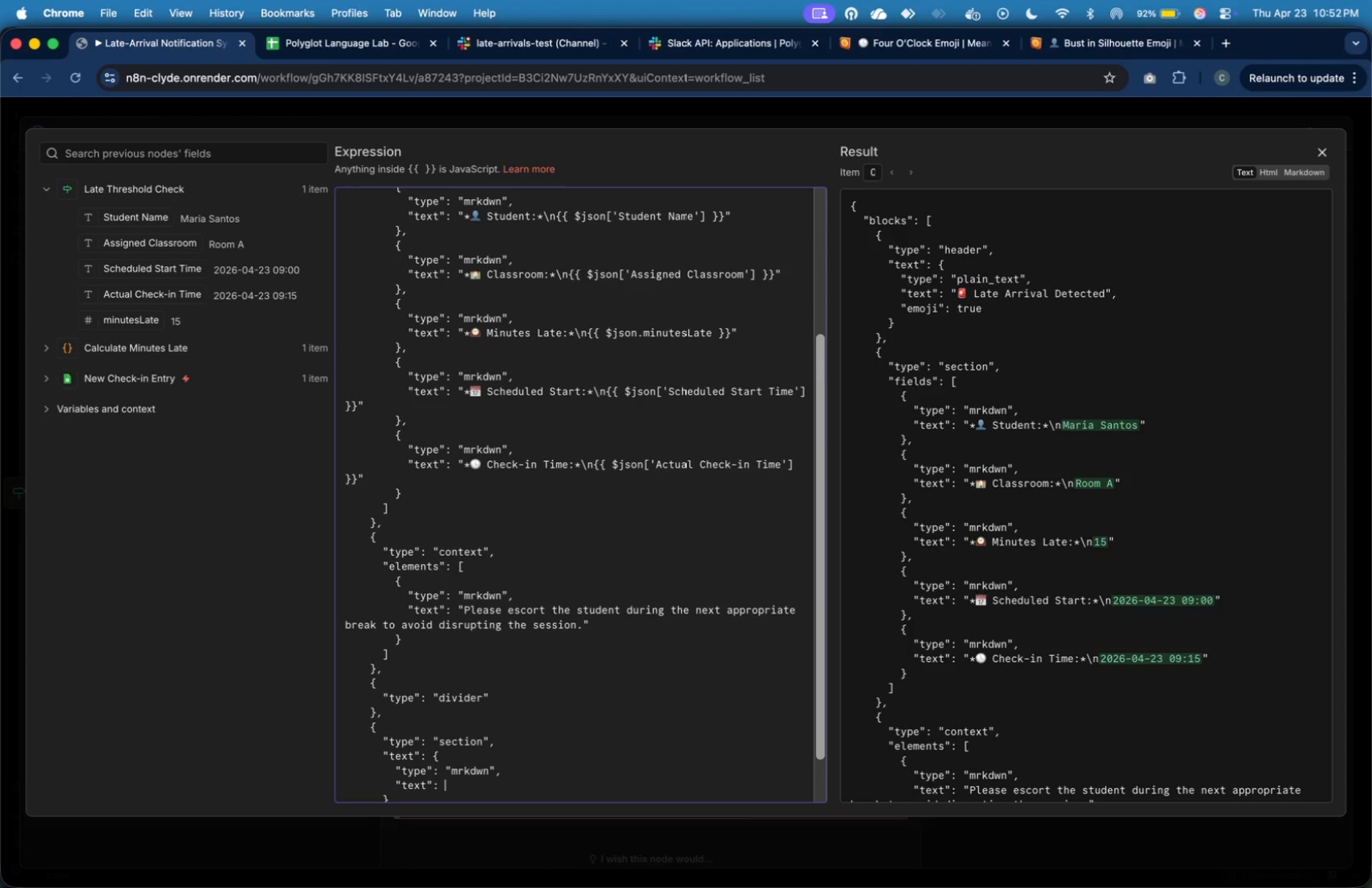 
key(Shift+Space)
 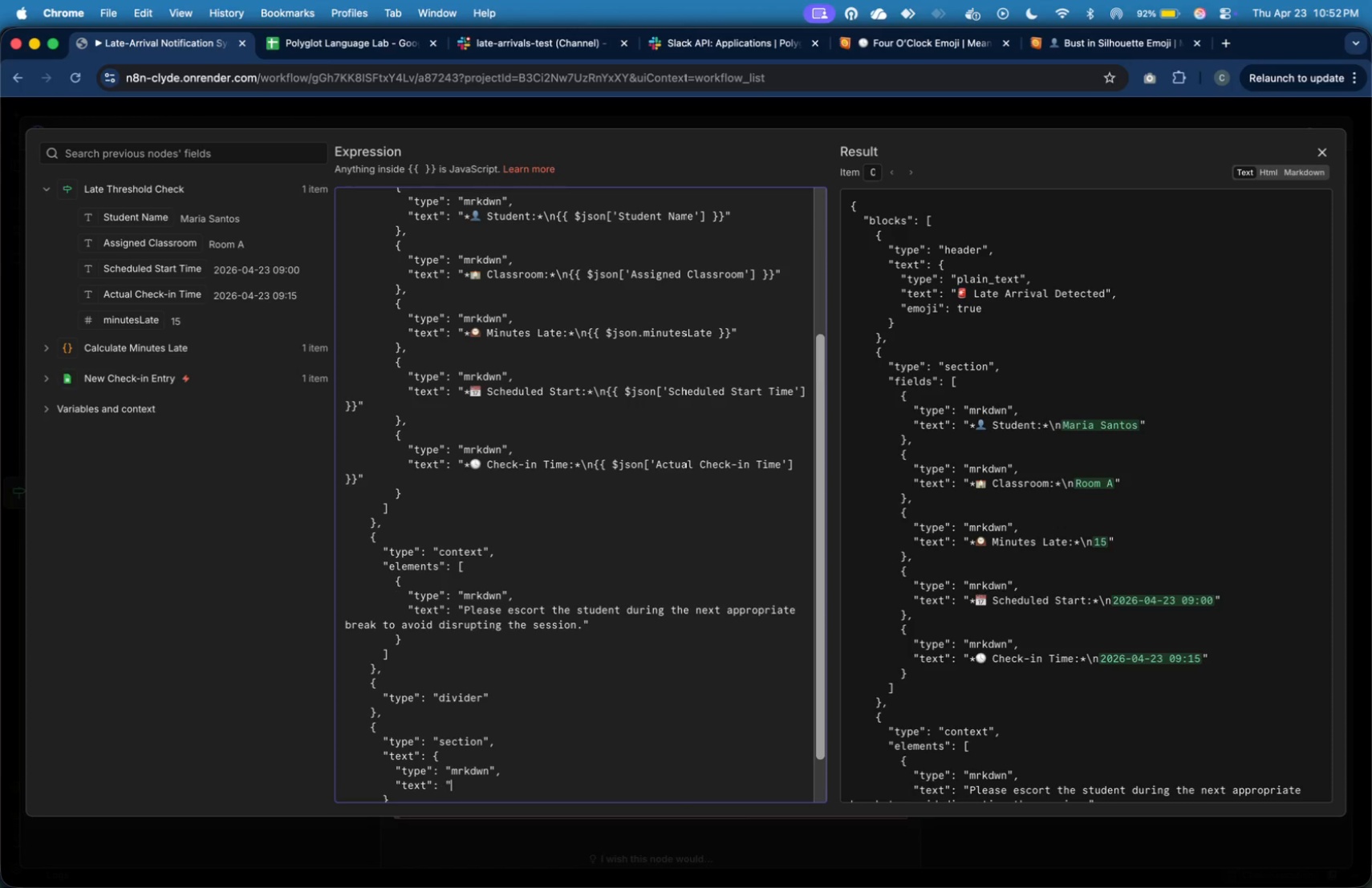 
key(Shift+Quote)
 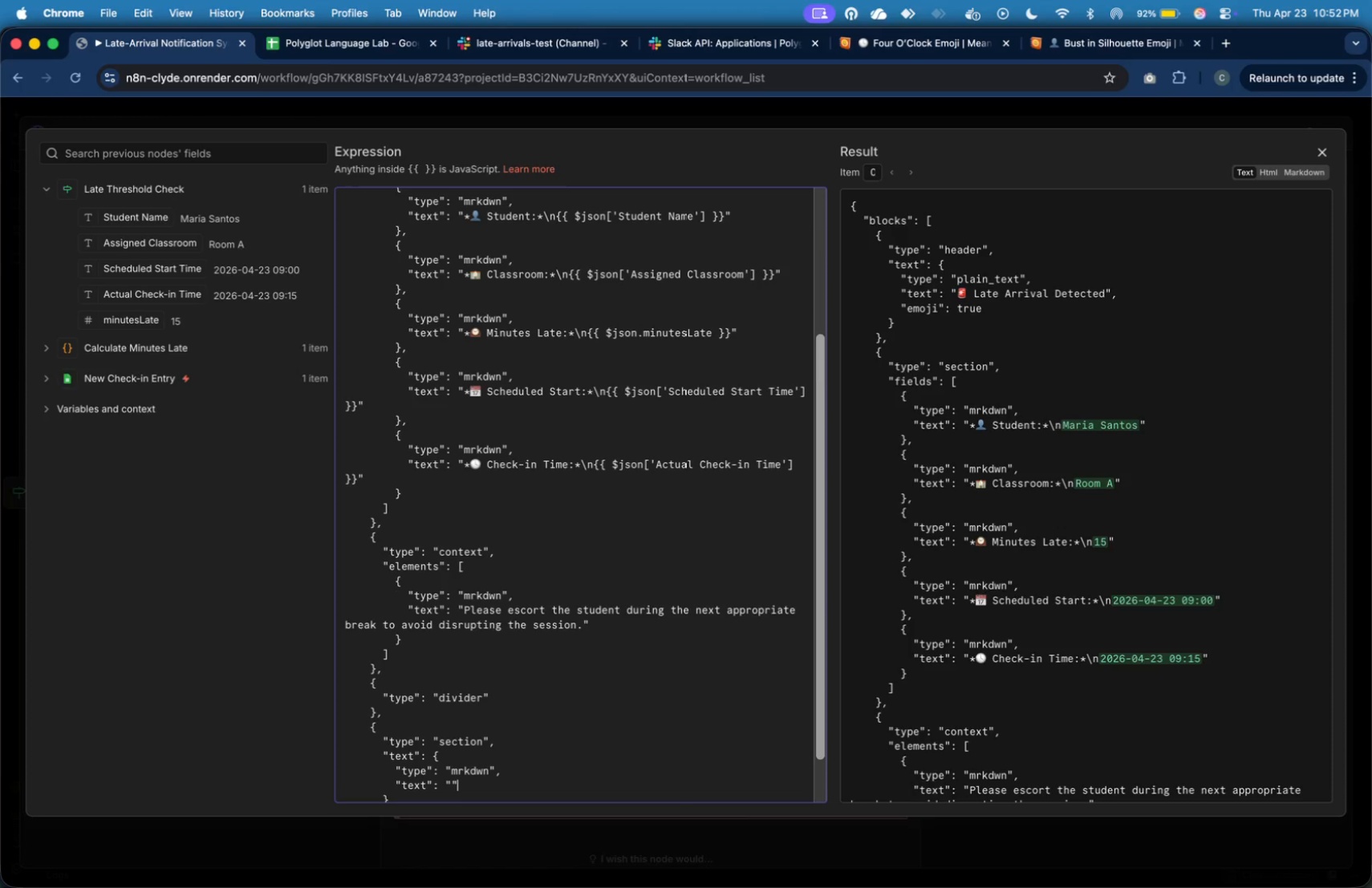 
key(Shift+Quote)
 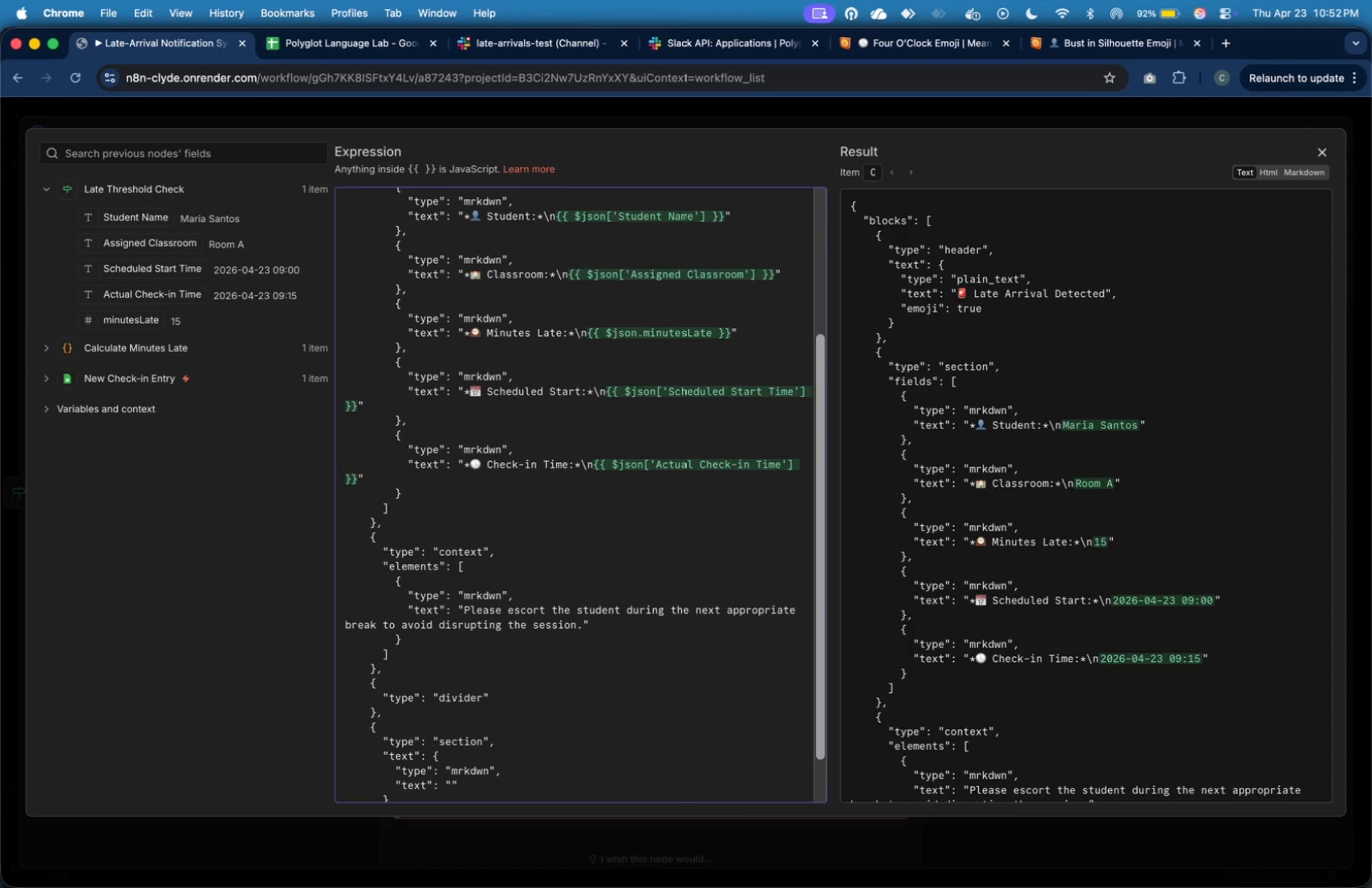 
key(ArrowLeft)
 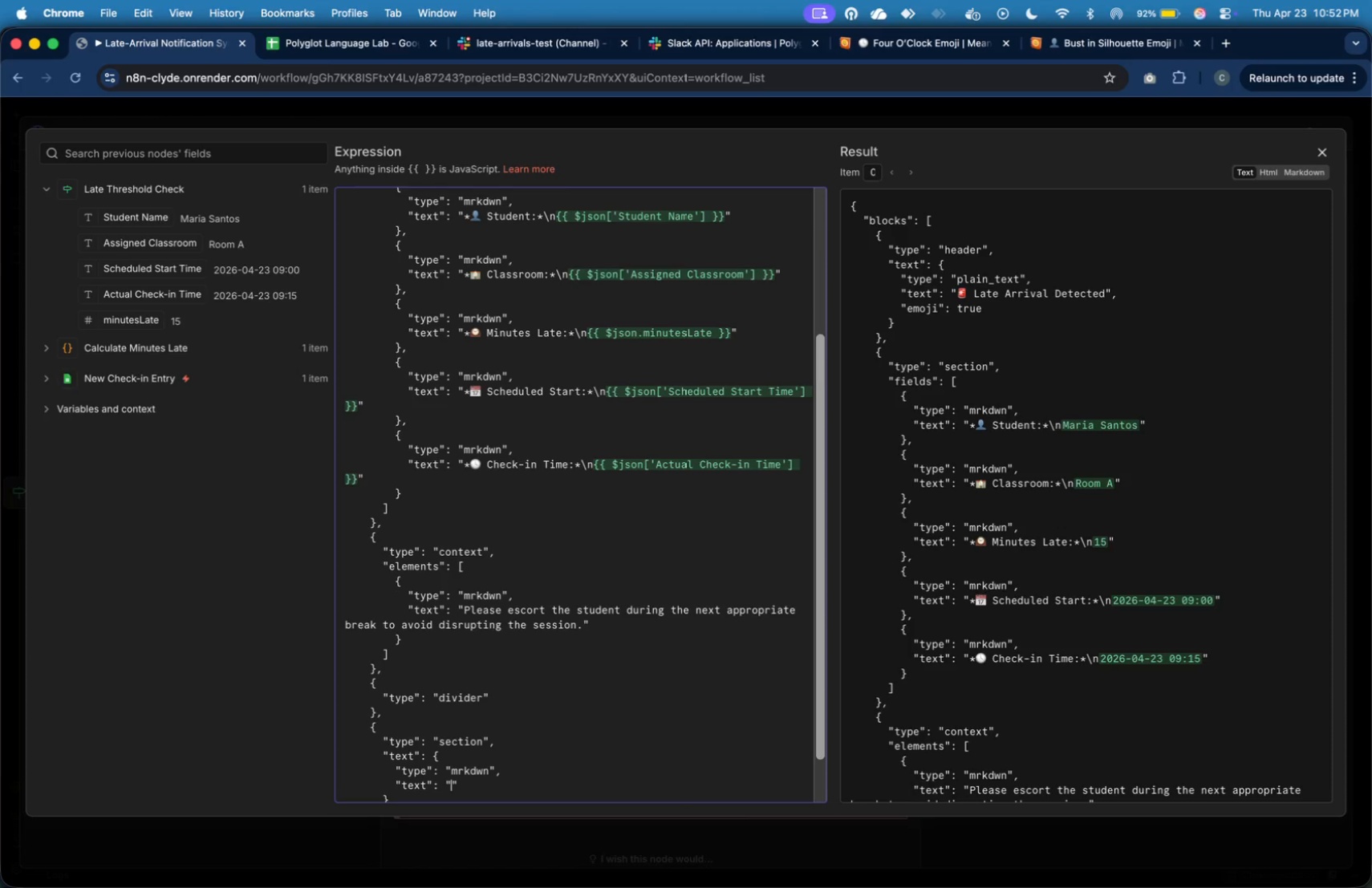 
type(:information)
 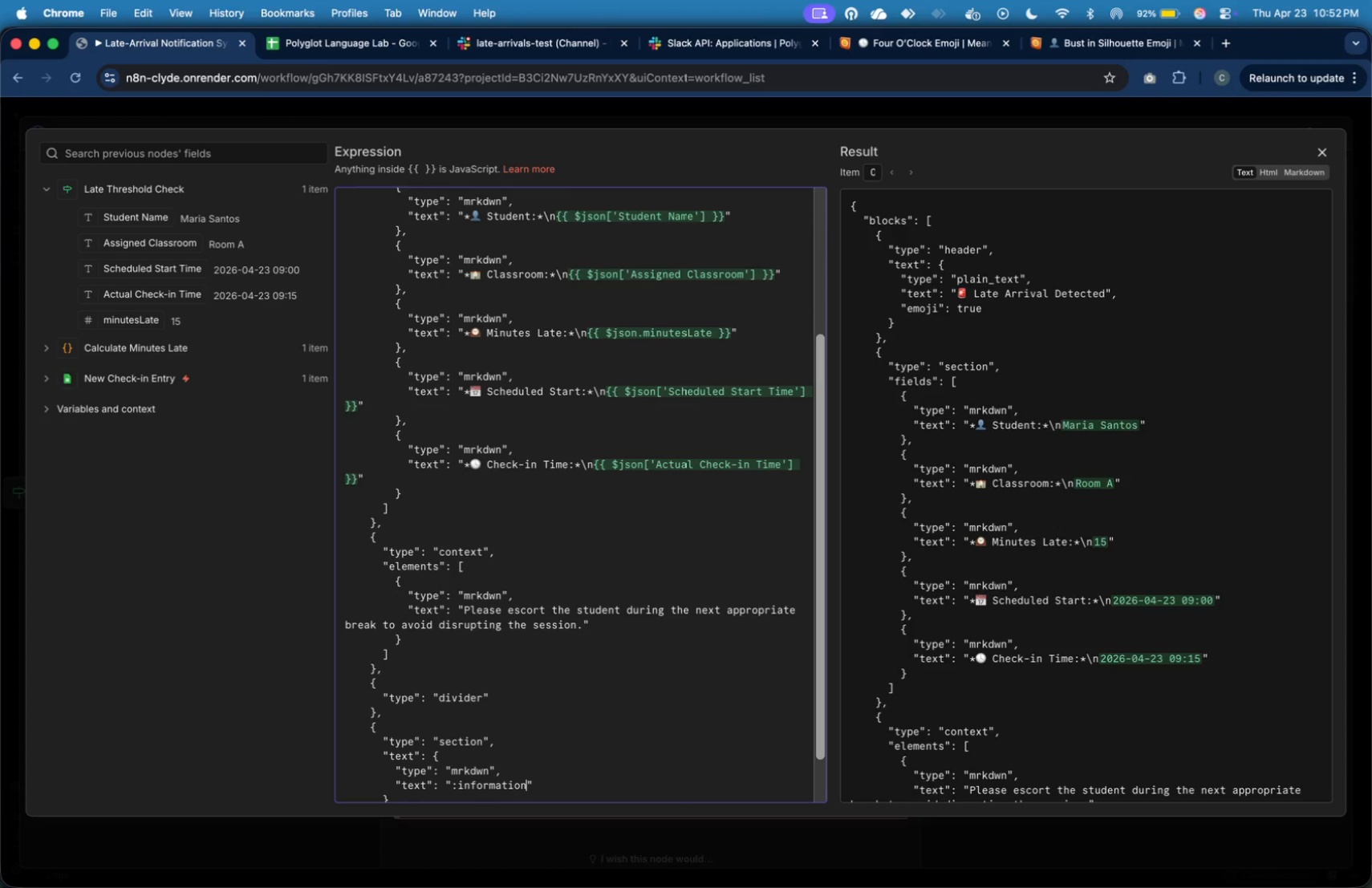 
type(_source:)
 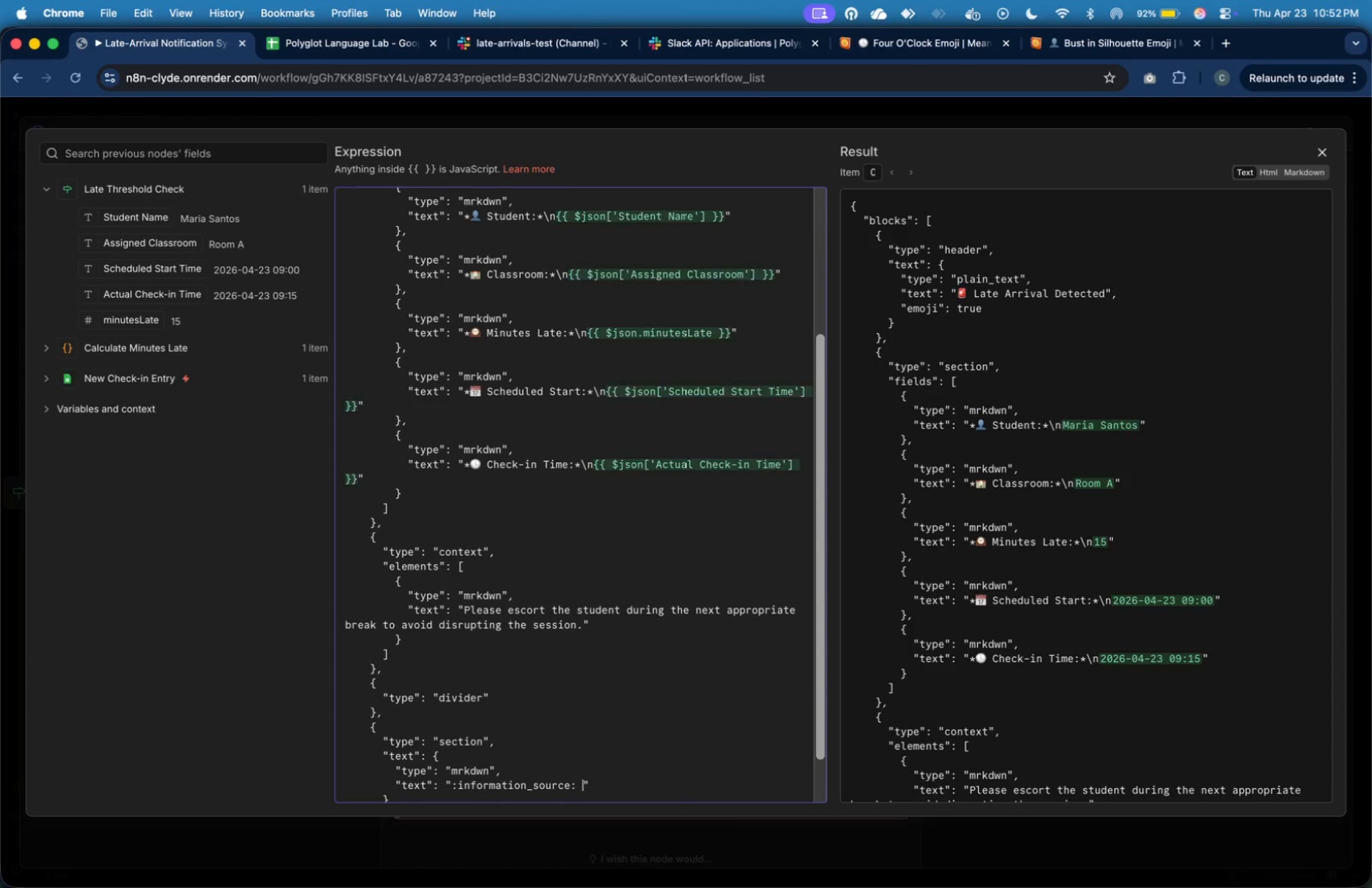 
hold_key(key=Space, duration=0.39)
 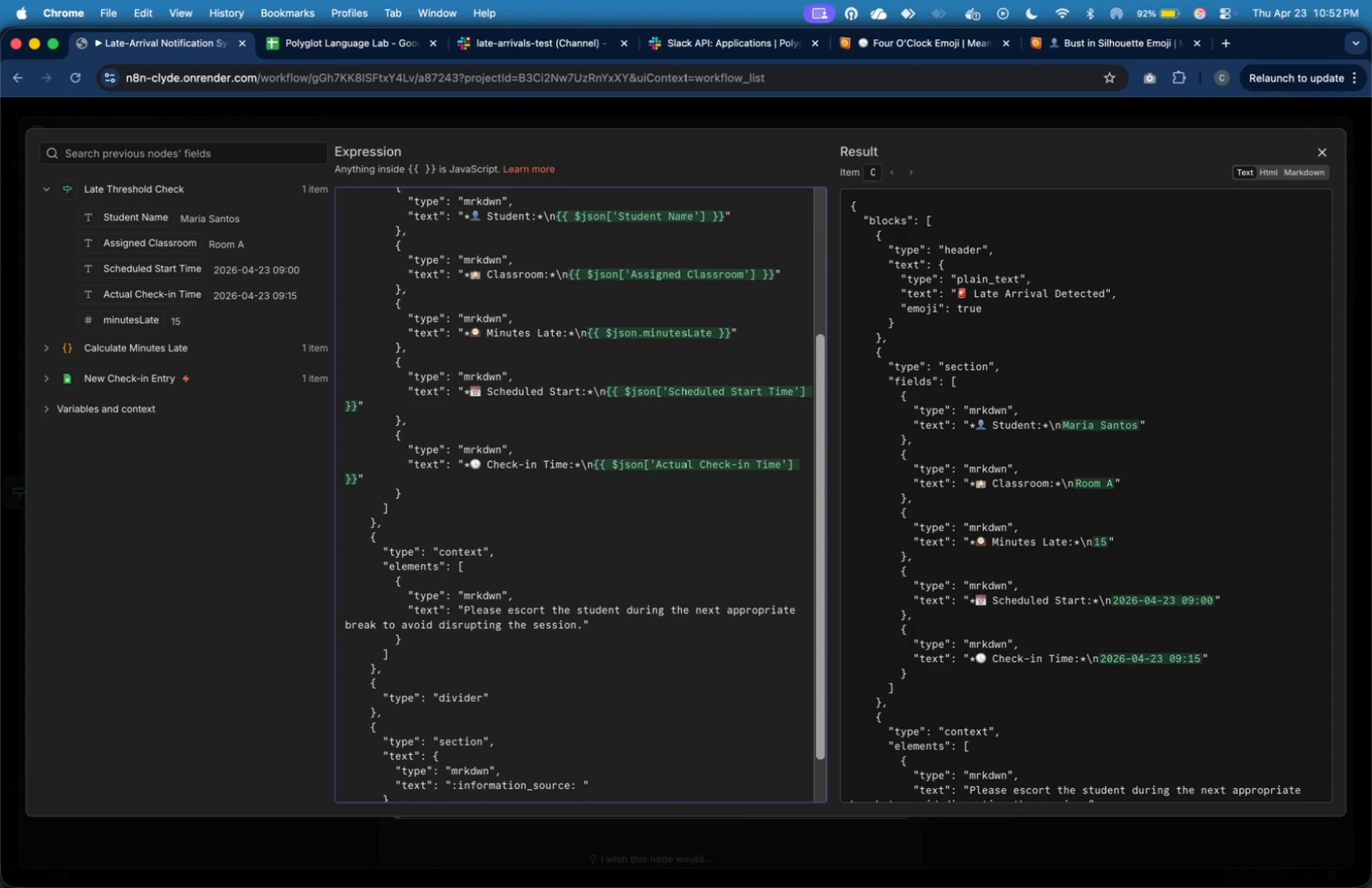 
wait(12.3)
 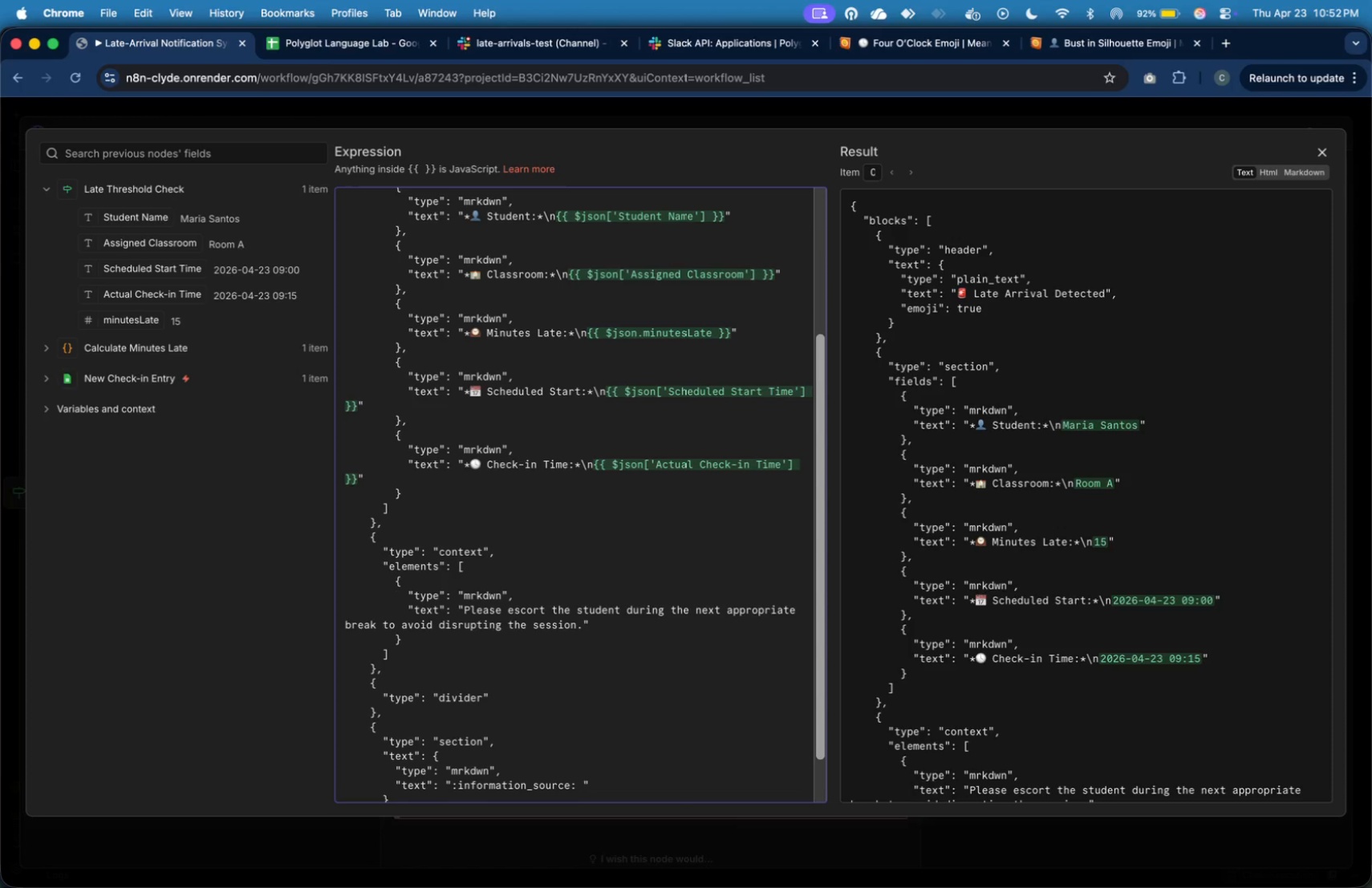 
type(**)
 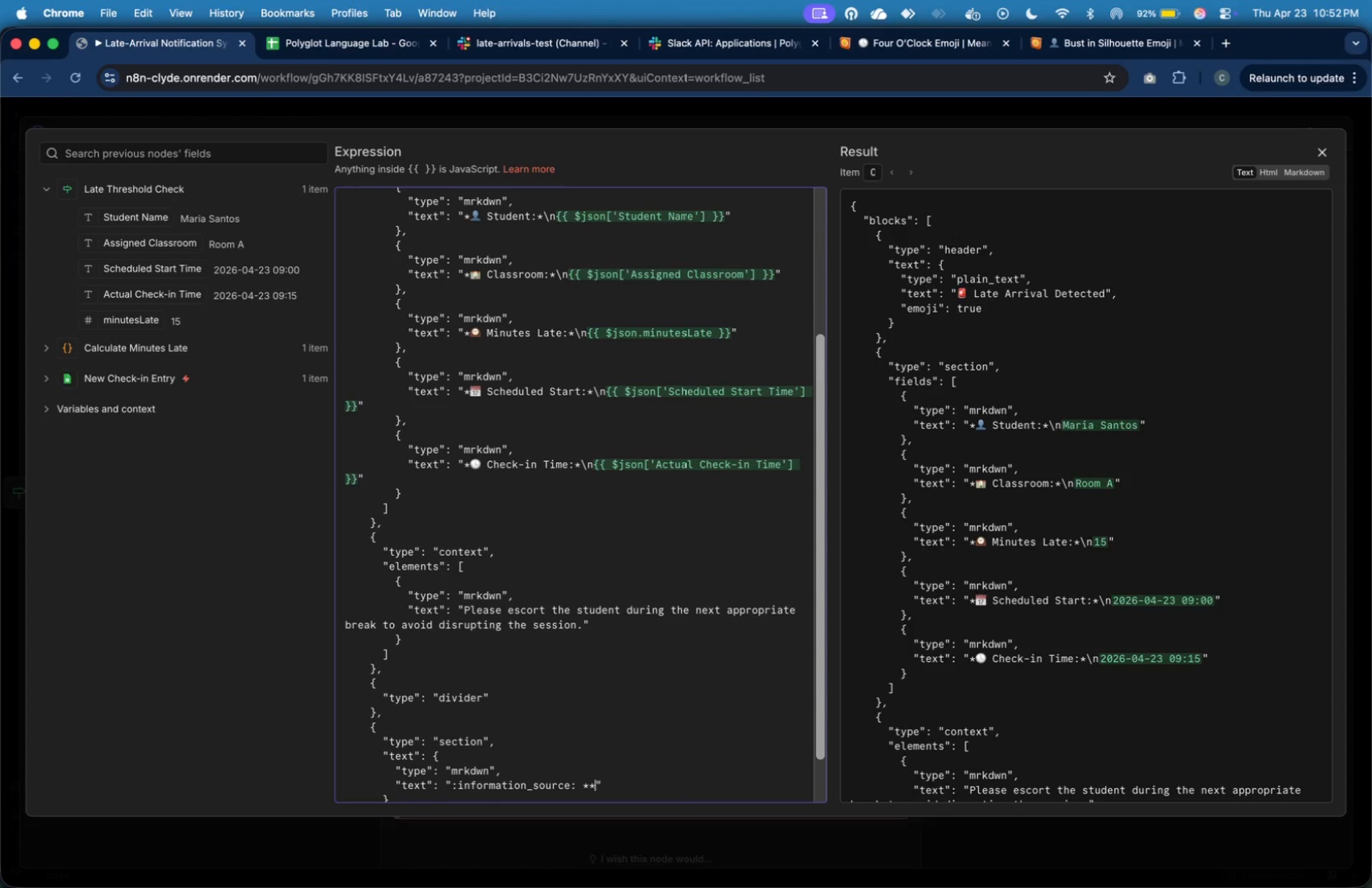 
key(ArrowLeft)
 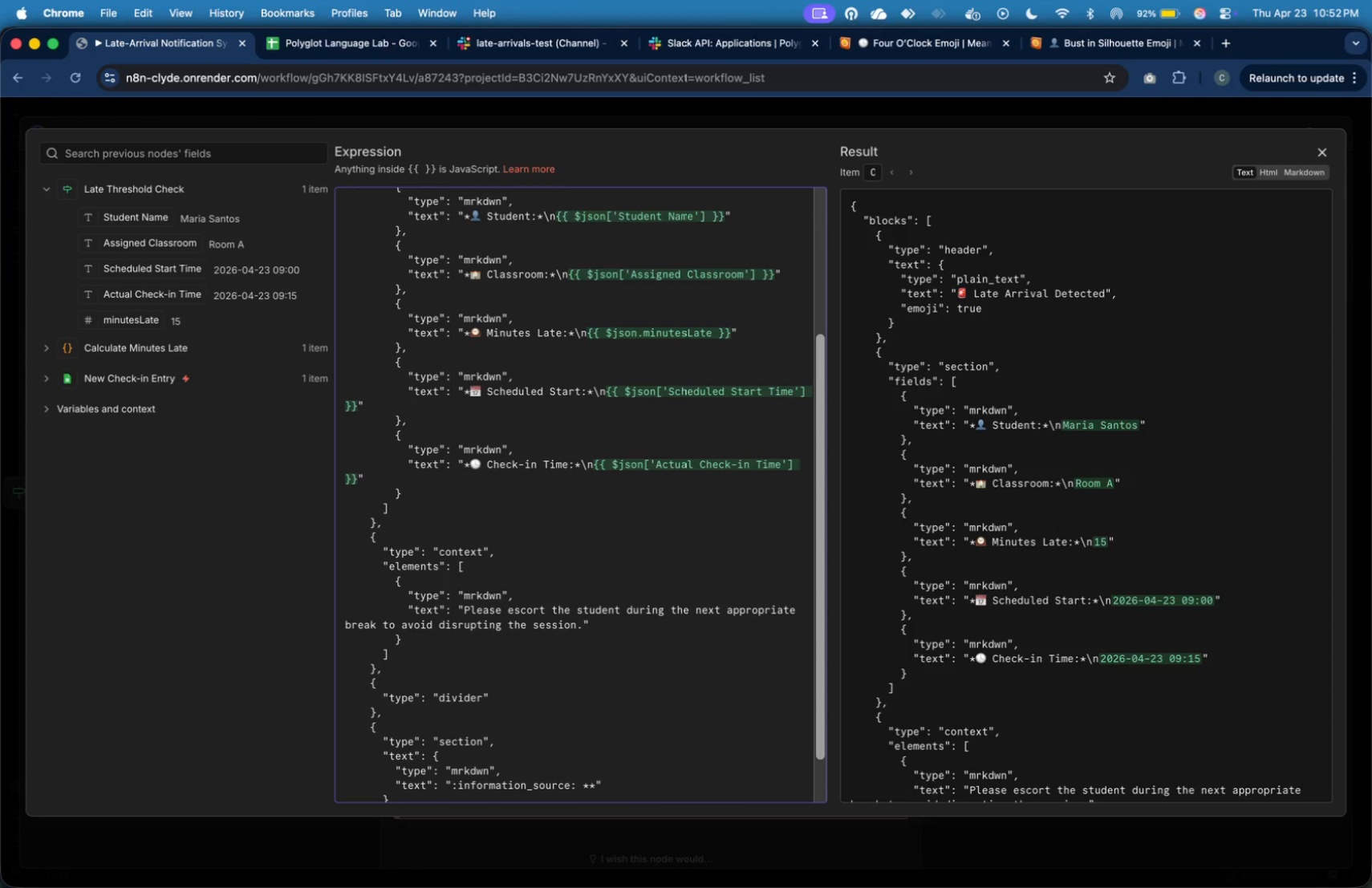 
type(Polyglot Language Lab Notification System)
 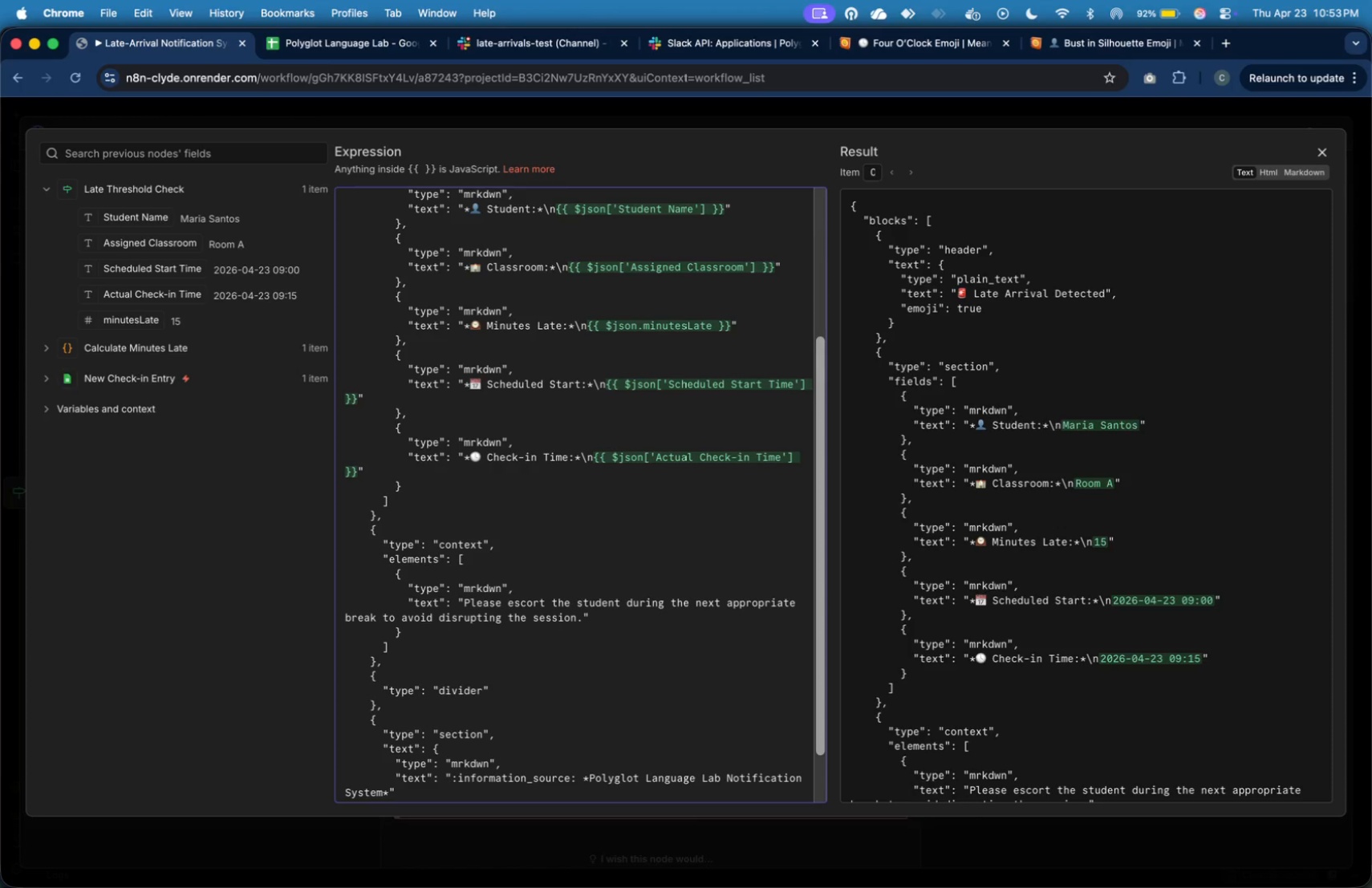 
scroll: coordinate [1220, 319], scroll_direction: down, amount: 19.0
 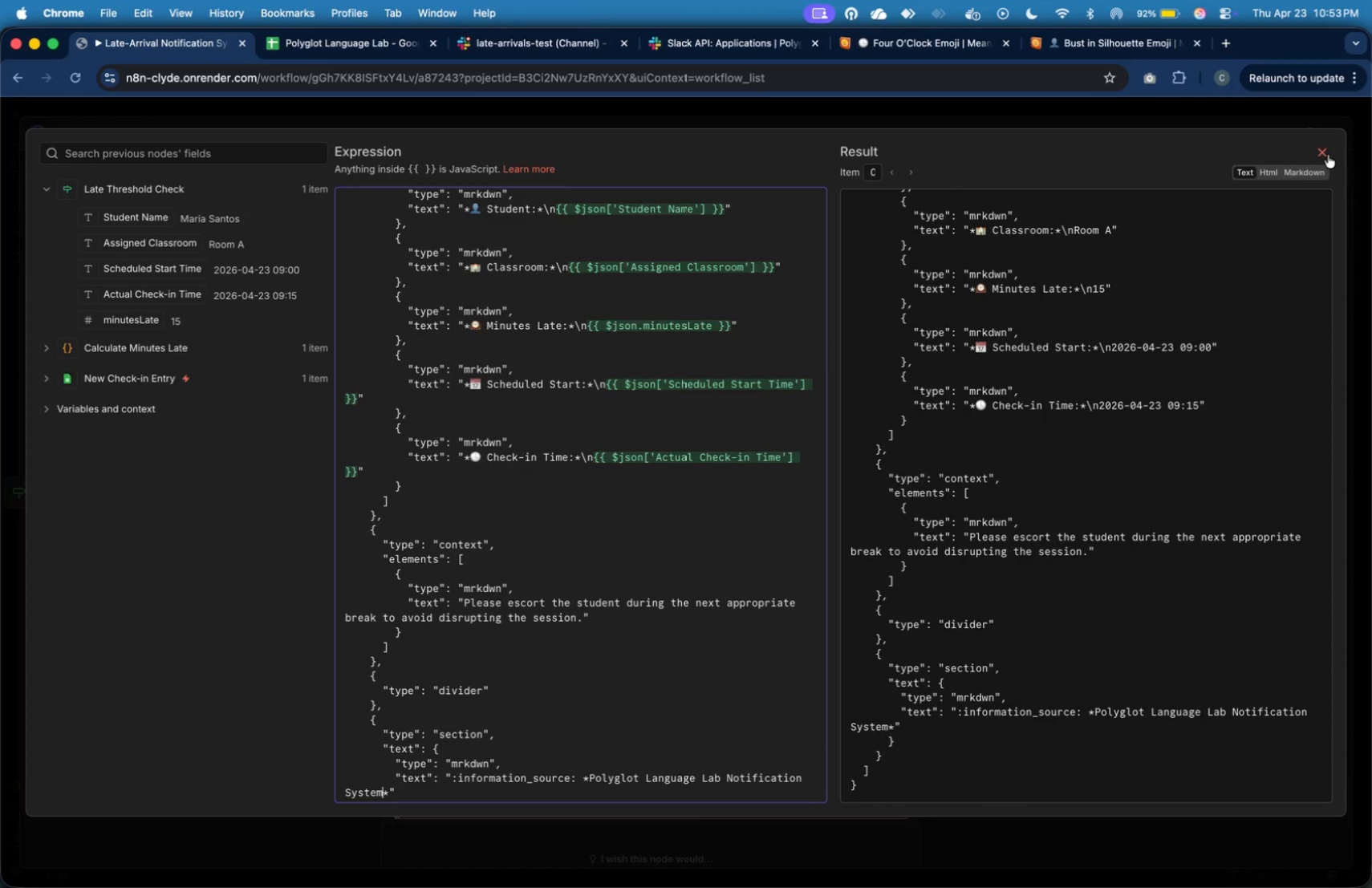 
left_click([1326, 152])
 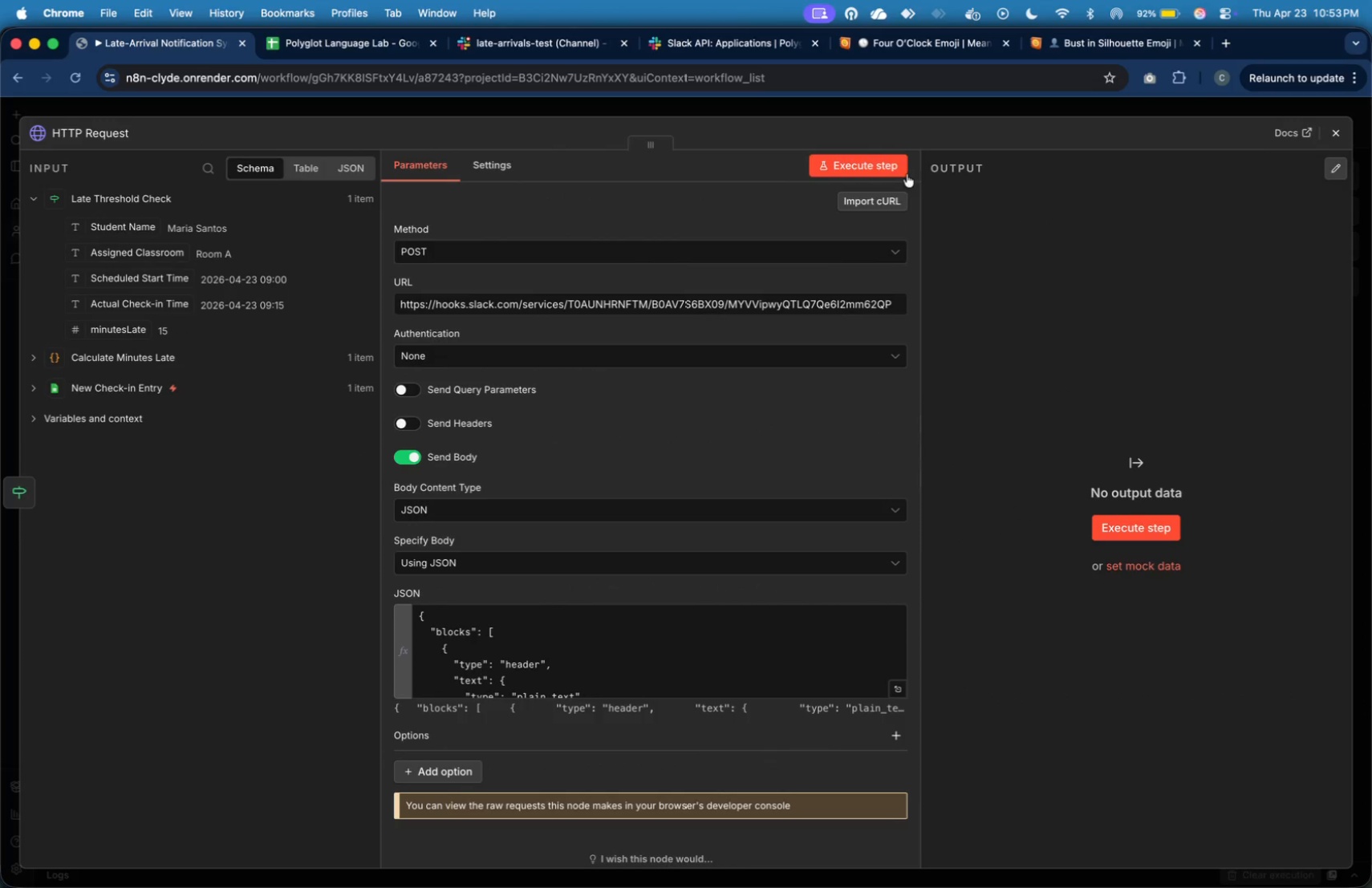 
left_click([903, 172])
 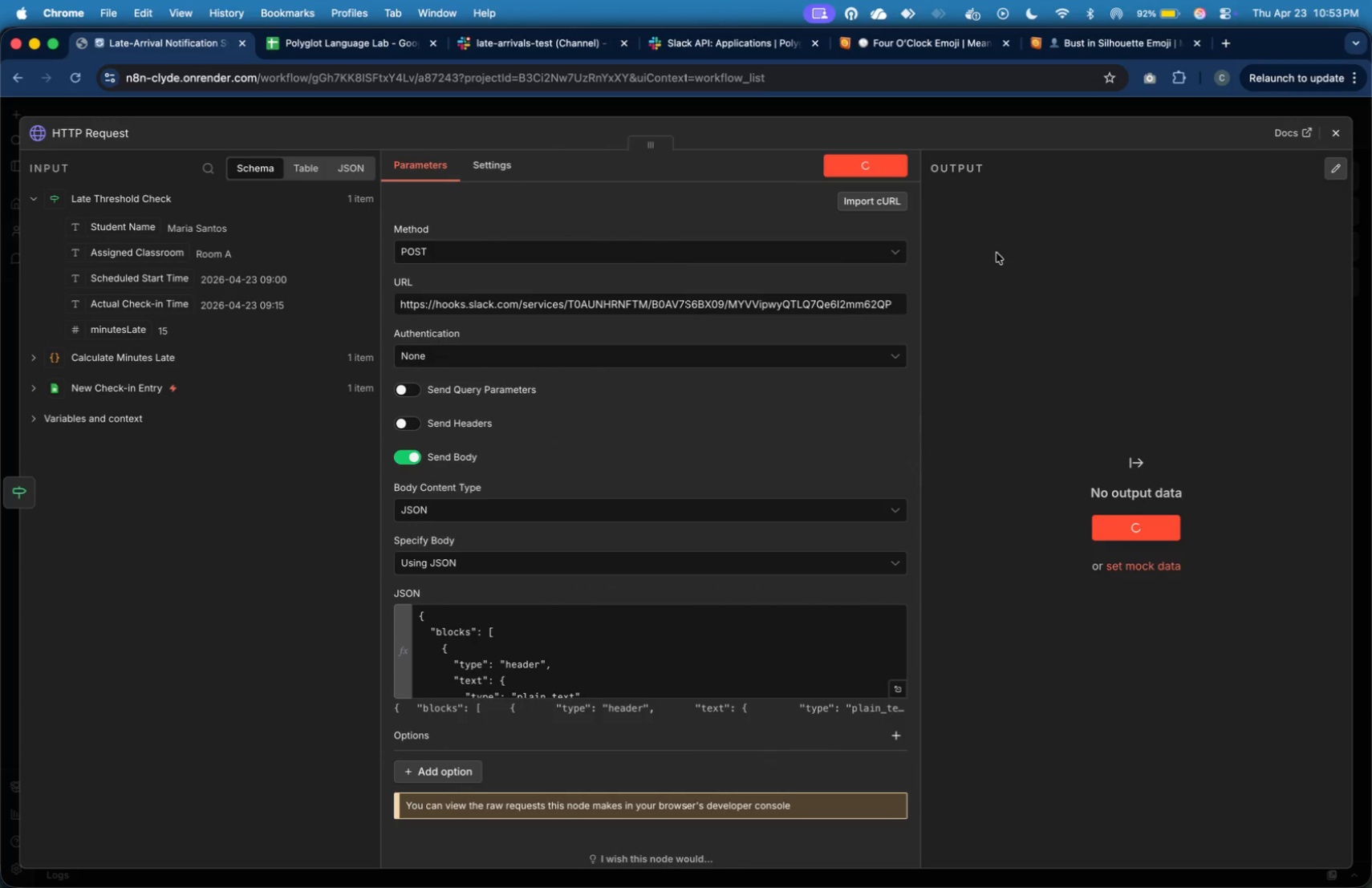 
wait(10.29)
 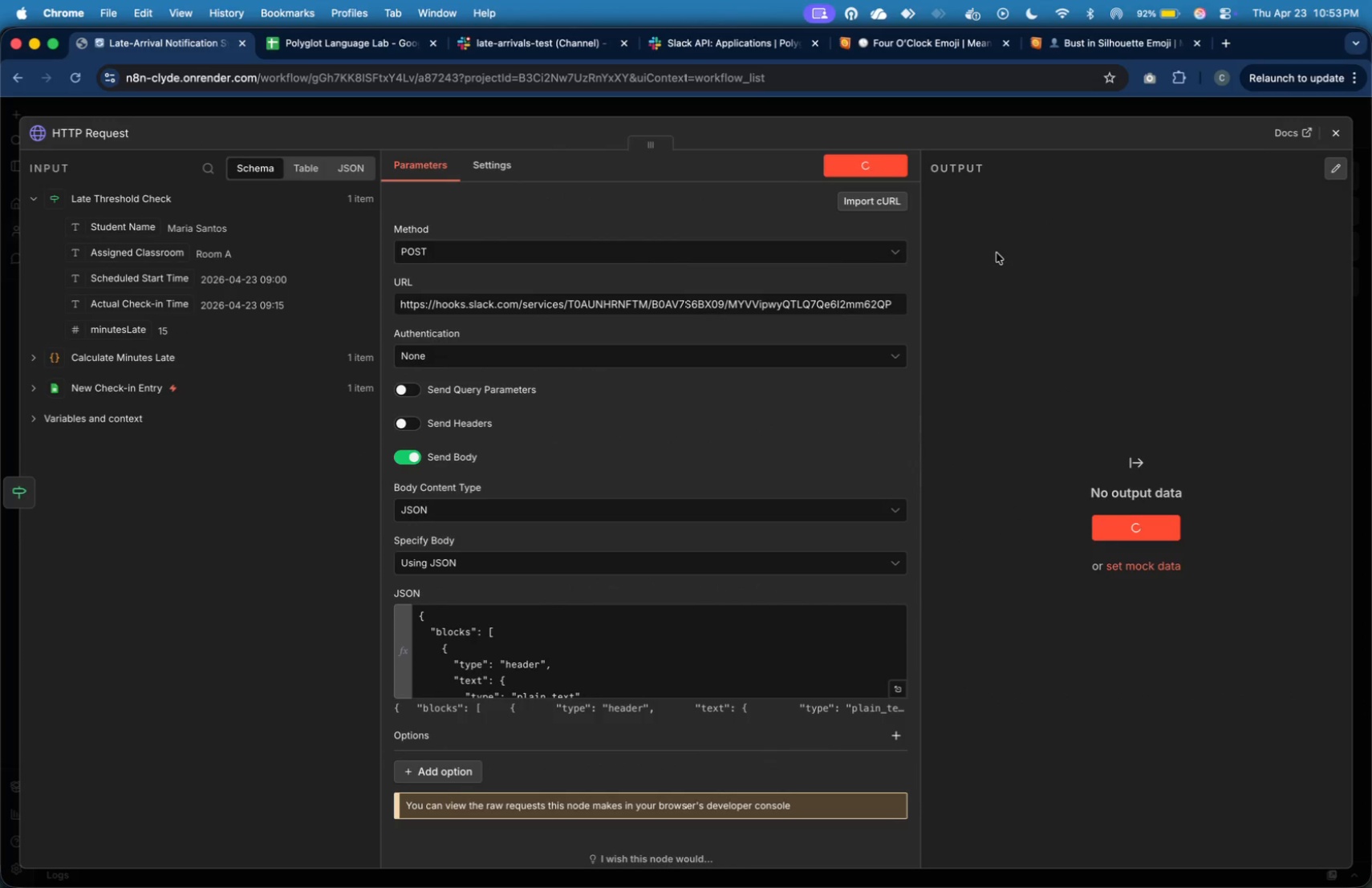 
left_click([570, 49])
 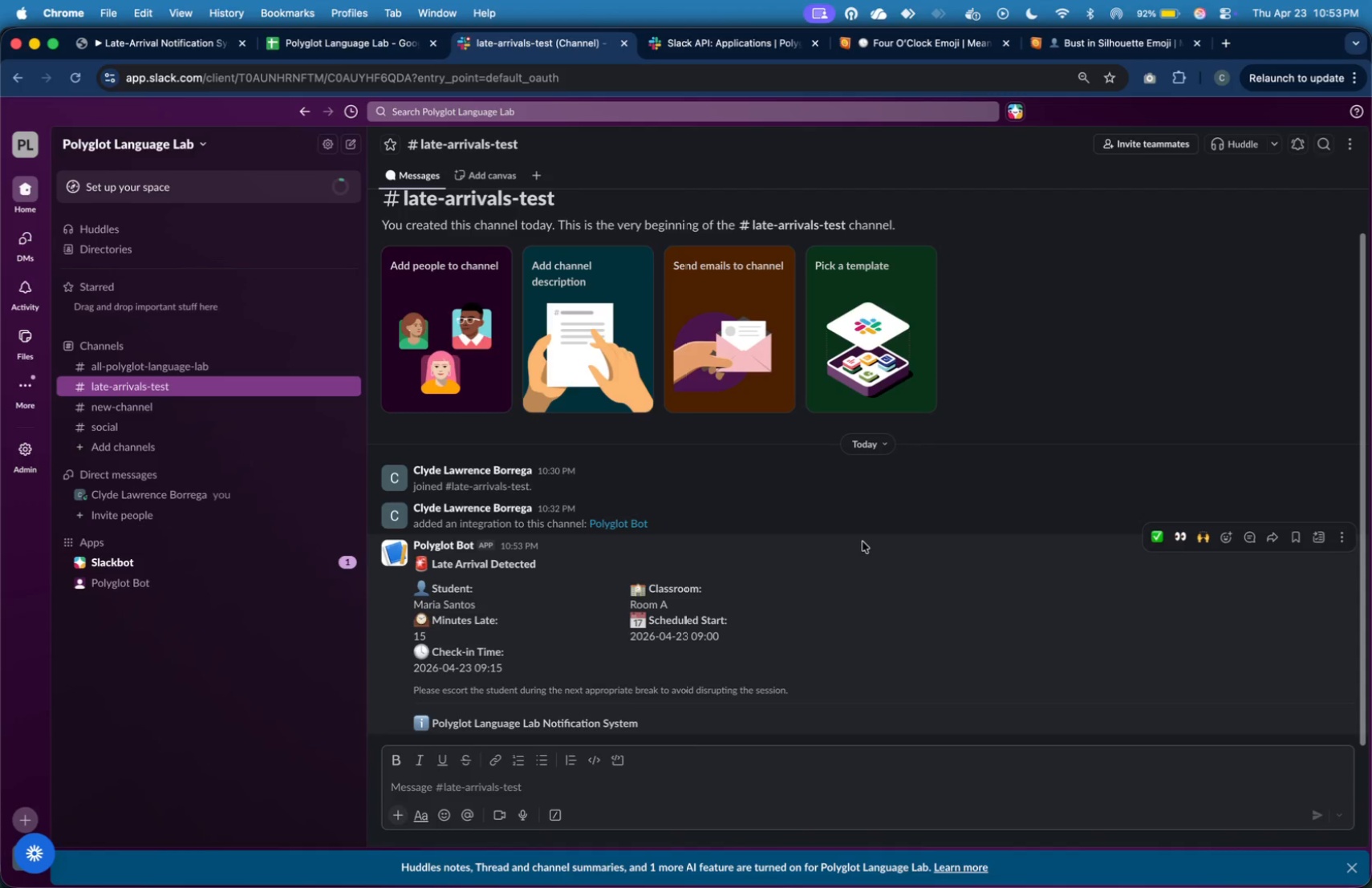 
wait(16.1)
 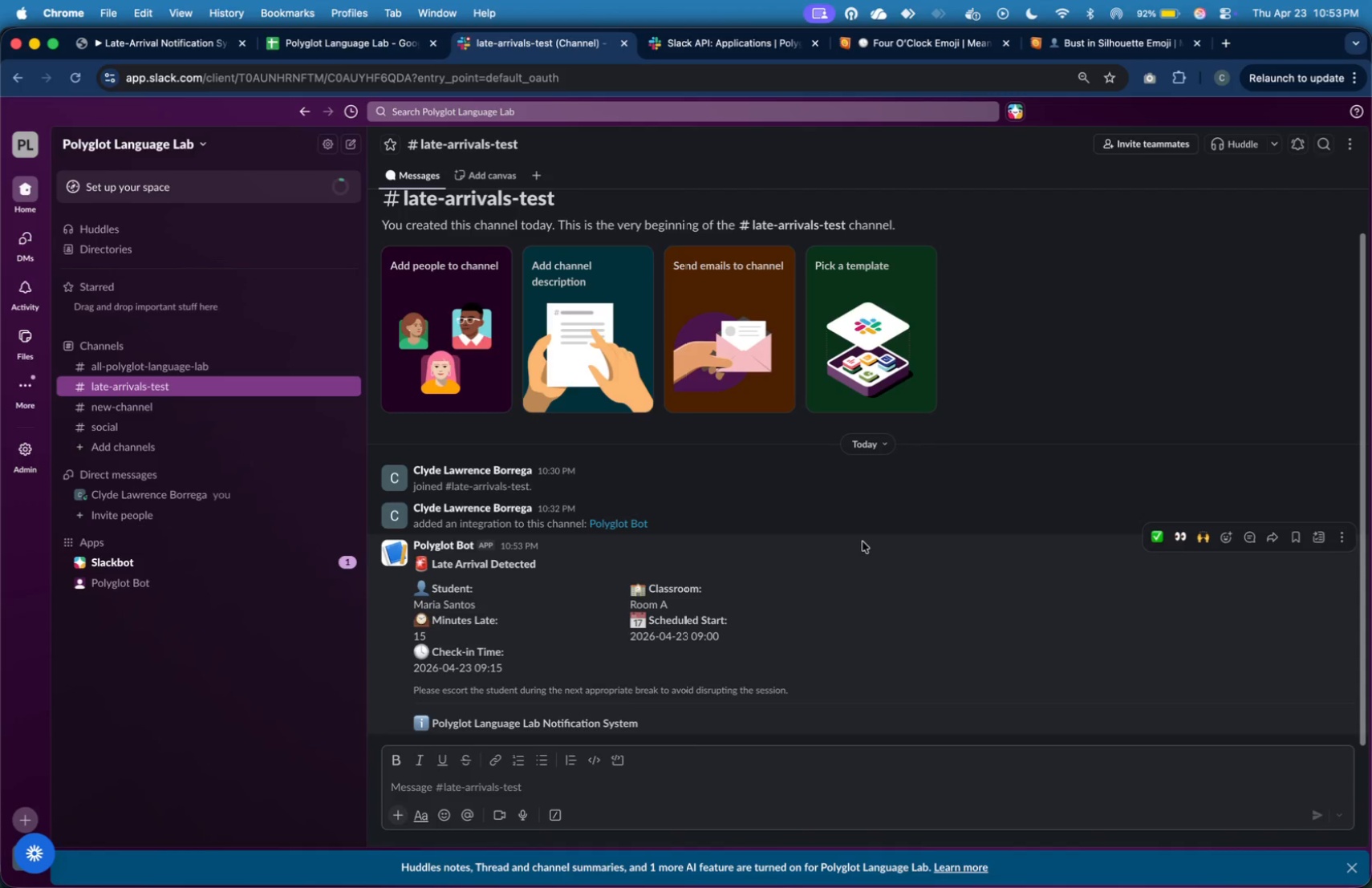 
left_click([177, 51])
 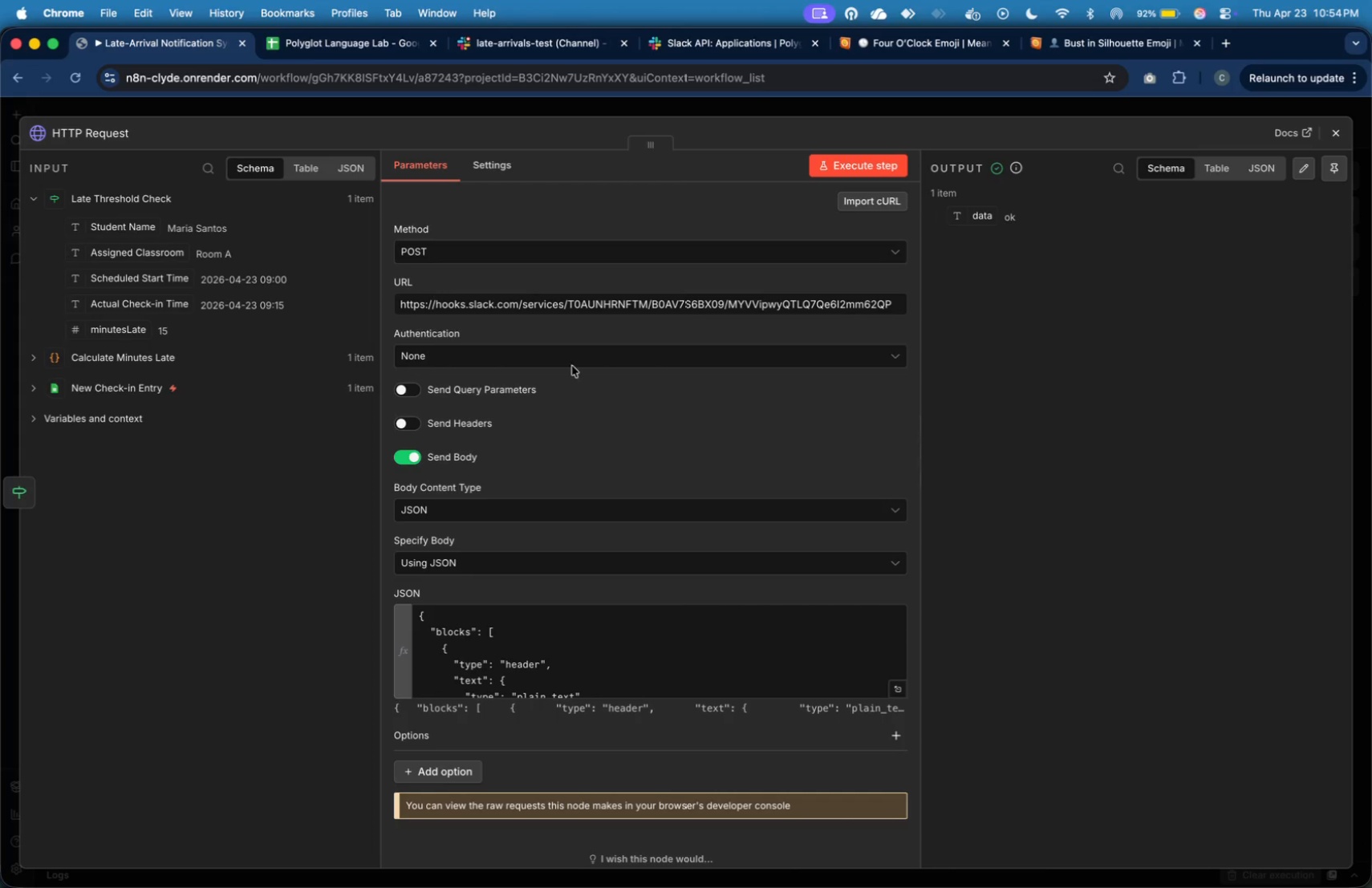 
wait(22.65)
 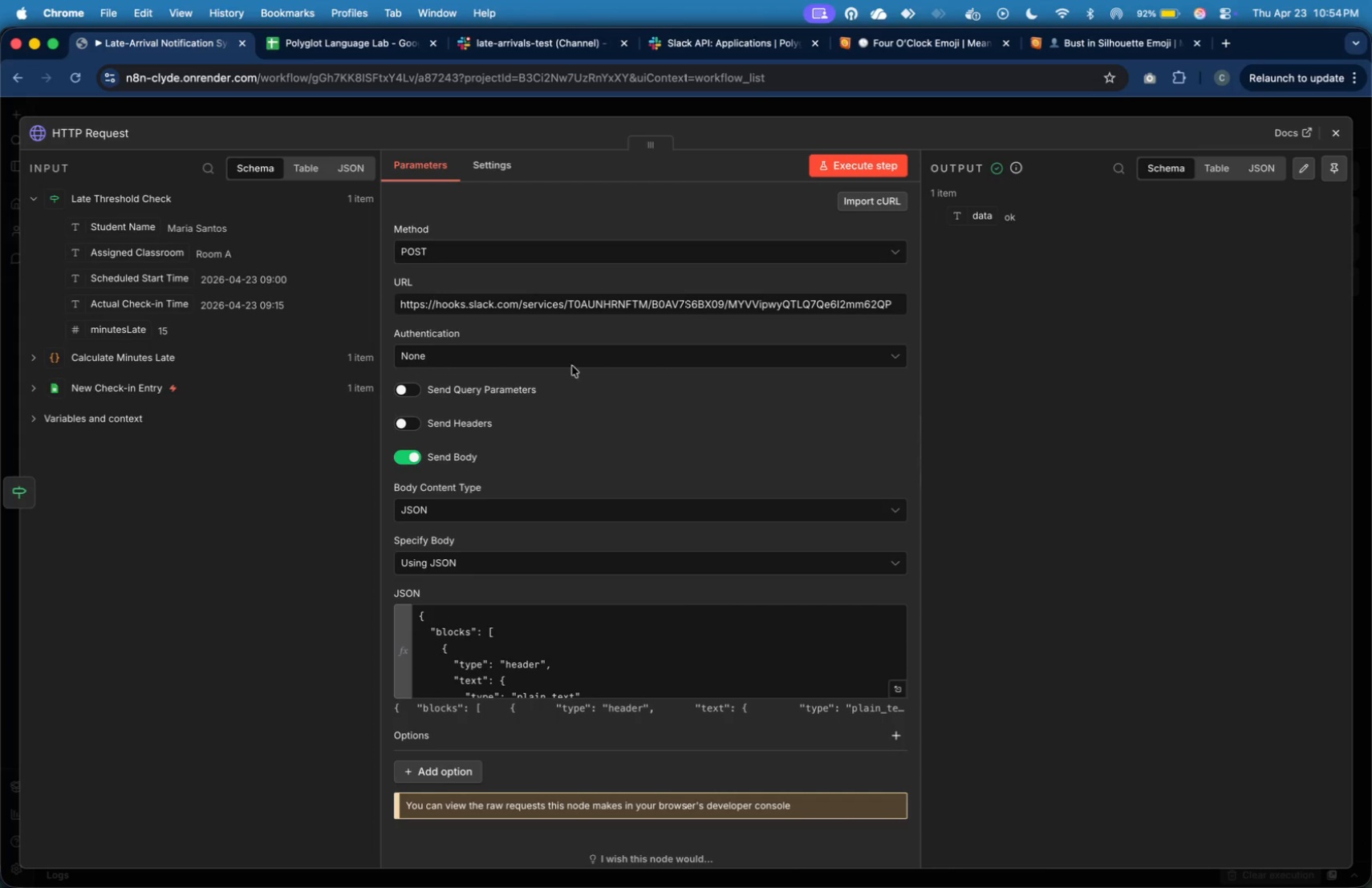 
left_click_drag(start_coordinate=[1075, 364], to_coordinate=[1200, 428])
 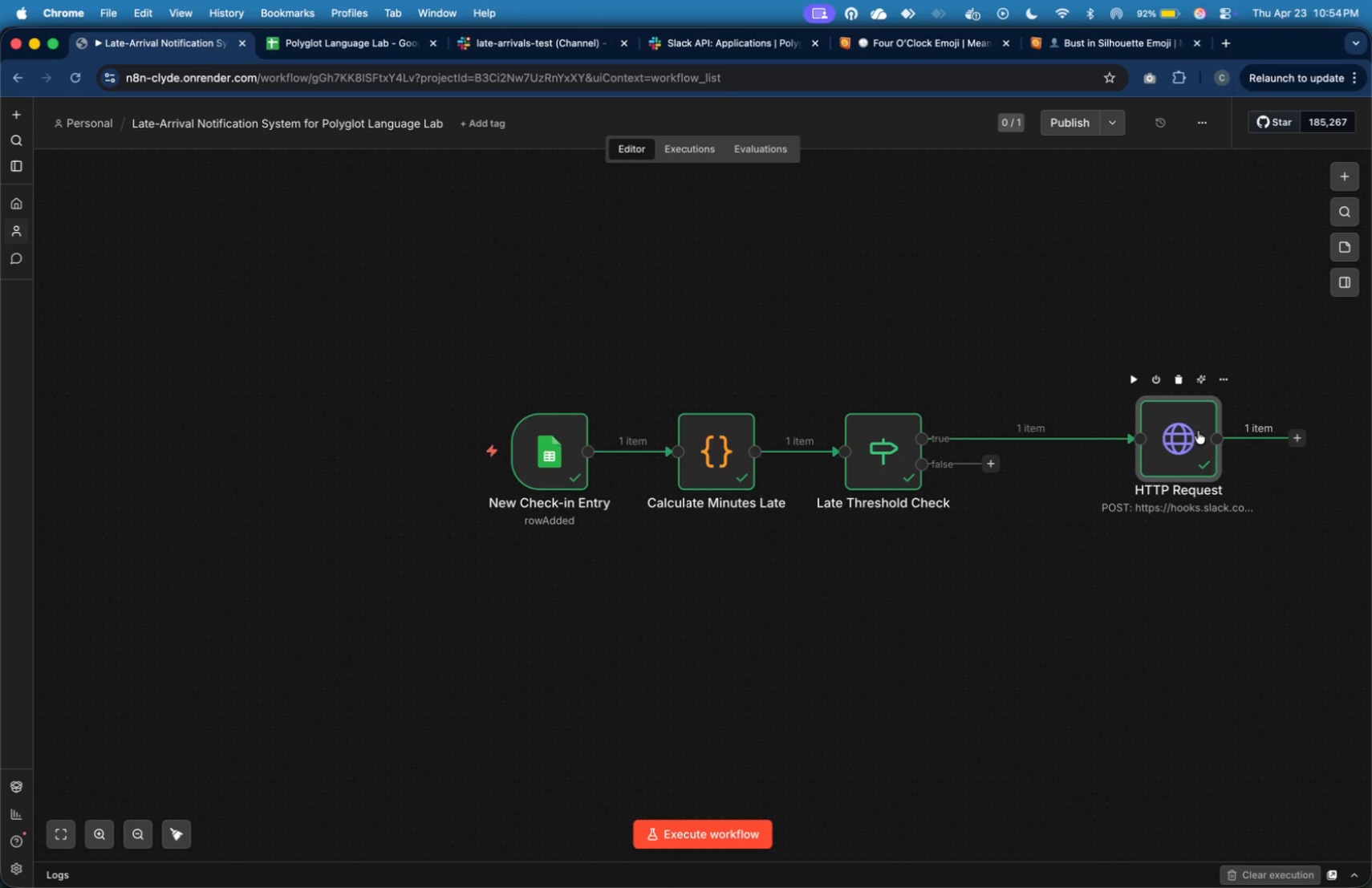 
left_click_drag(start_coordinate=[1197, 432], to_coordinate=[1156, 431])
 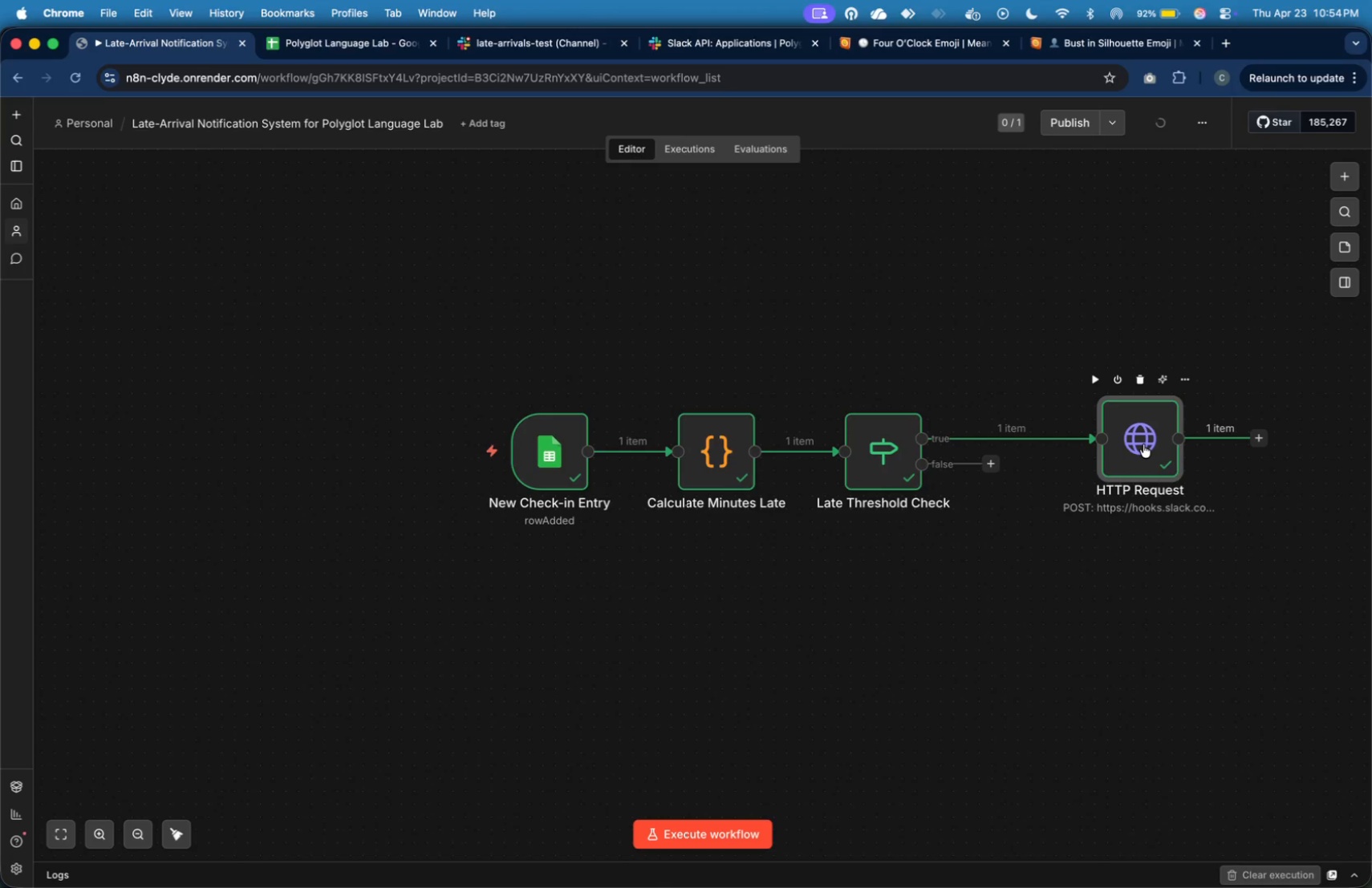 
double_click([1143, 444])
 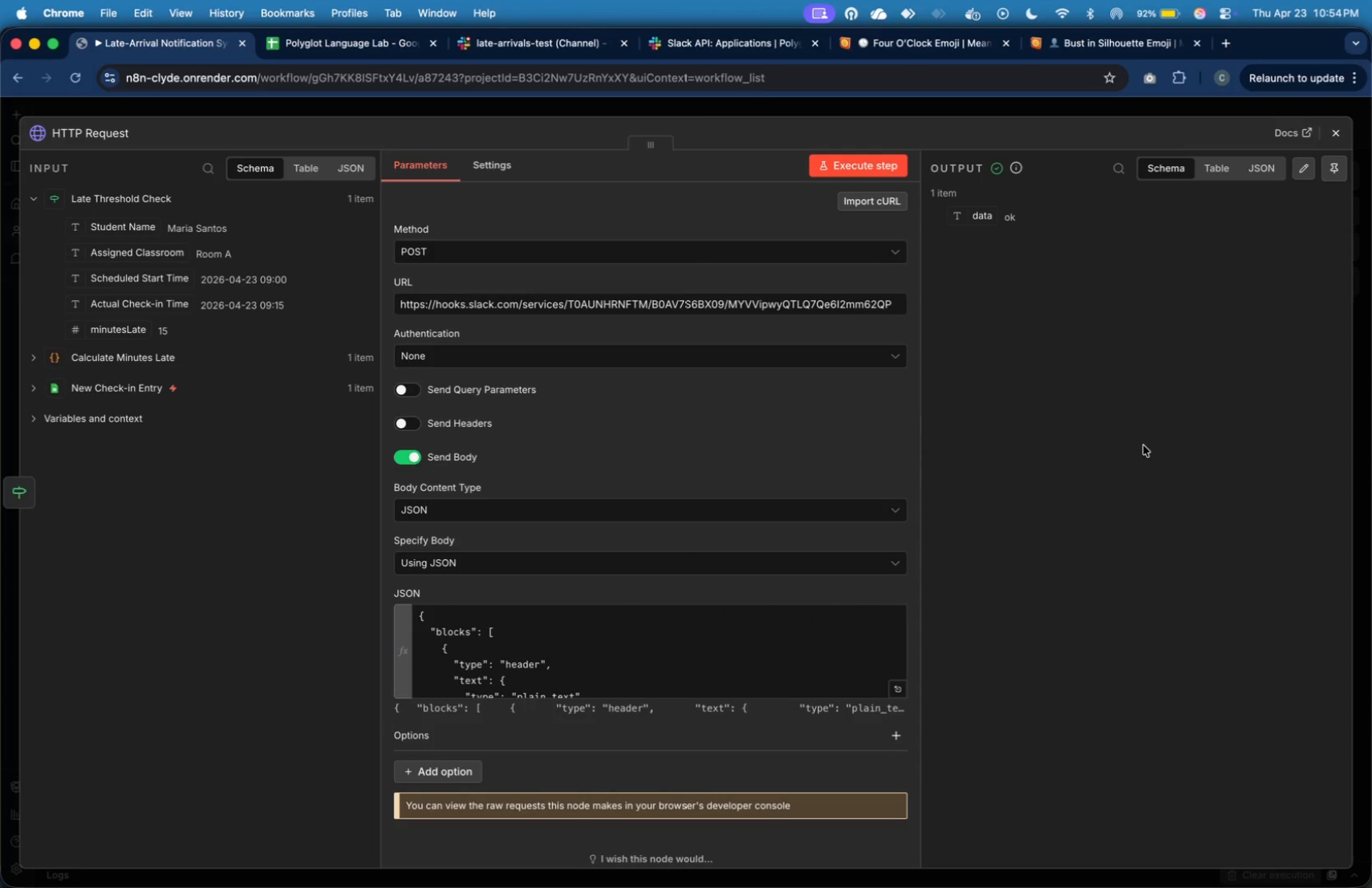 
wait(8.65)
 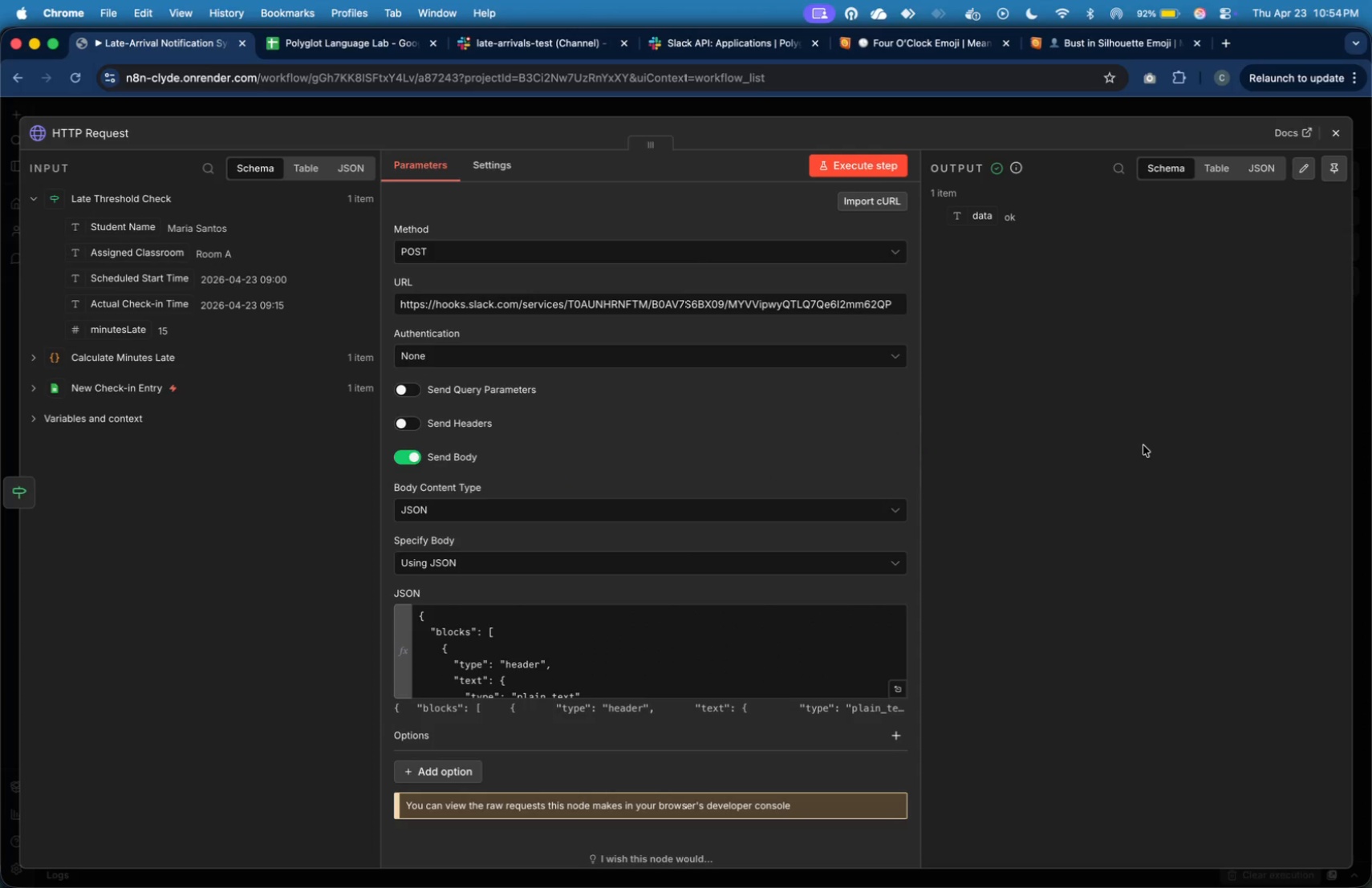 
left_click([84, 129])
 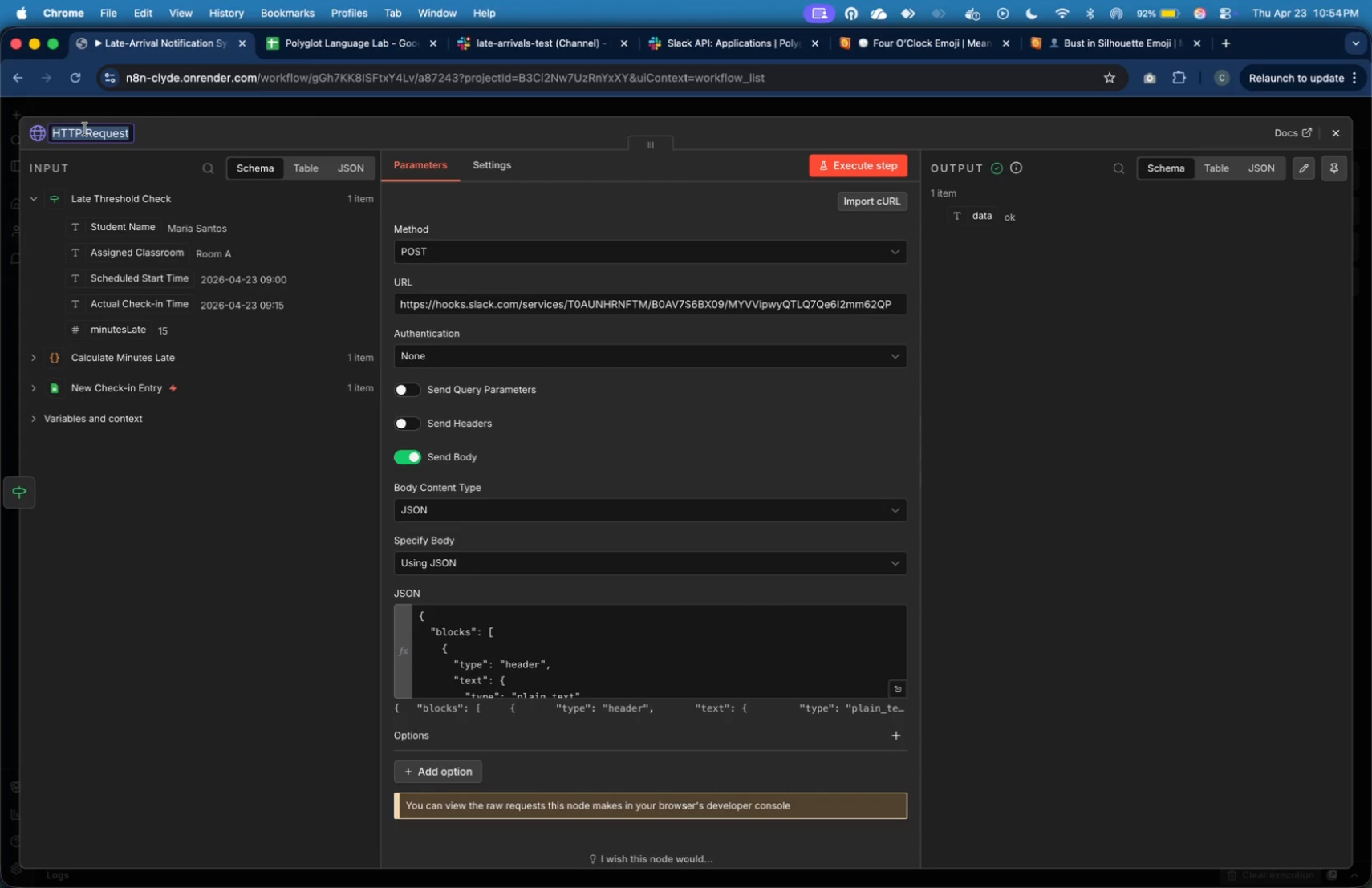 
type(Notify Supervisor)
 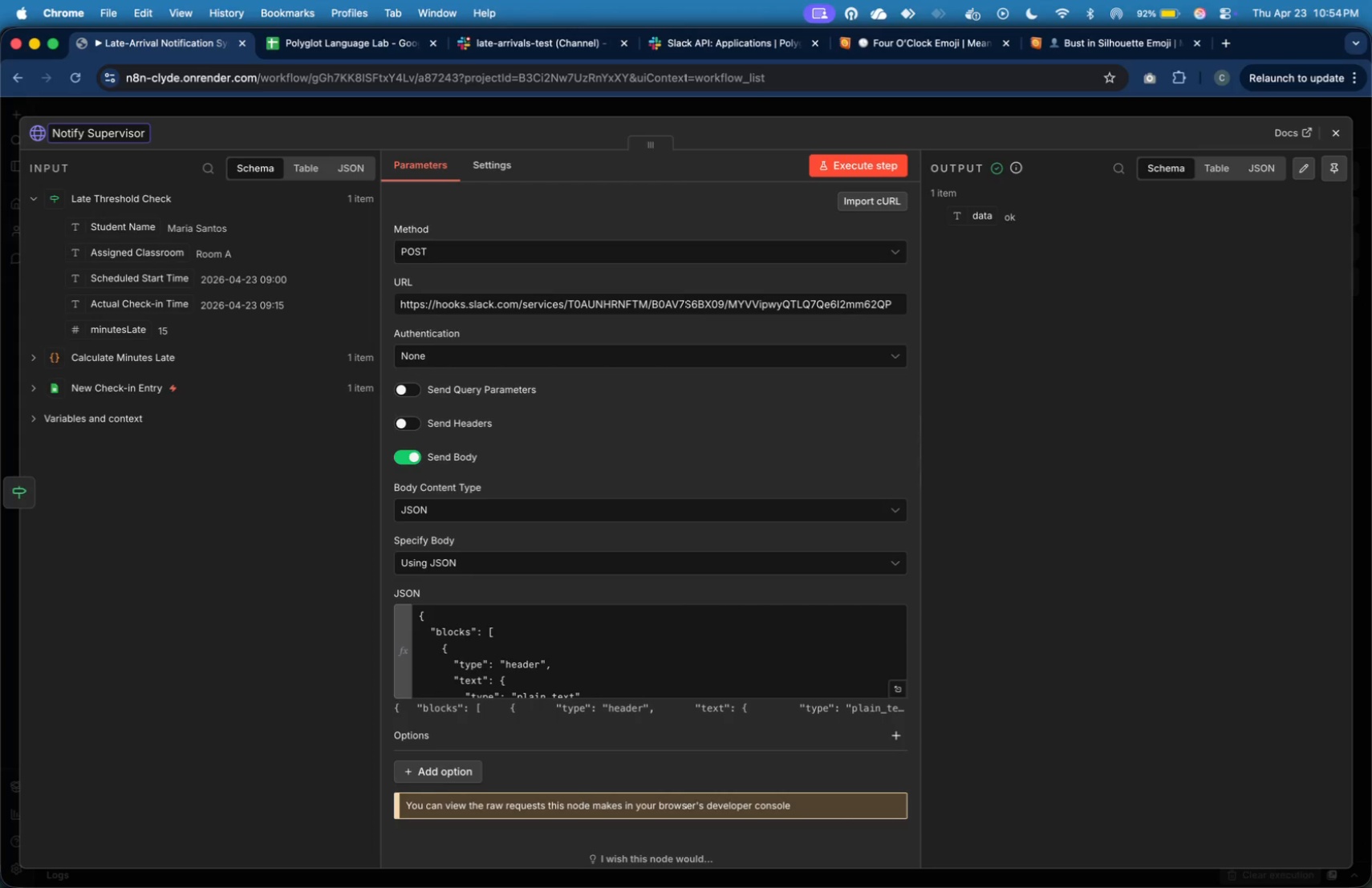 
 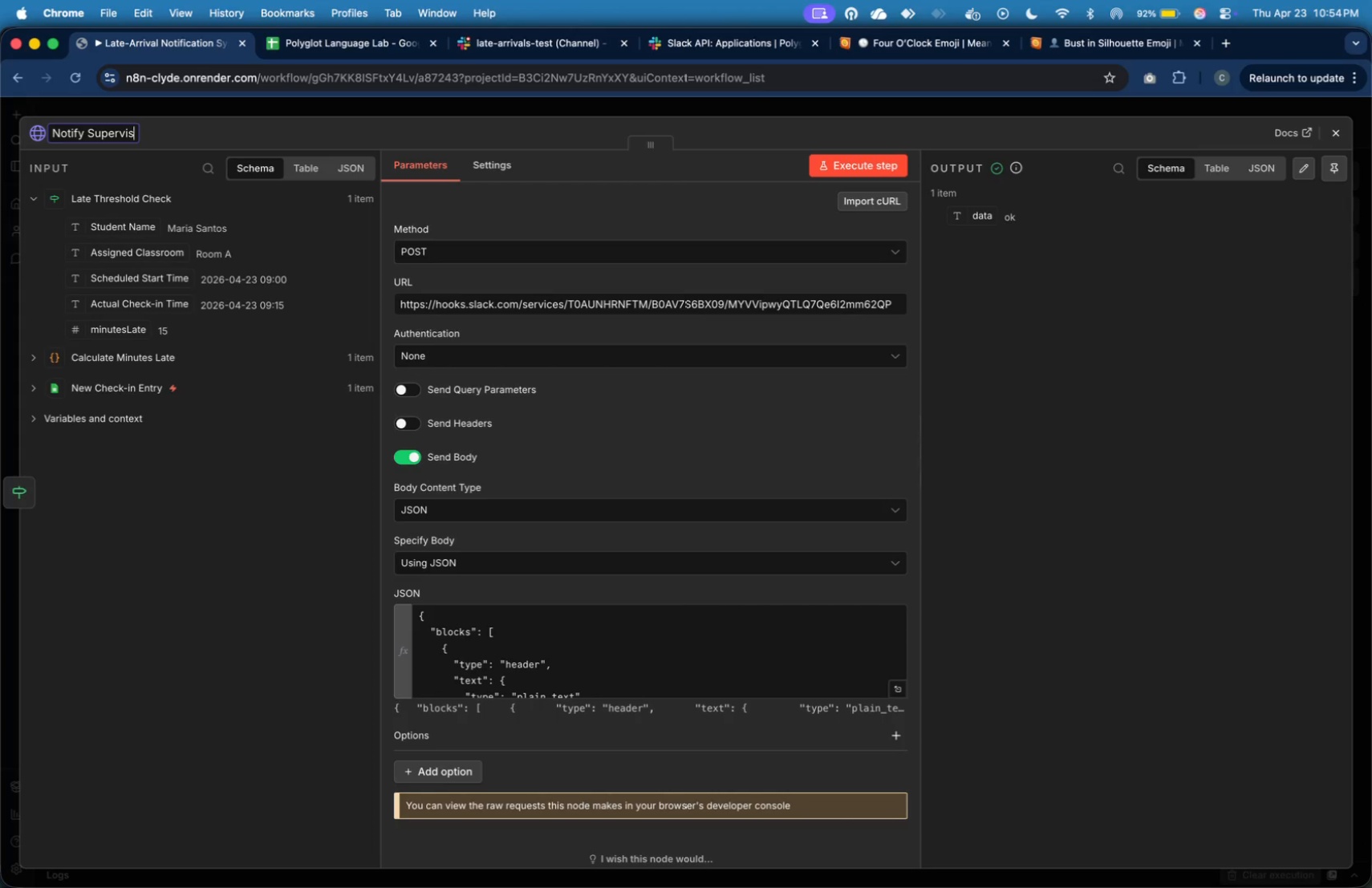 
key(Enter)
 